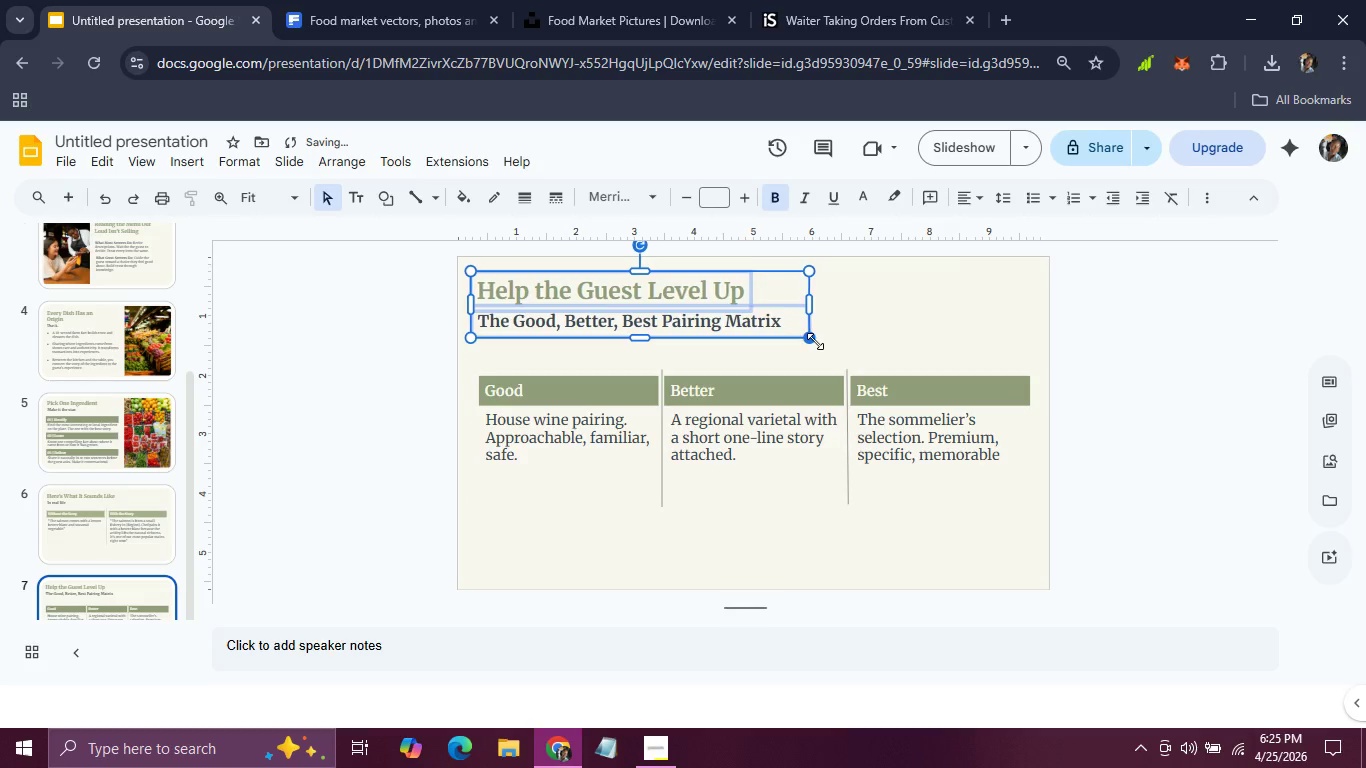 
key(ArrowLeft)
 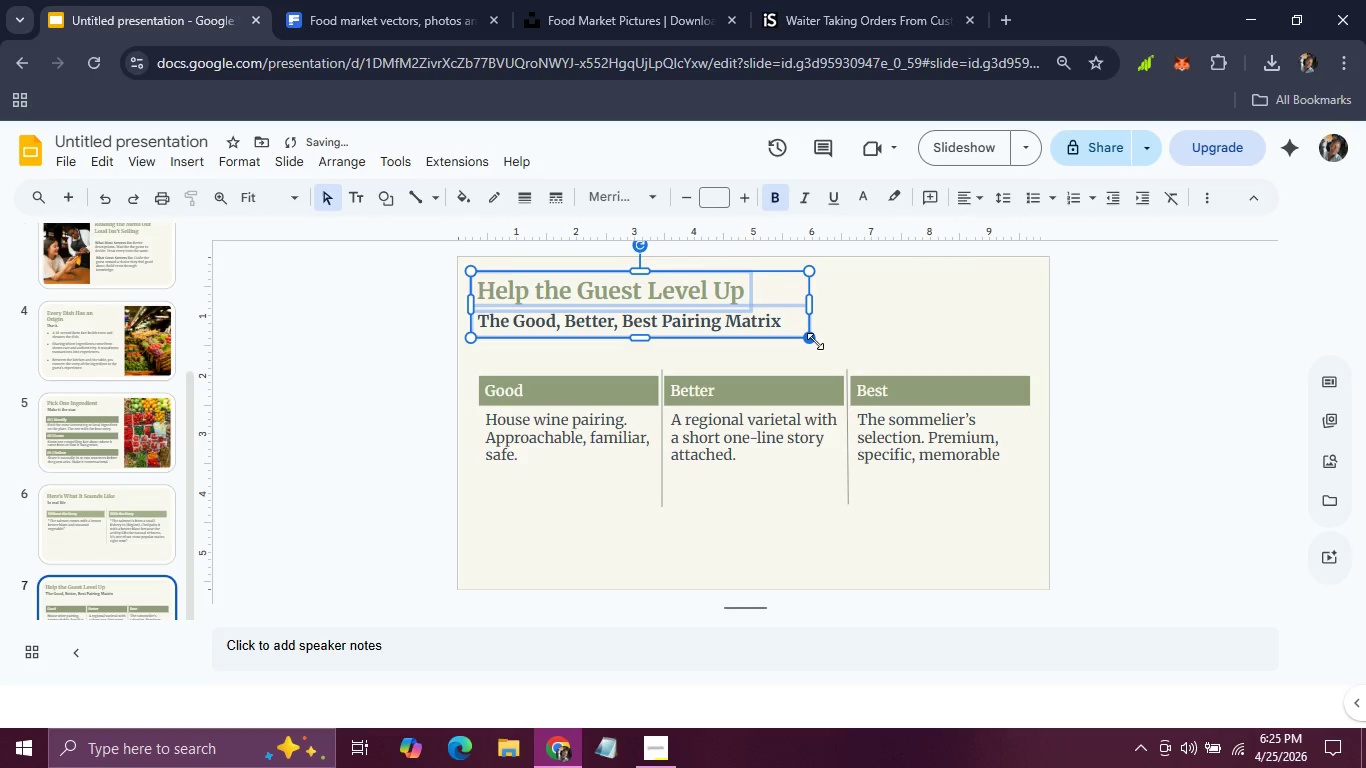 
hold_key(key=ArrowDown, duration=0.89)
 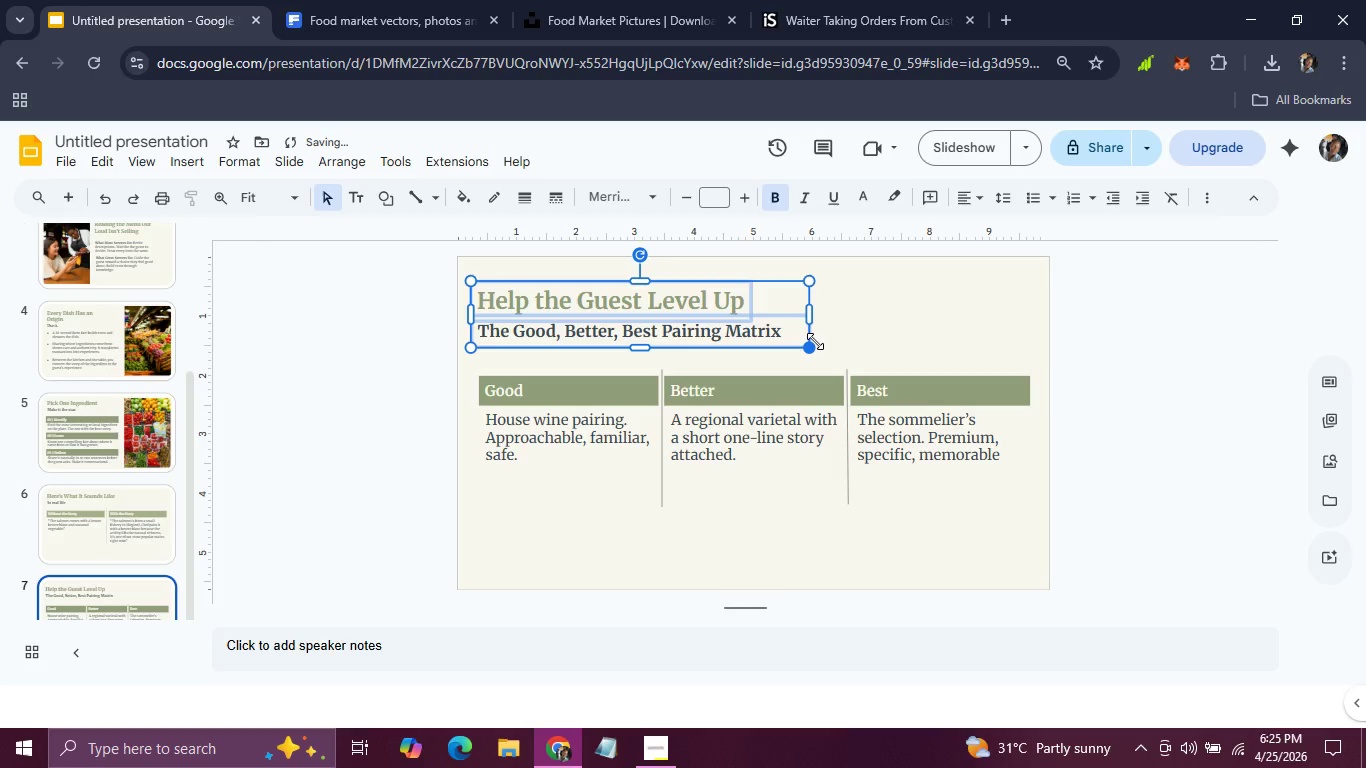 
hold_key(key=ArrowDown, duration=0.45)
 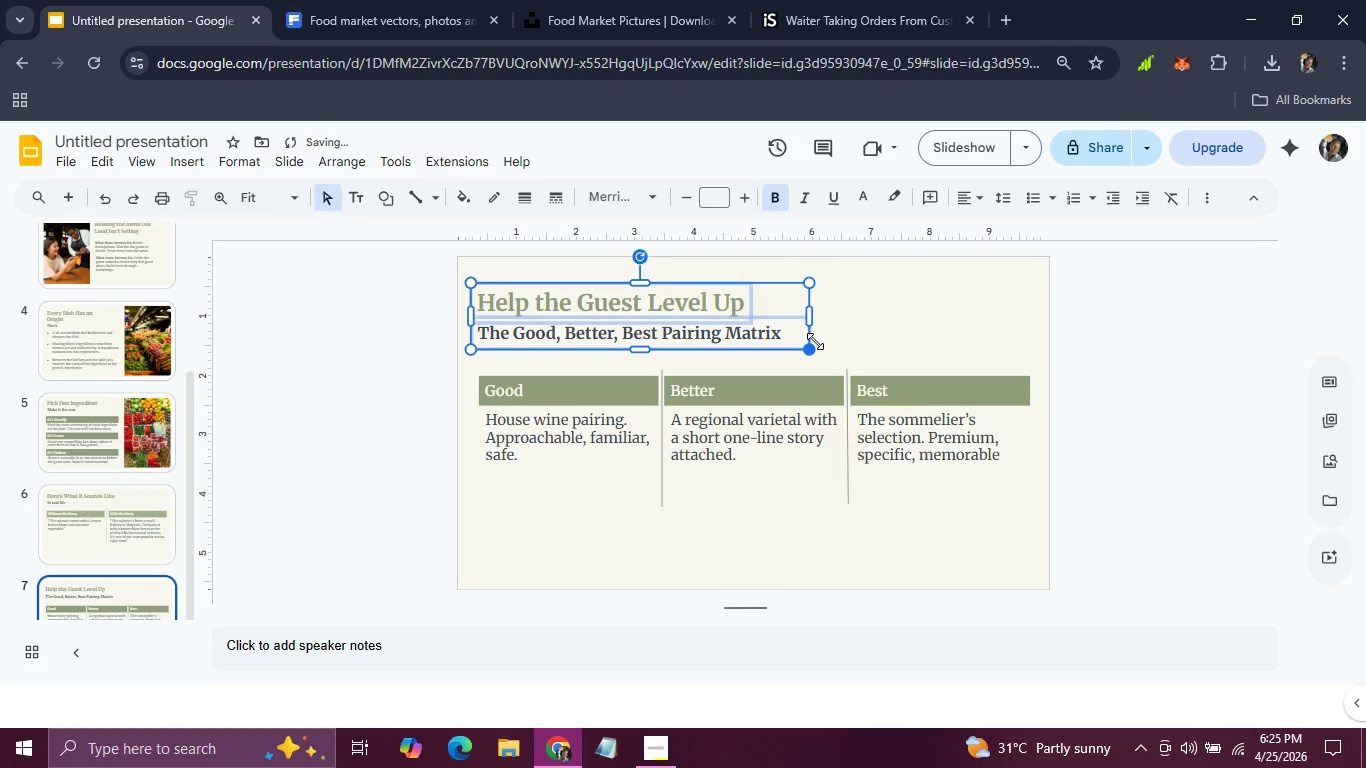 
key(ArrowDown)
 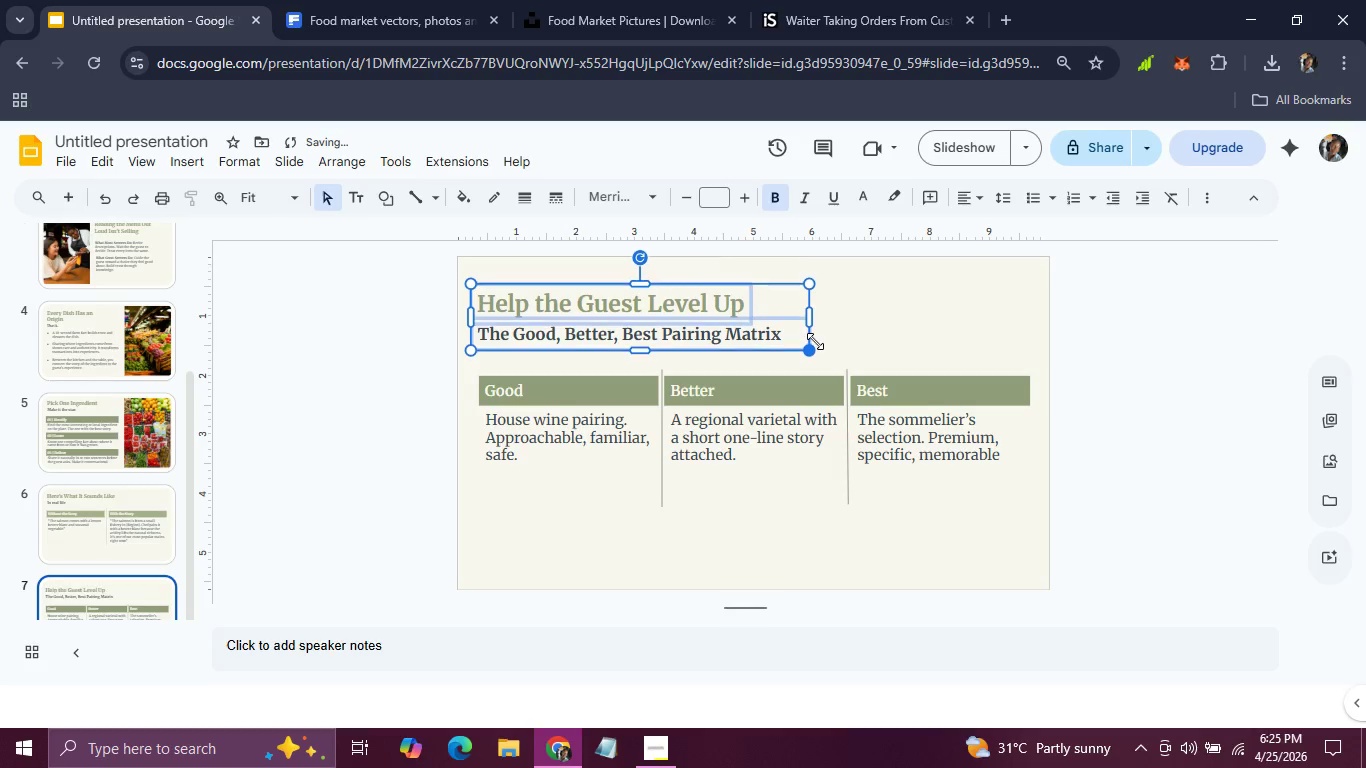 
key(ArrowDown)
 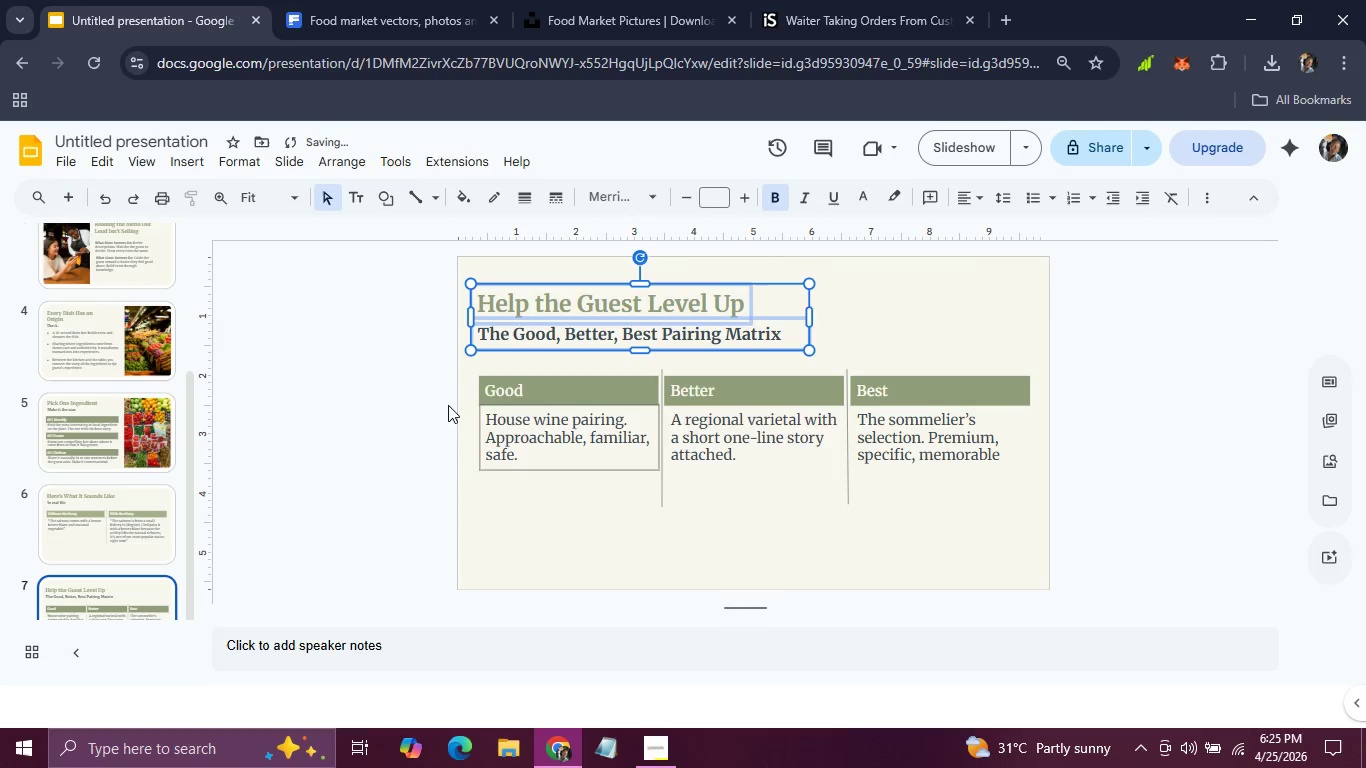 
left_click([432, 404])
 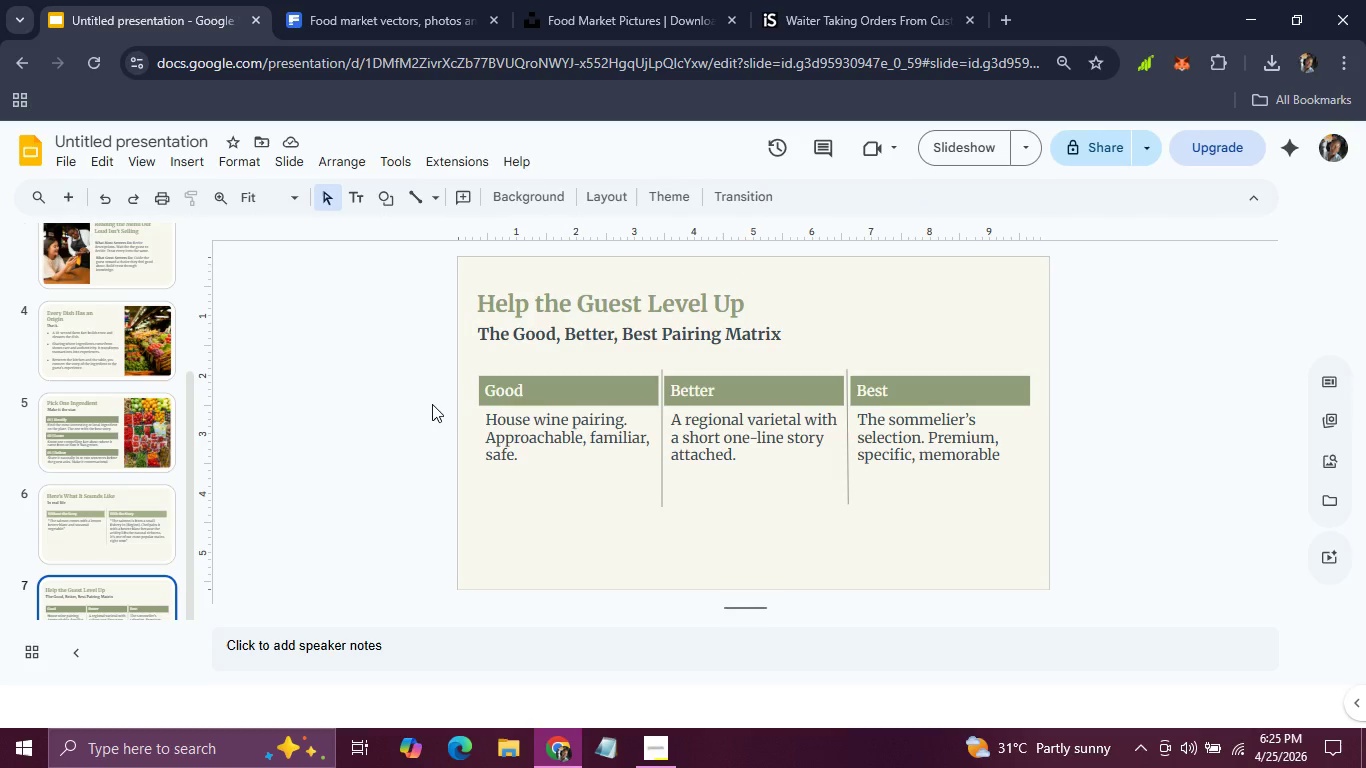 
wait(5.88)
 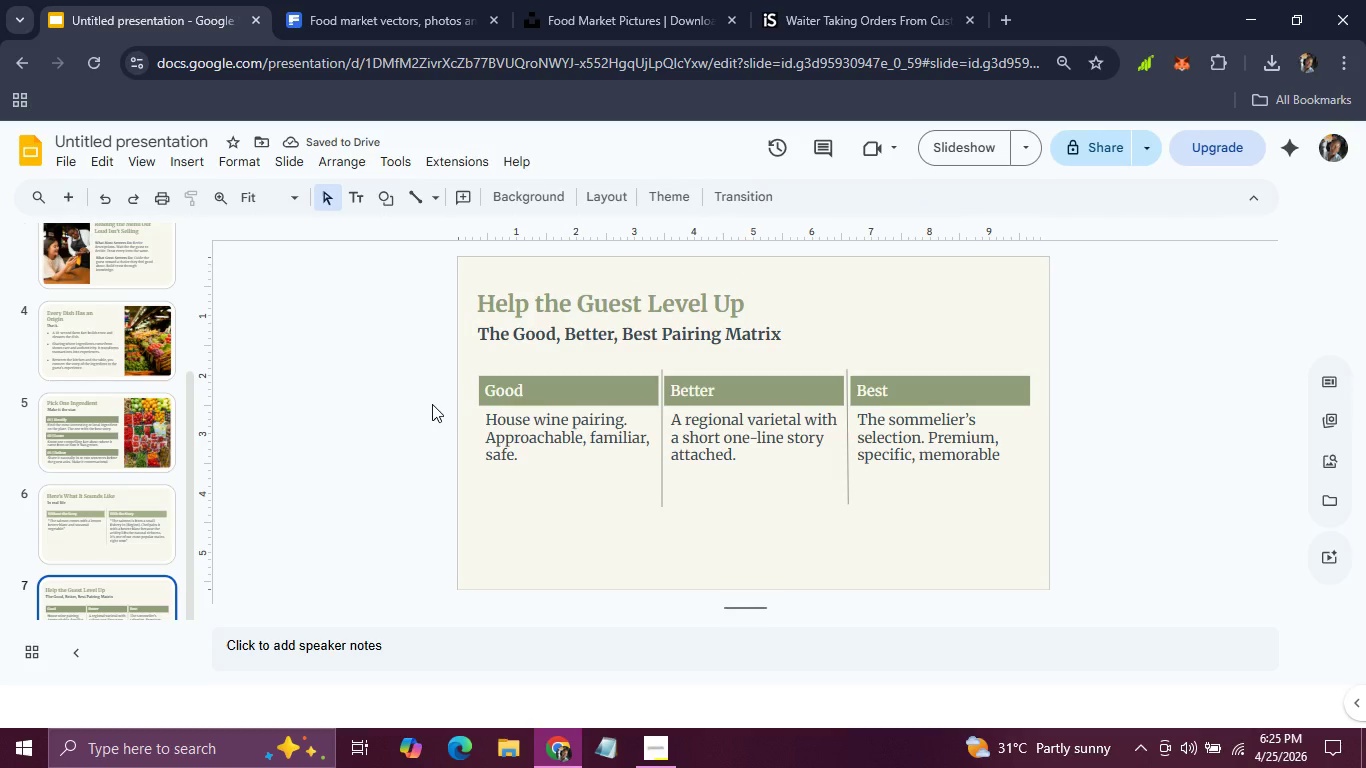 
left_click([108, 543])
 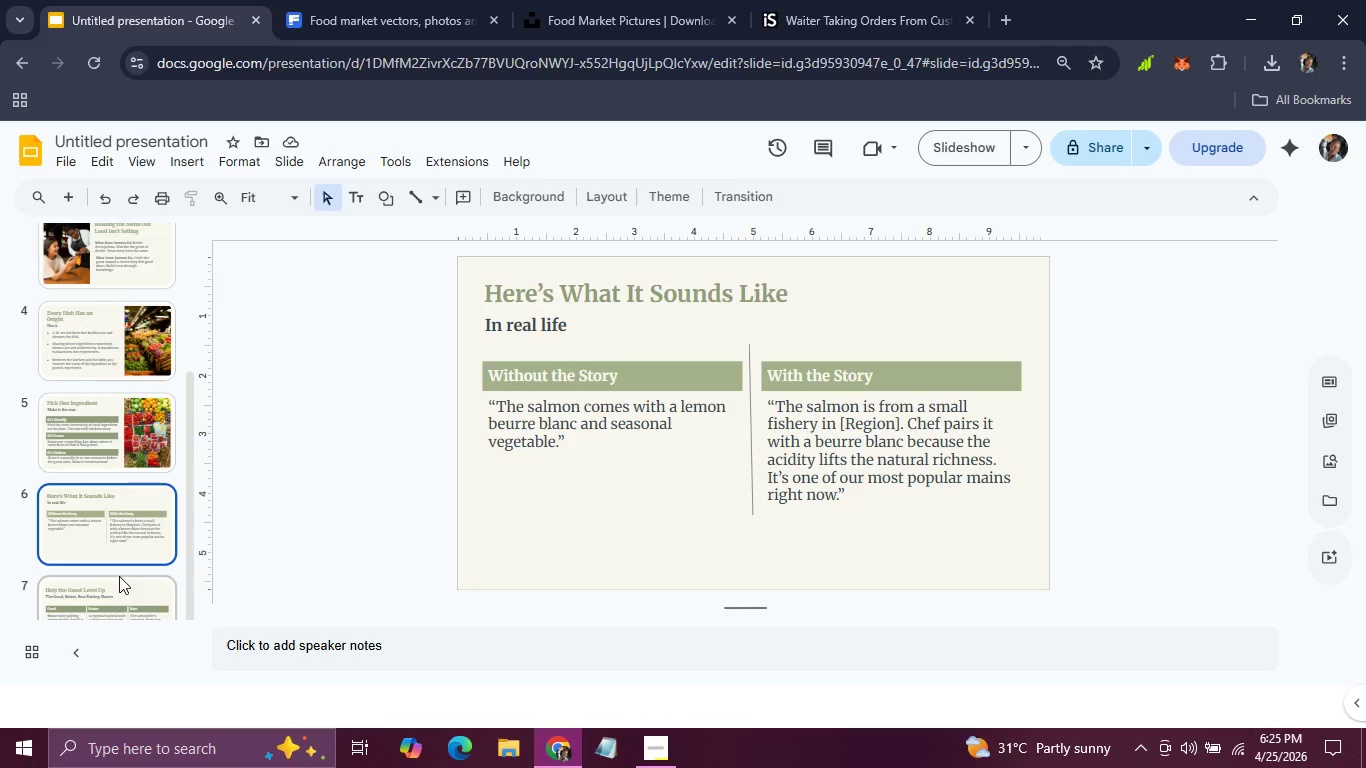 
left_click([120, 584])
 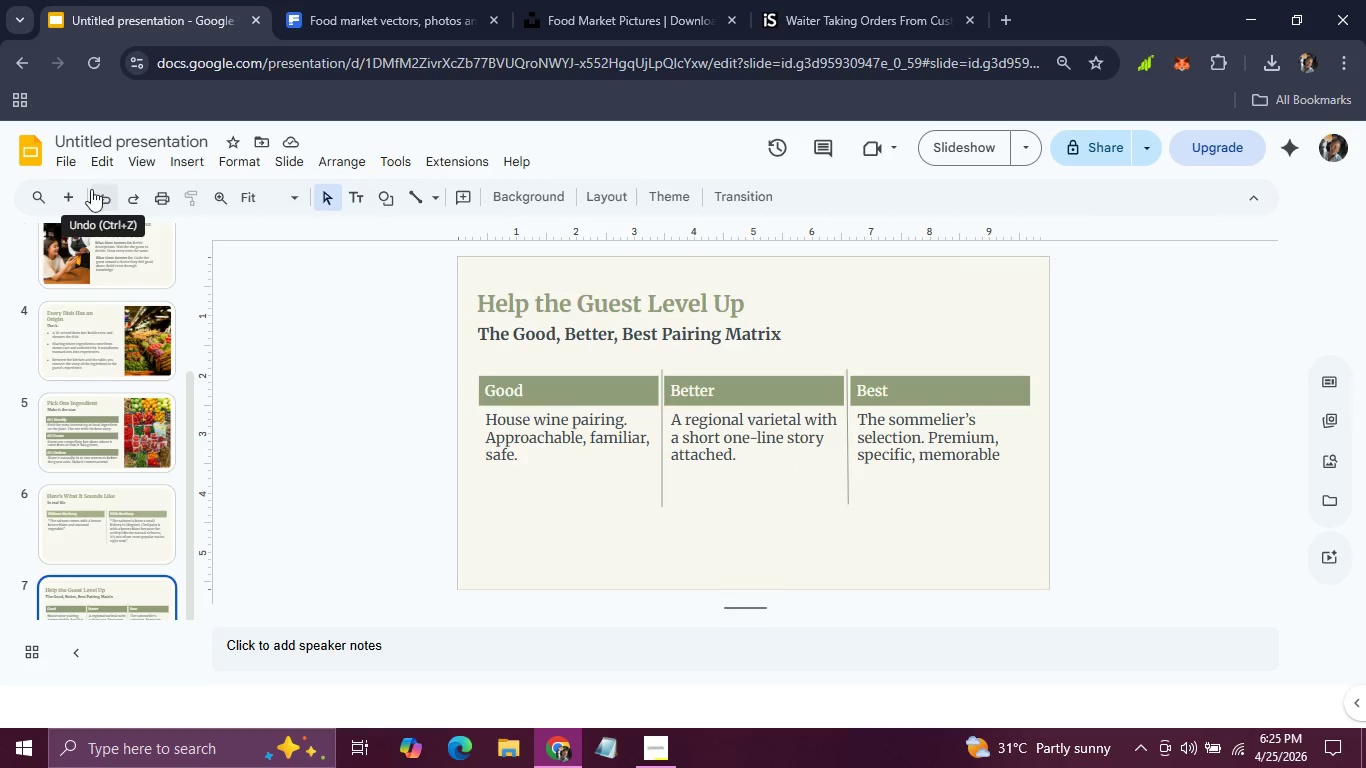 
left_click([72, 194])
 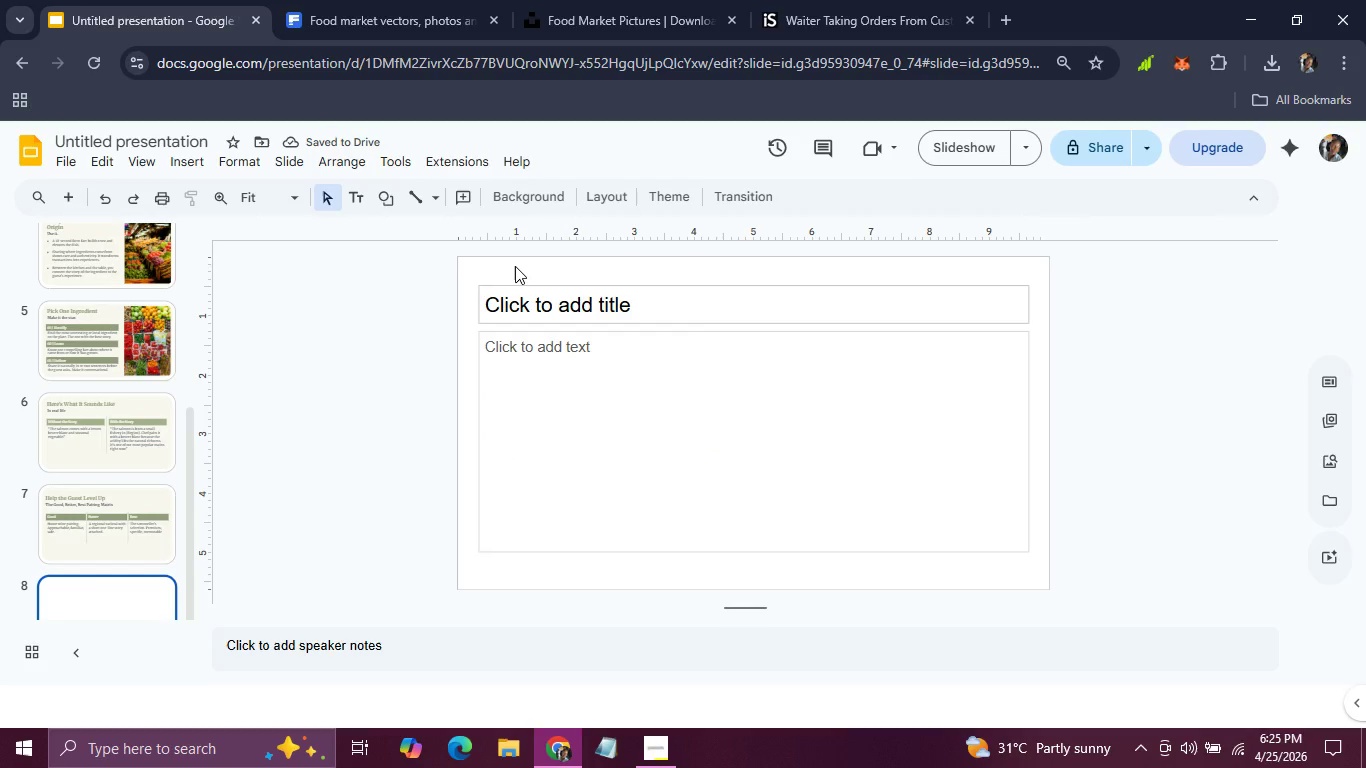 
wait(9.3)
 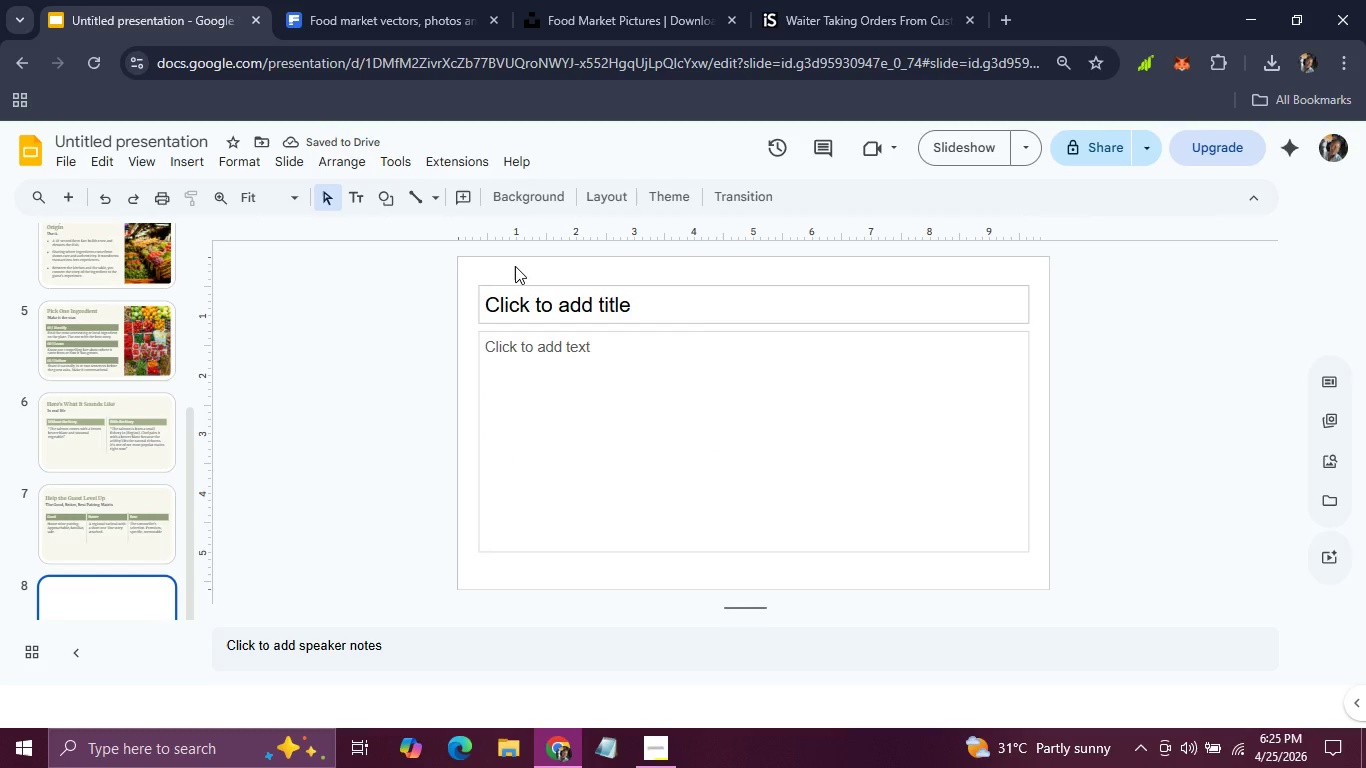 
left_click([559, 285])
 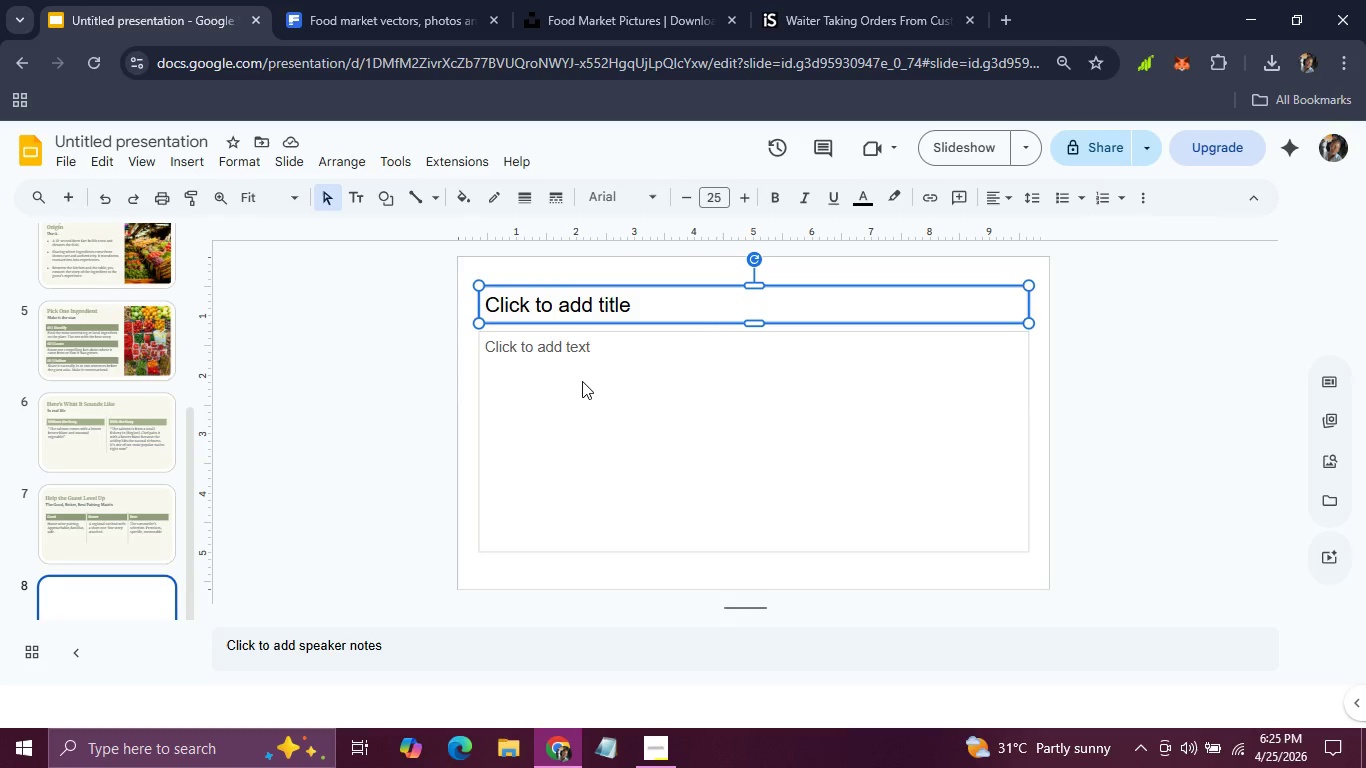 
hold_key(key=ShiftLeft, duration=0.69)
left_click([582, 381])
 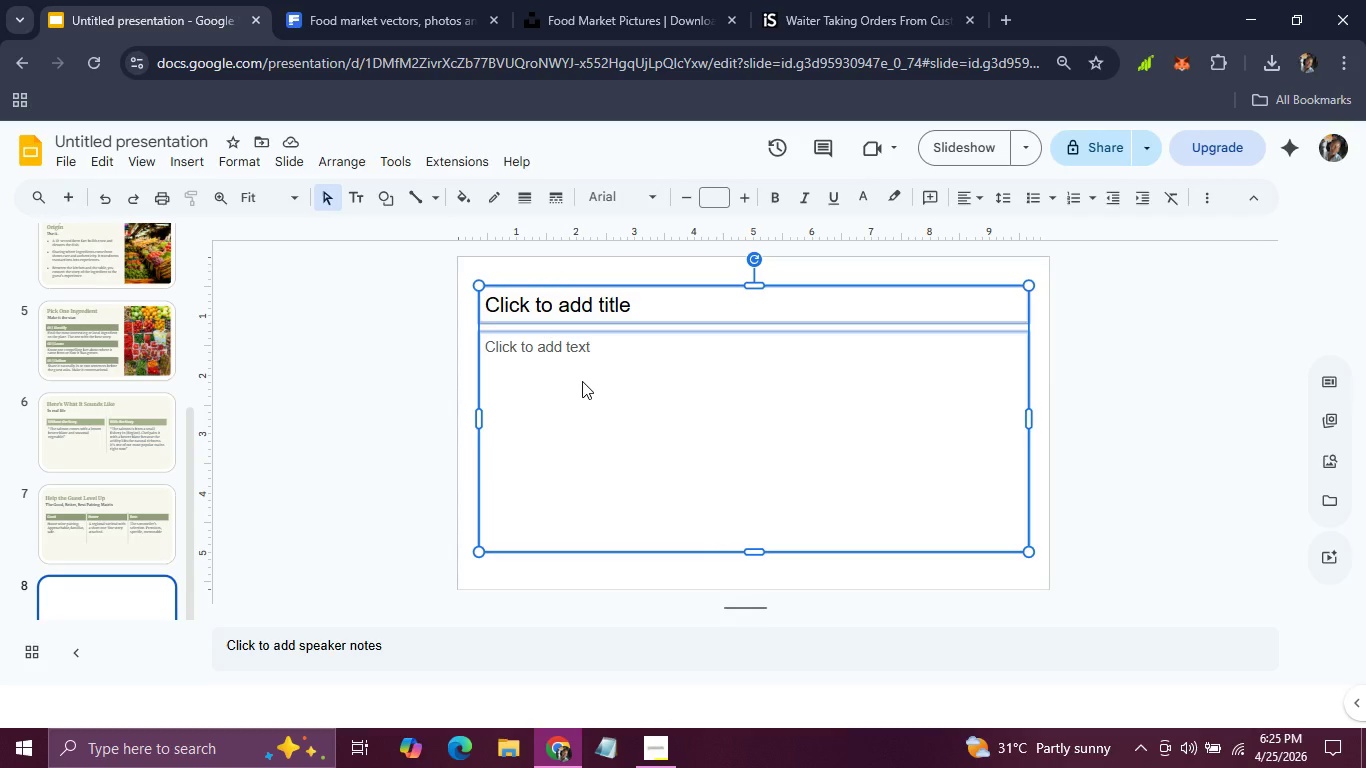 
key(Backspace)
 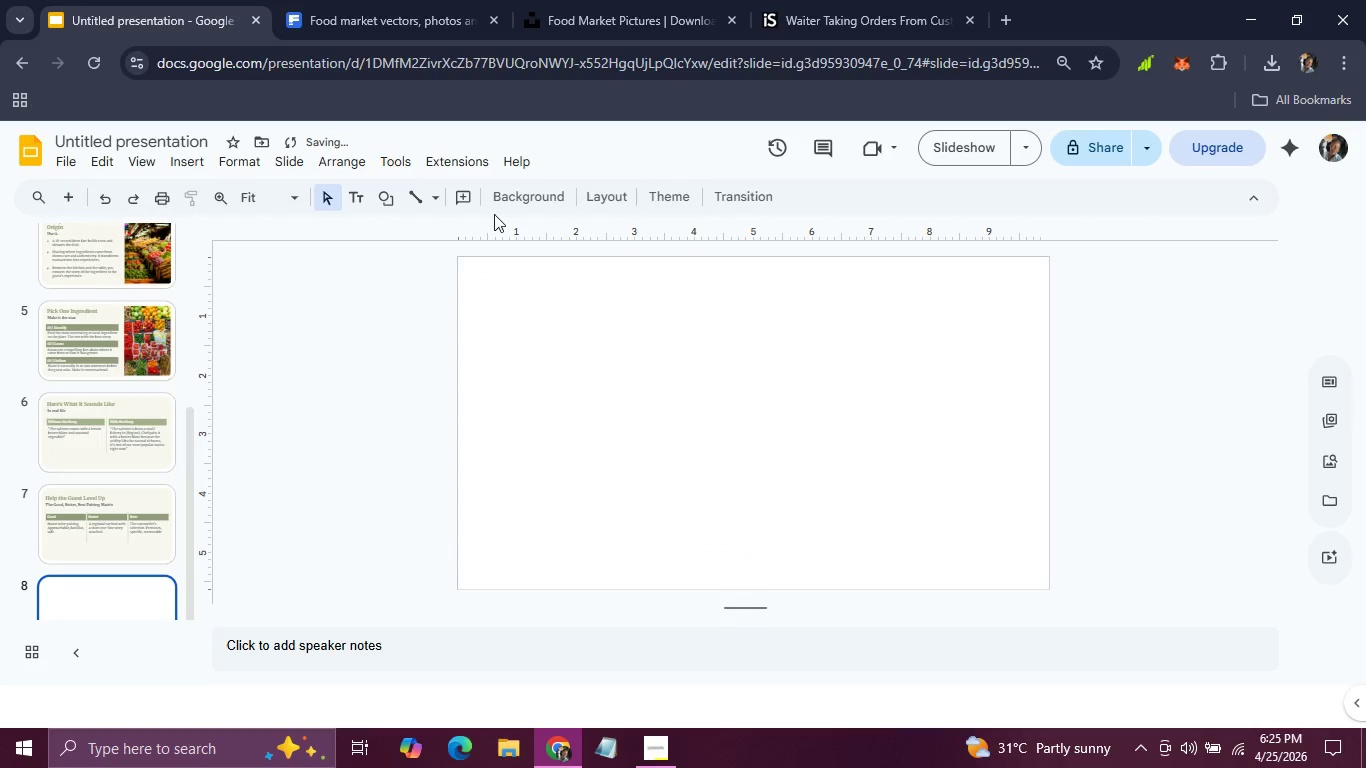 
left_click([513, 209])
 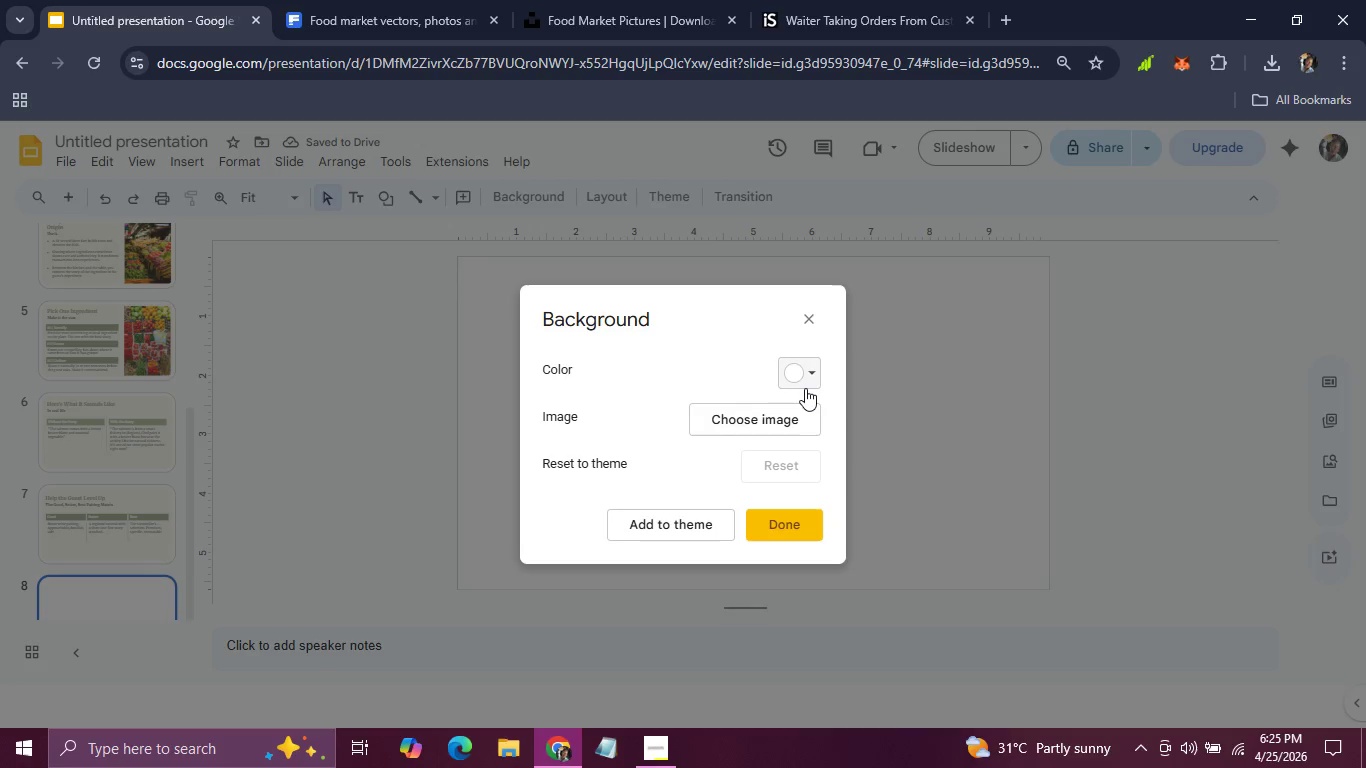 
left_click([785, 371])
 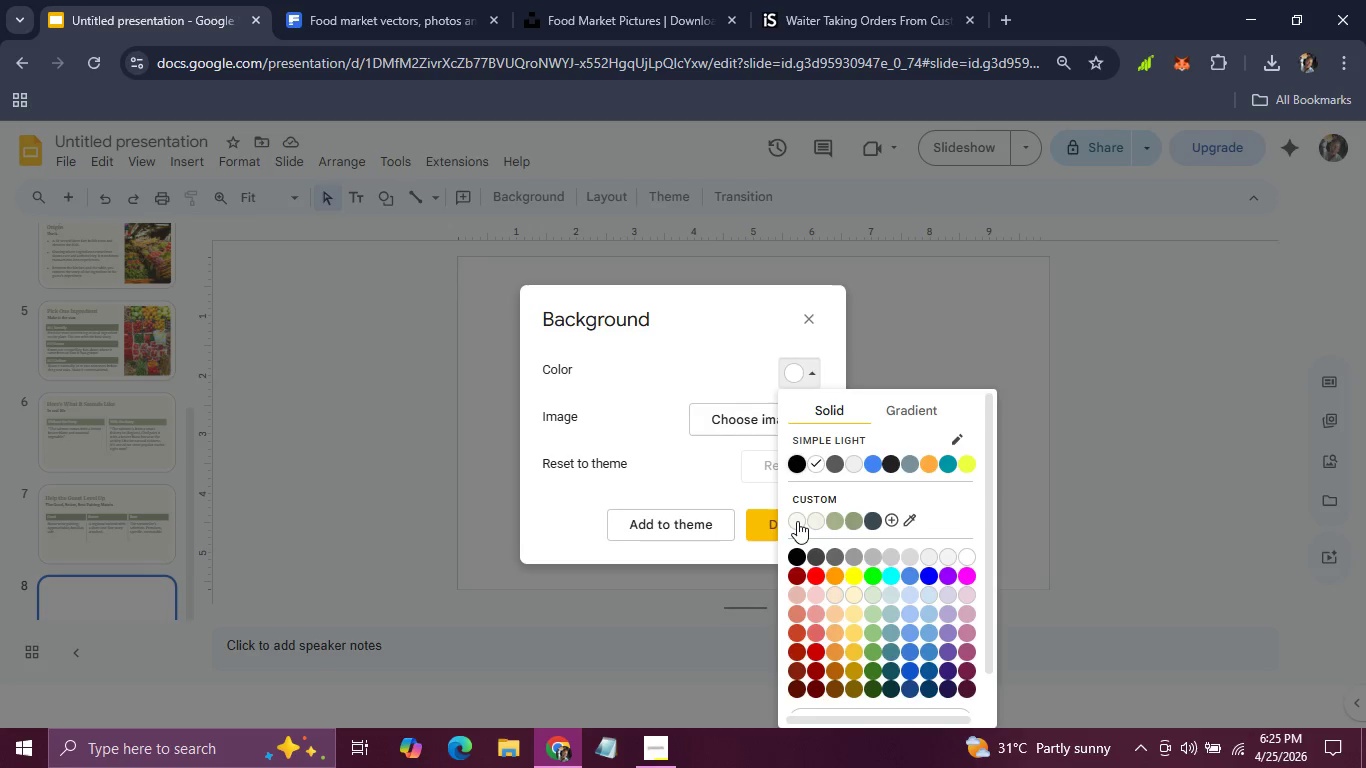 
left_click([797, 519])
 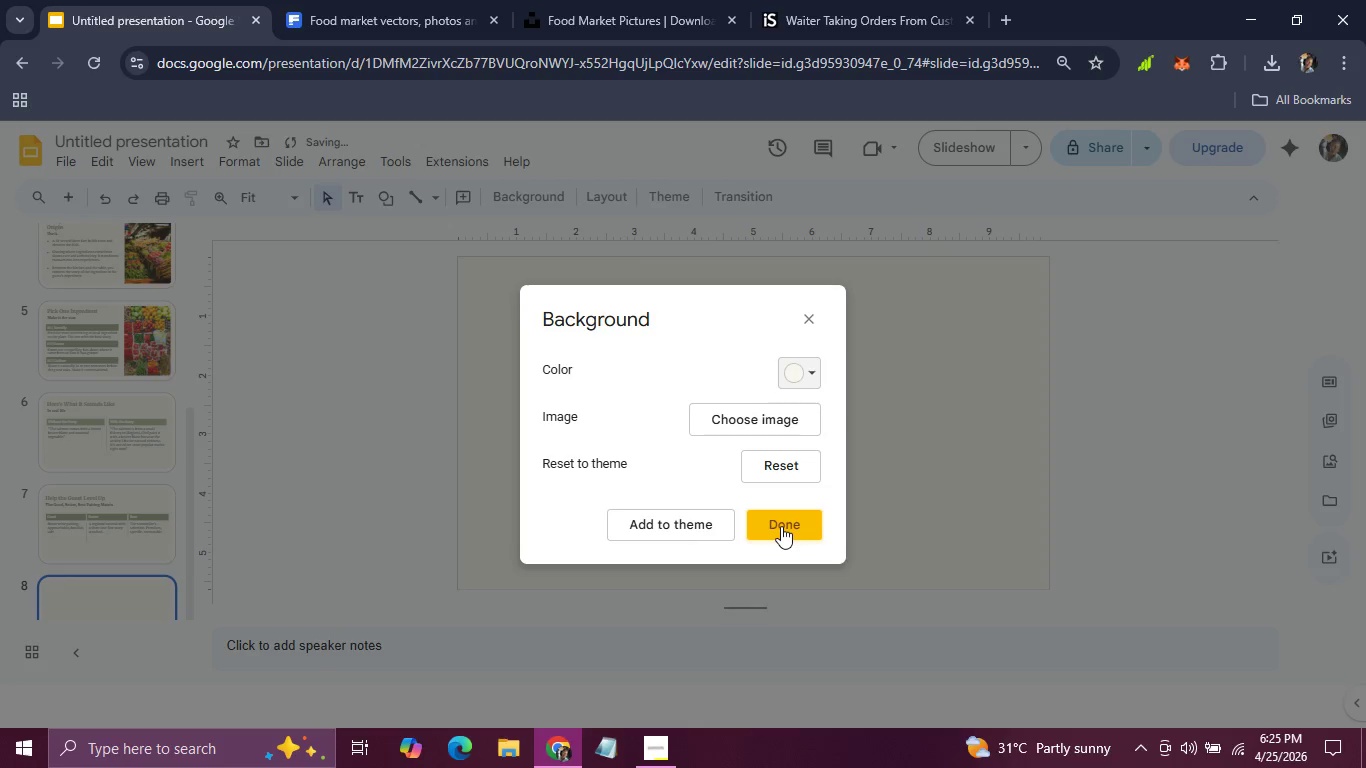 
left_click([781, 526])
 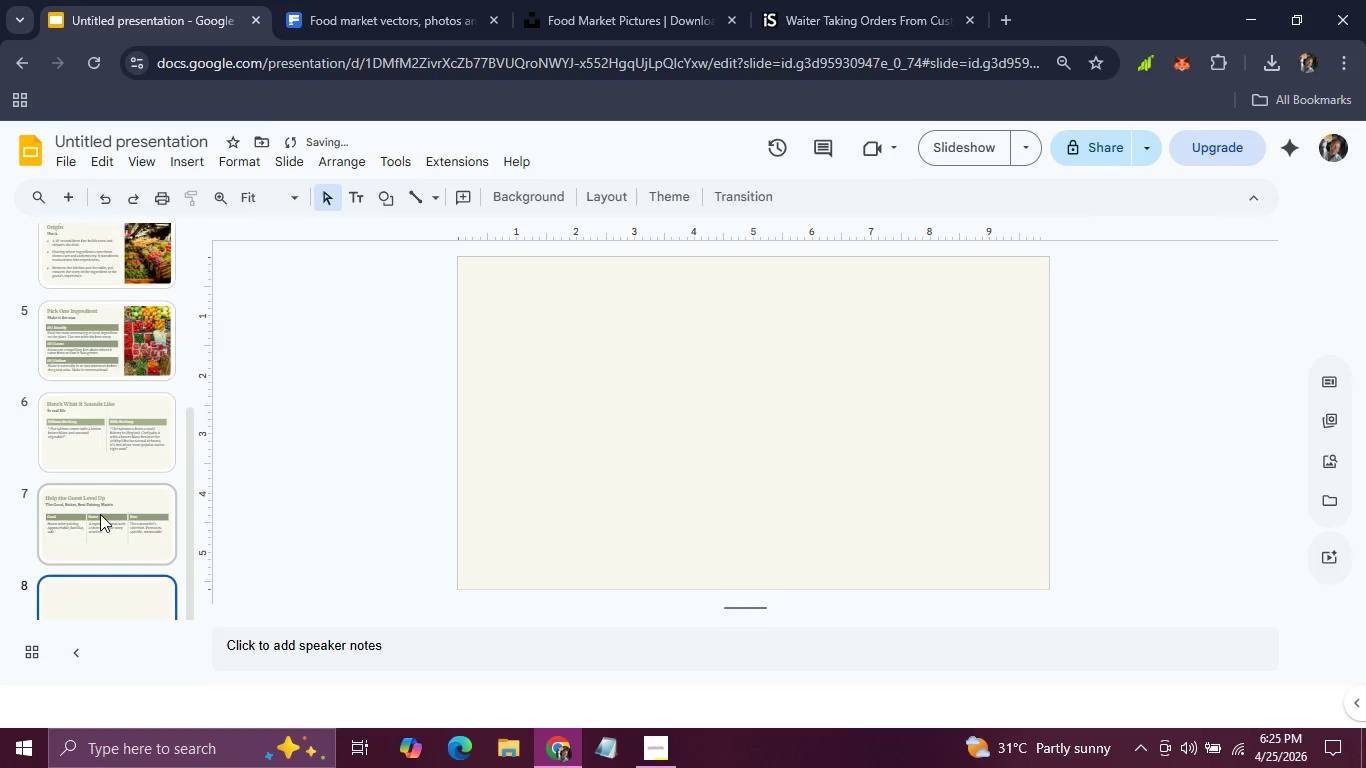 
left_click([100, 514])
 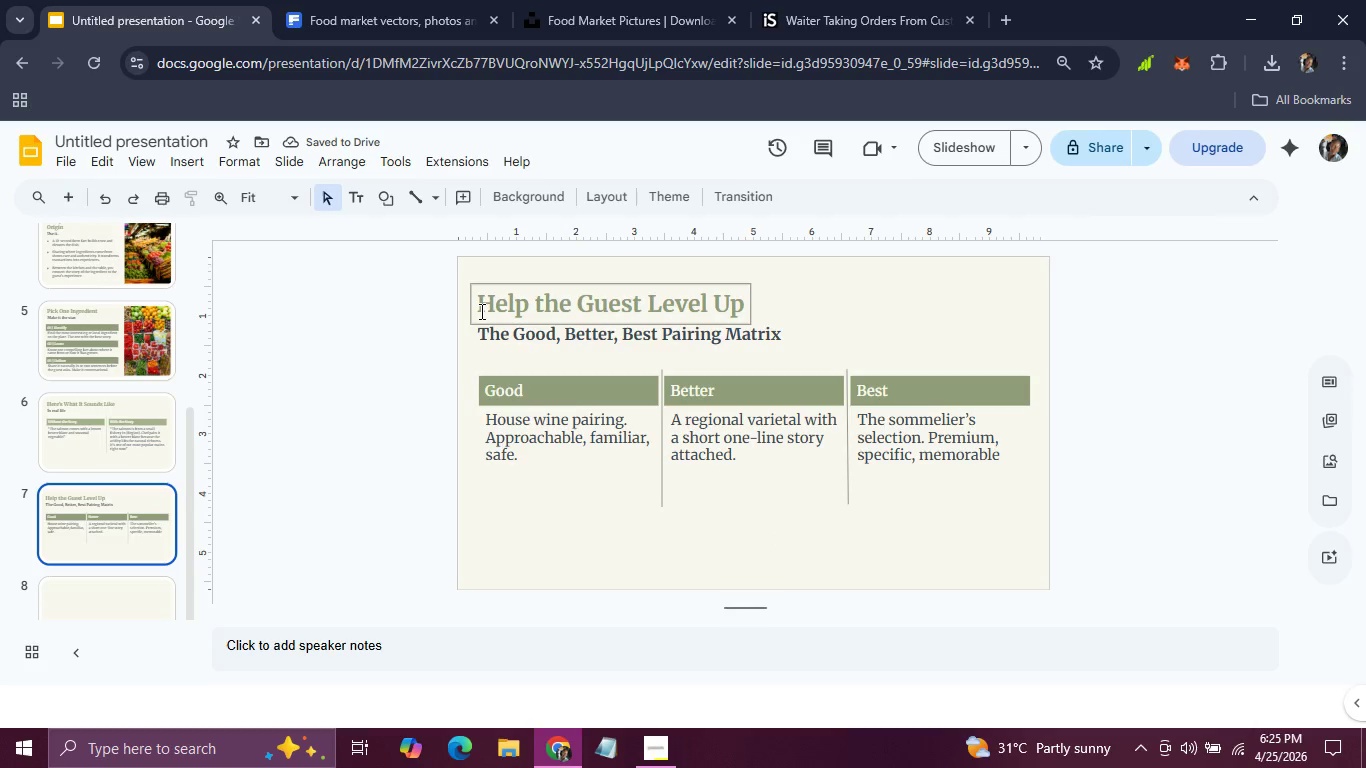 
left_click([480, 311])
 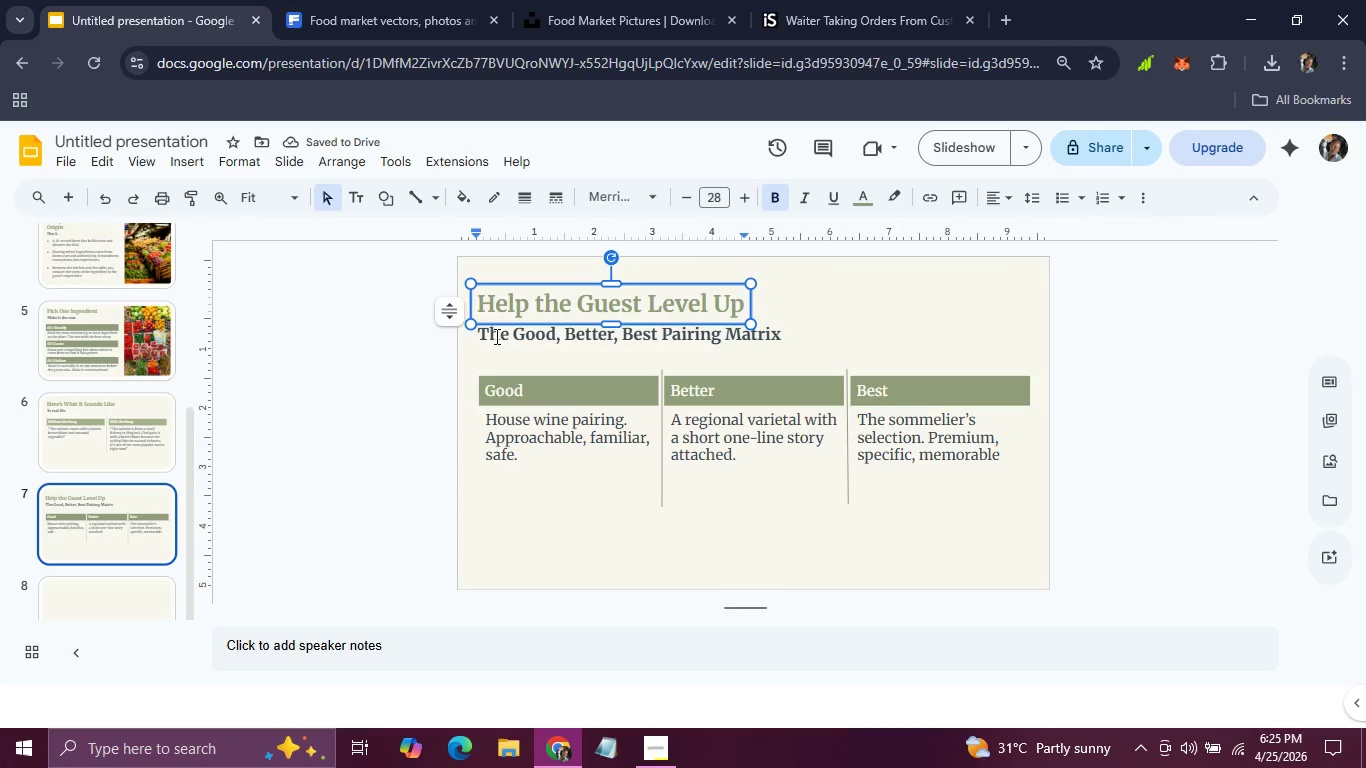 
hold_key(key=ShiftLeft, duration=0.61)
left_click([495, 336])
 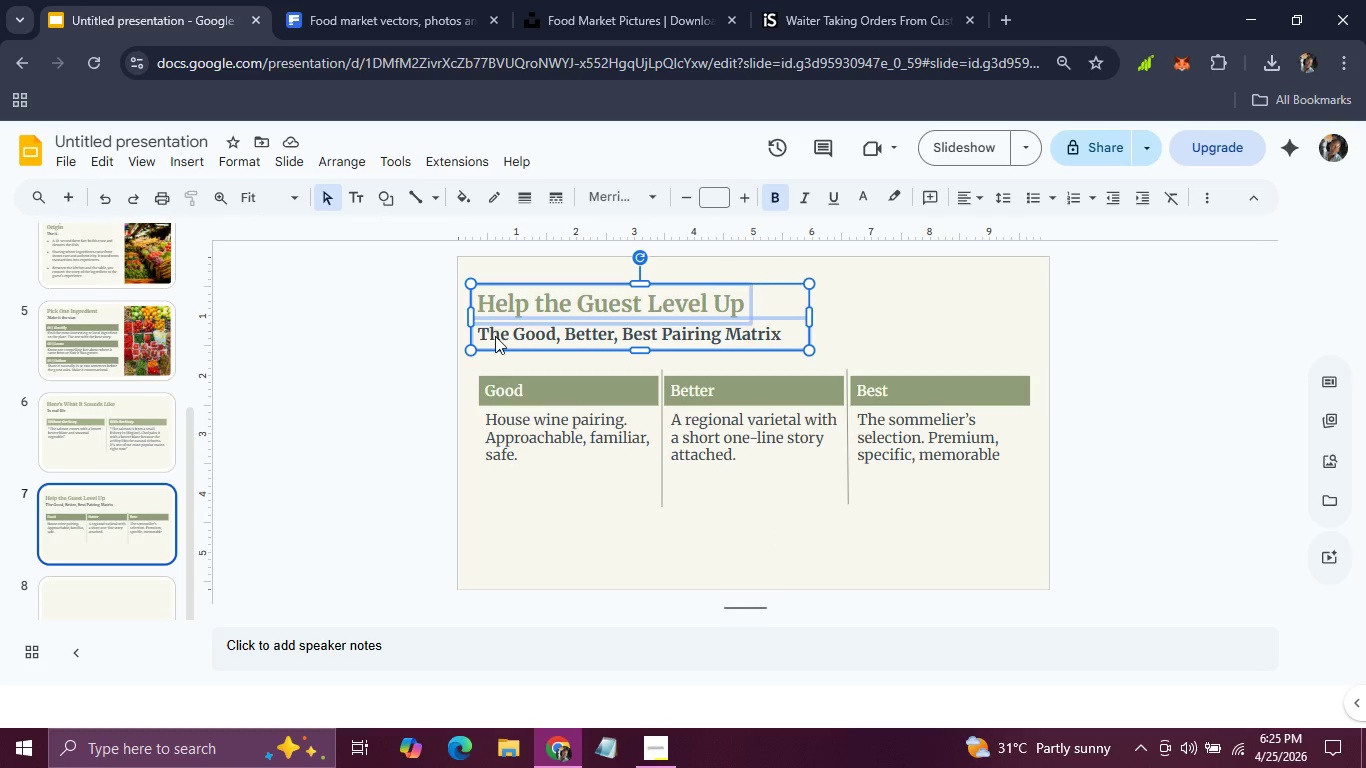 
key(Control+C)
 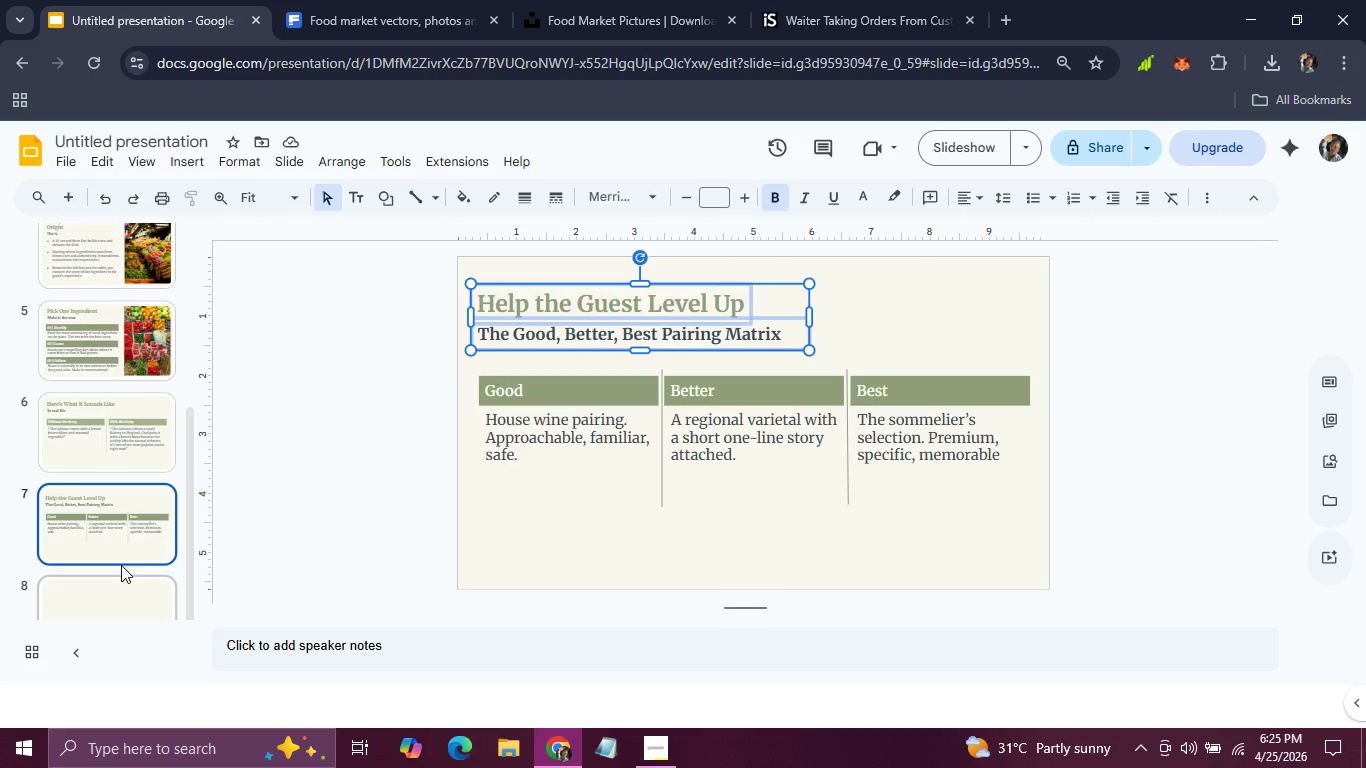 
left_click([122, 584])
 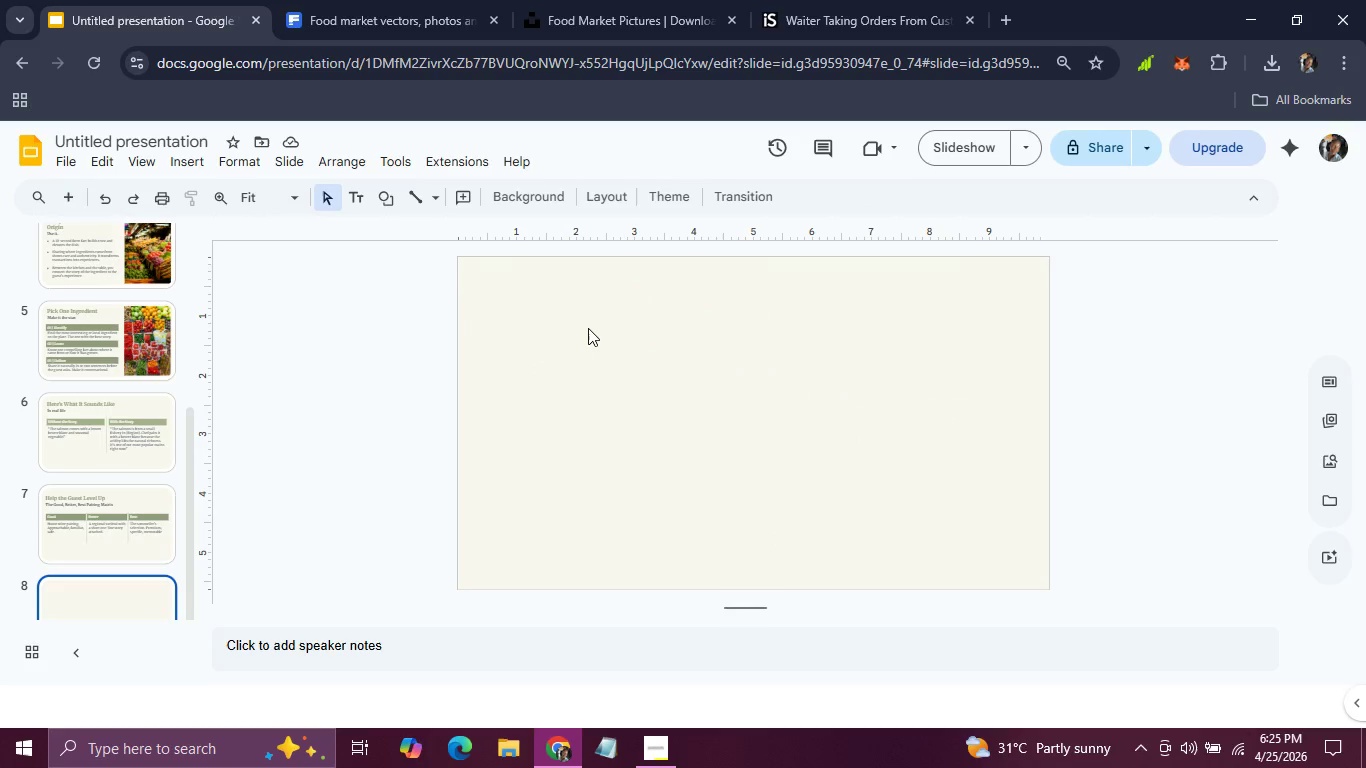 
key(Control+V)
 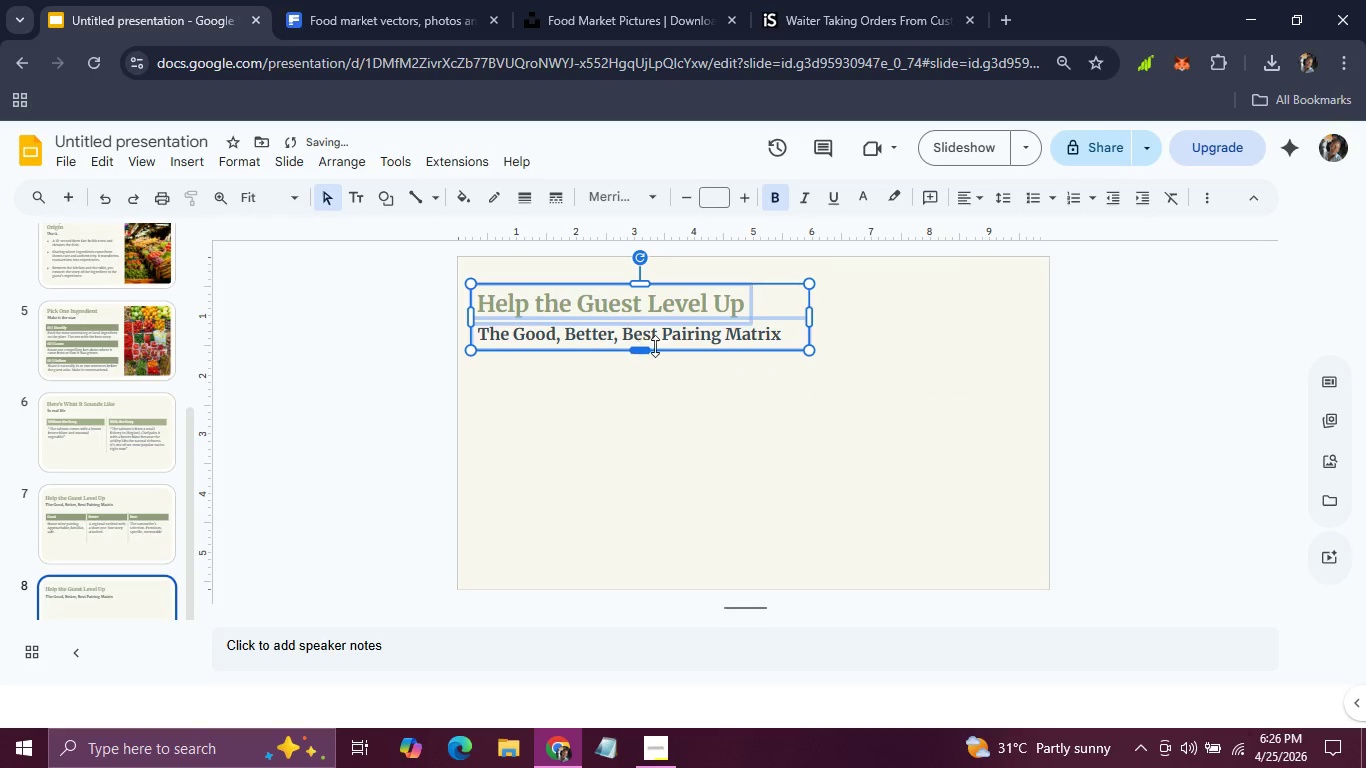 
left_click_drag(start_coordinate=[686, 345], to_coordinate=[703, 343])
 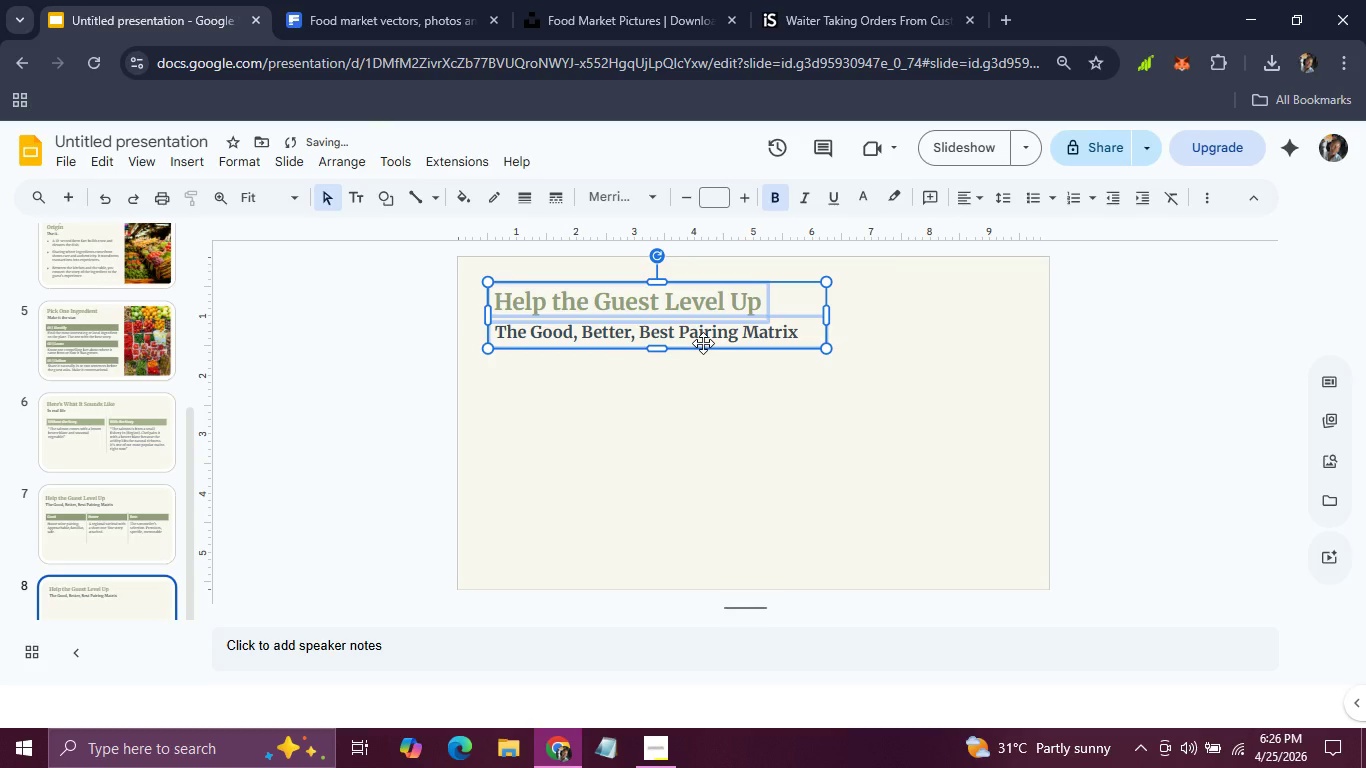 
key(ArrowLeft)
 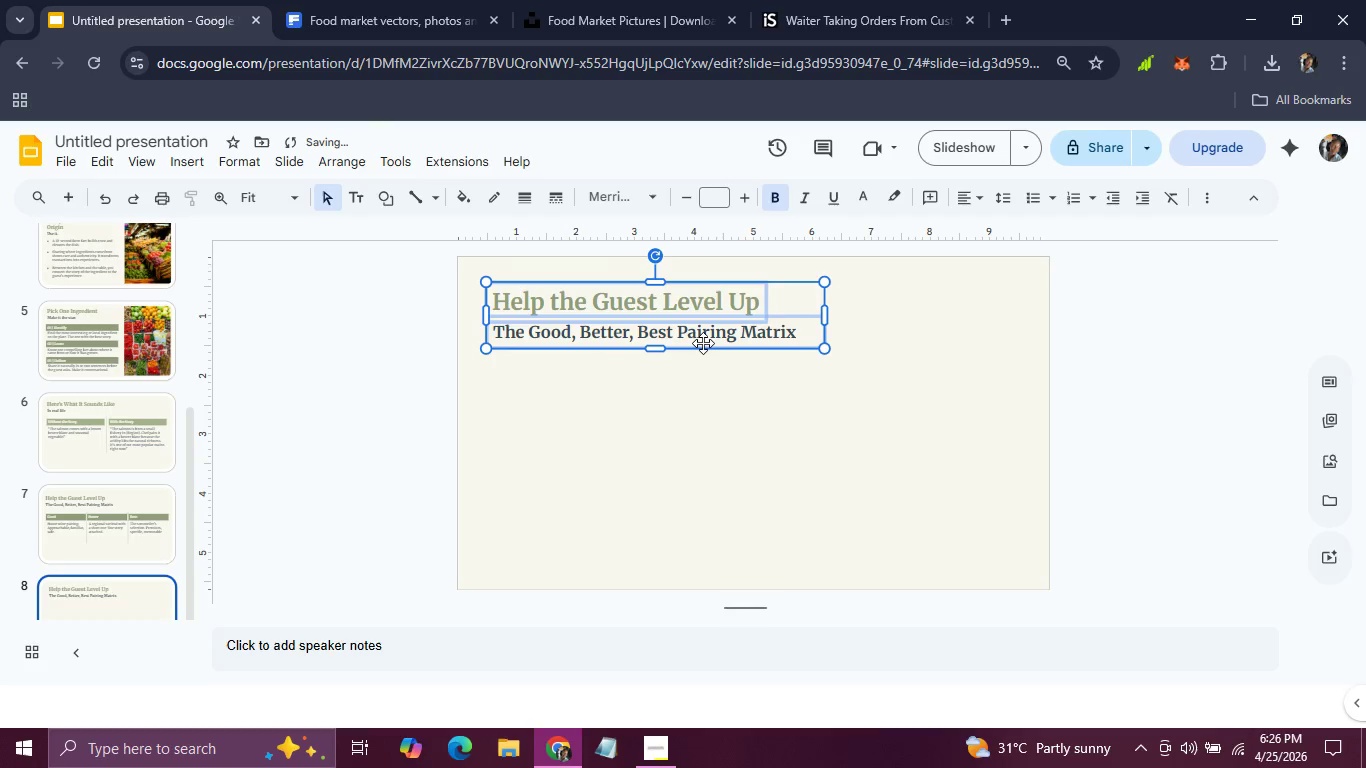 
key(ArrowLeft)
 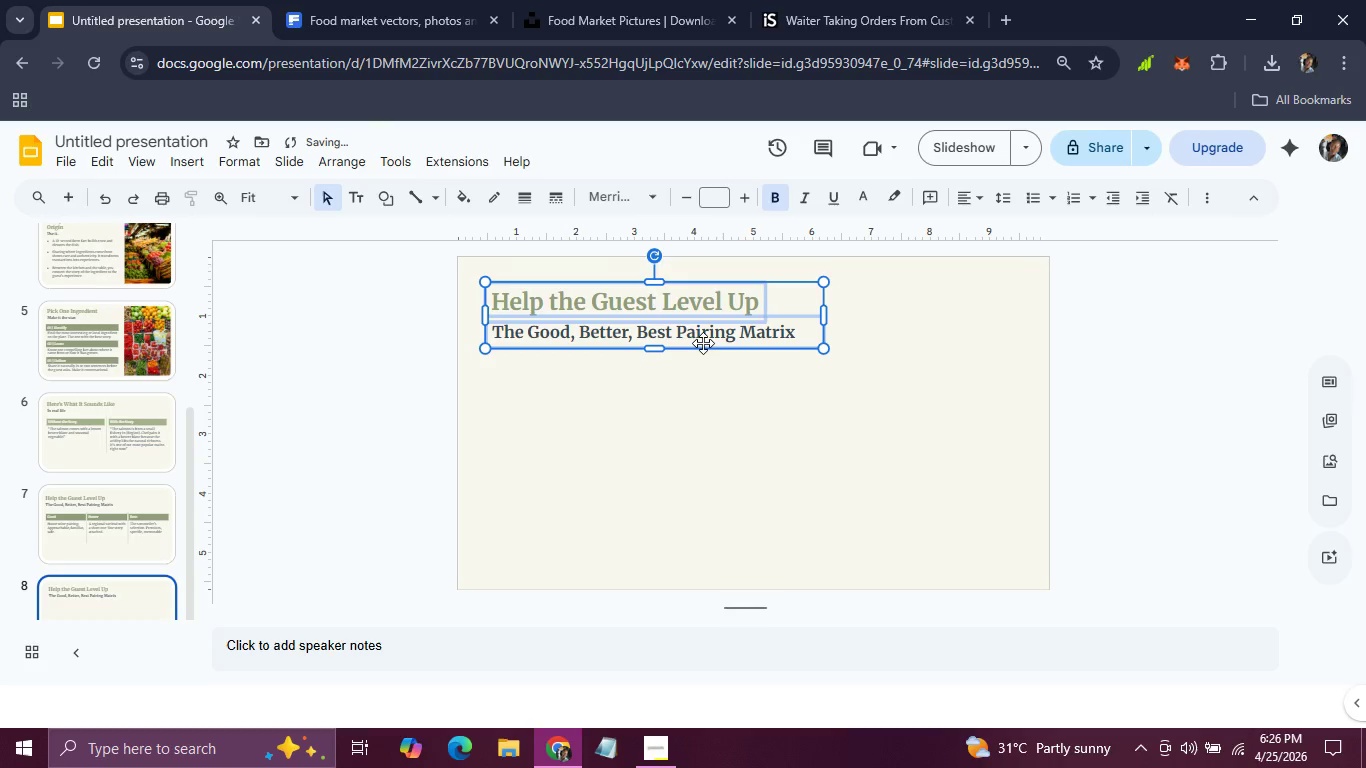 
key(ArrowLeft)
 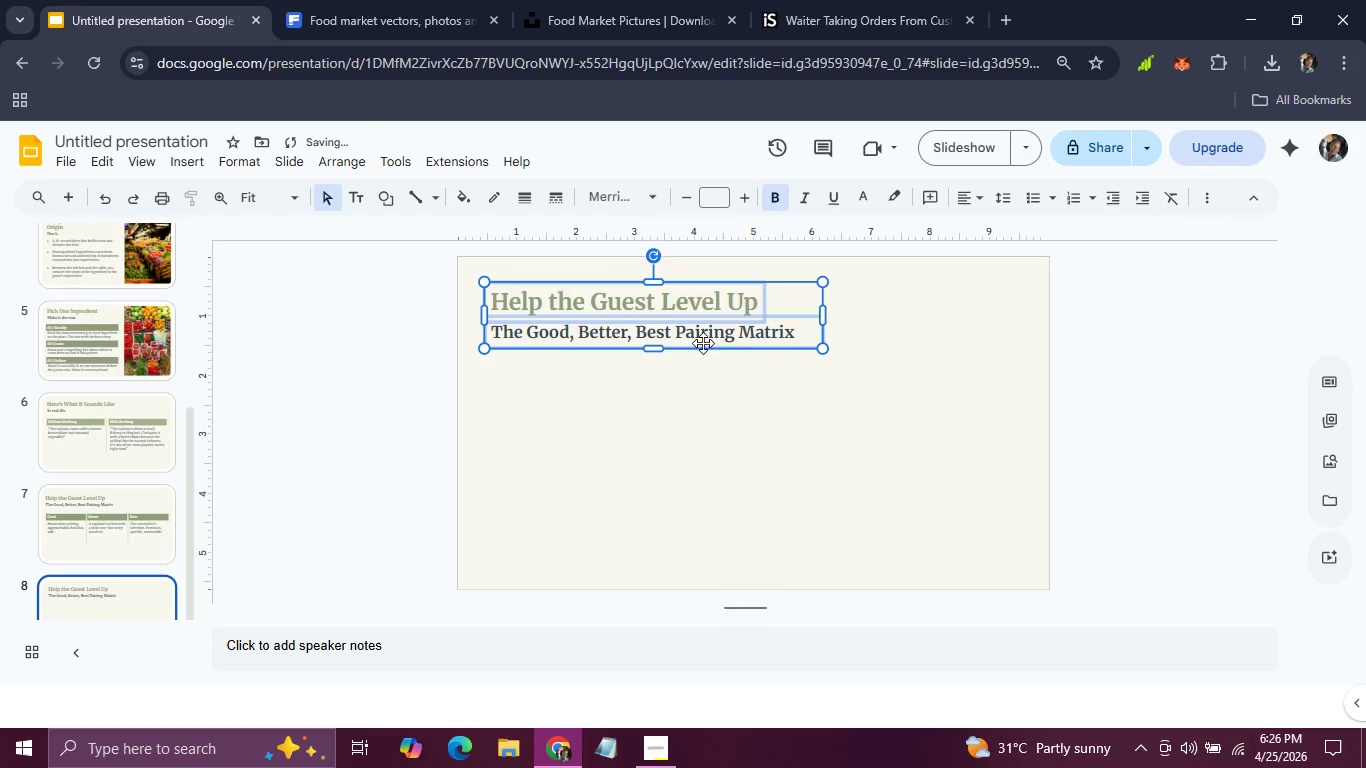 
key(ArrowLeft)
 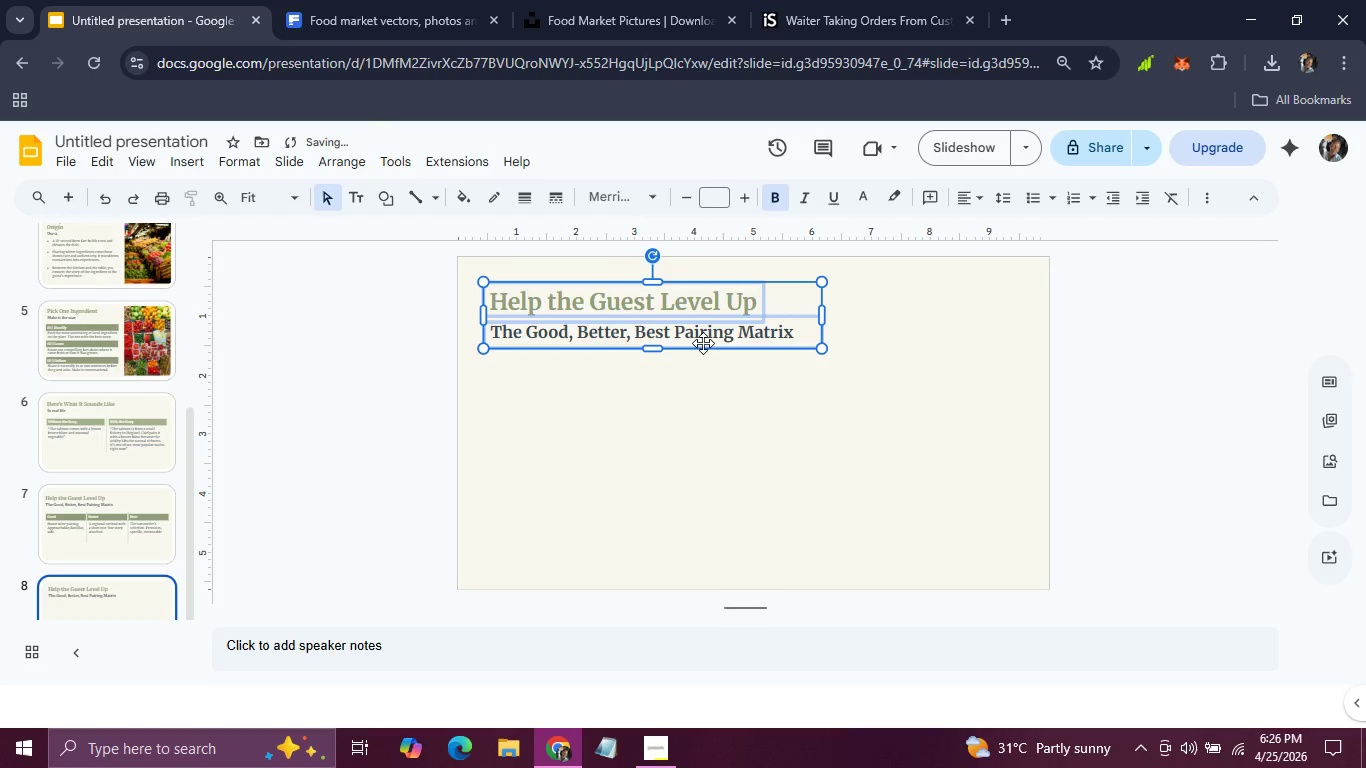 
key(ArrowLeft)
 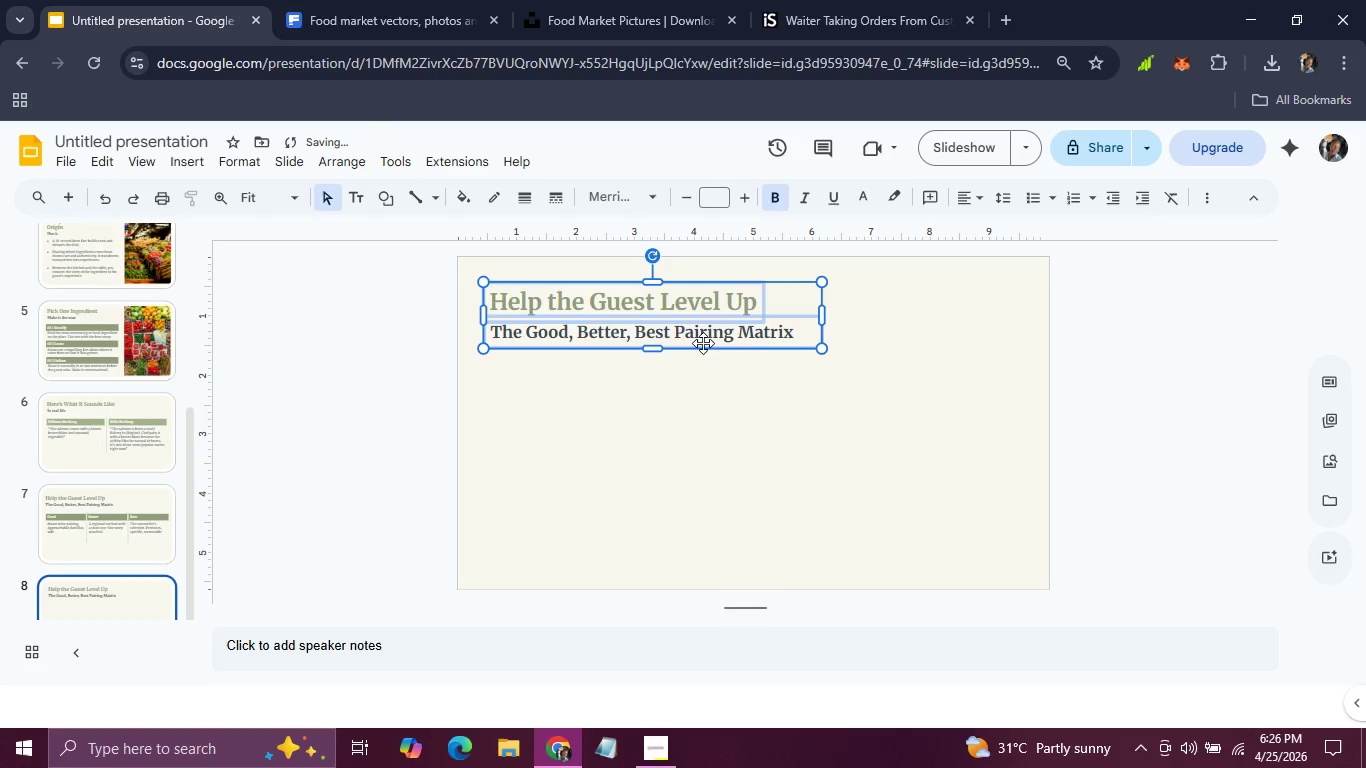 
key(ArrowLeft)
 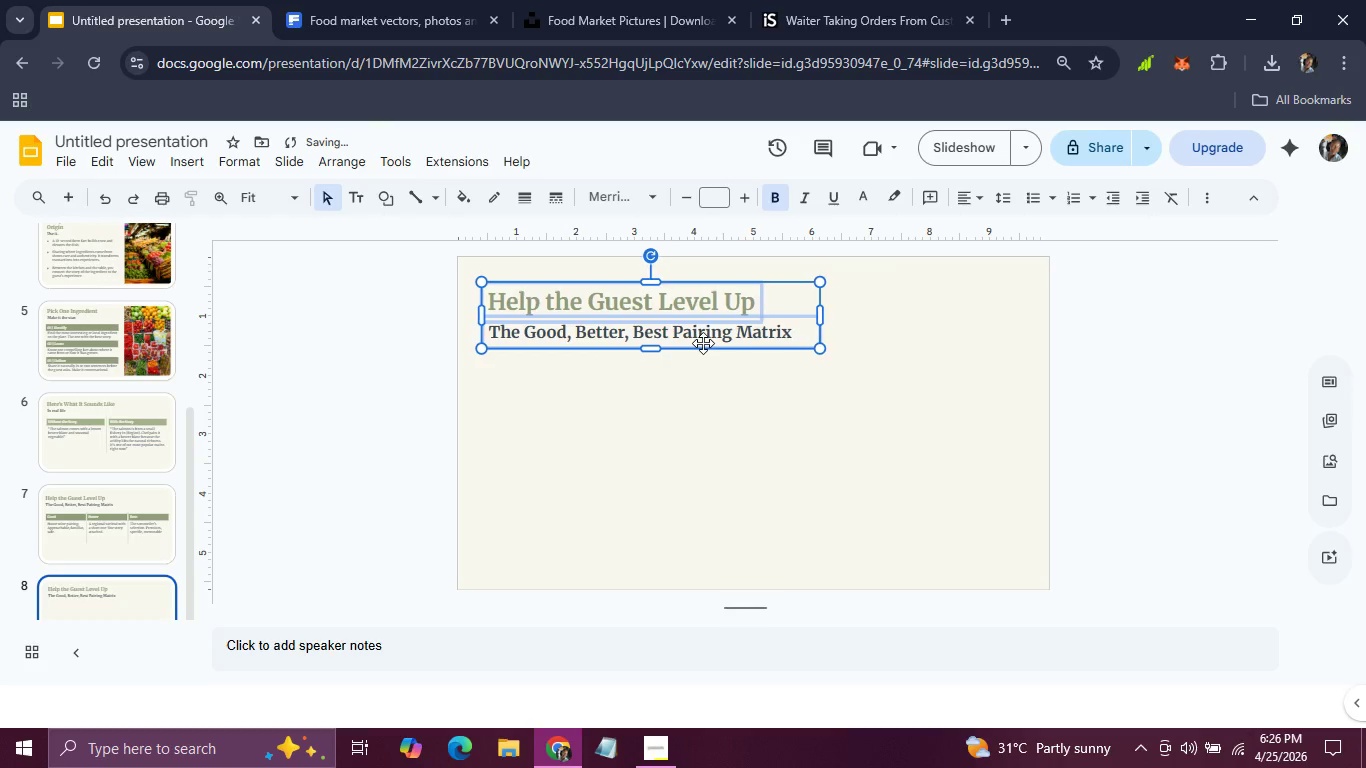 
key(ArrowLeft)
 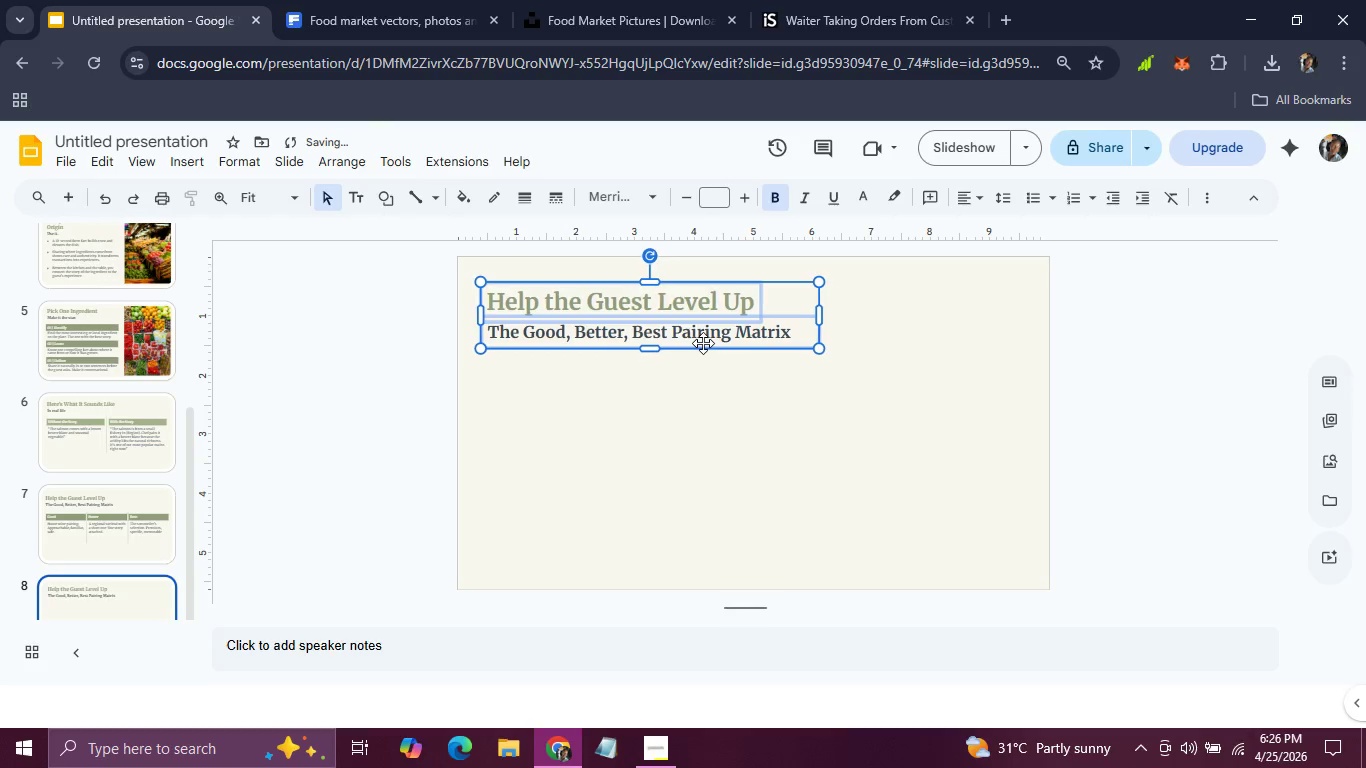 
key(ArrowLeft)
 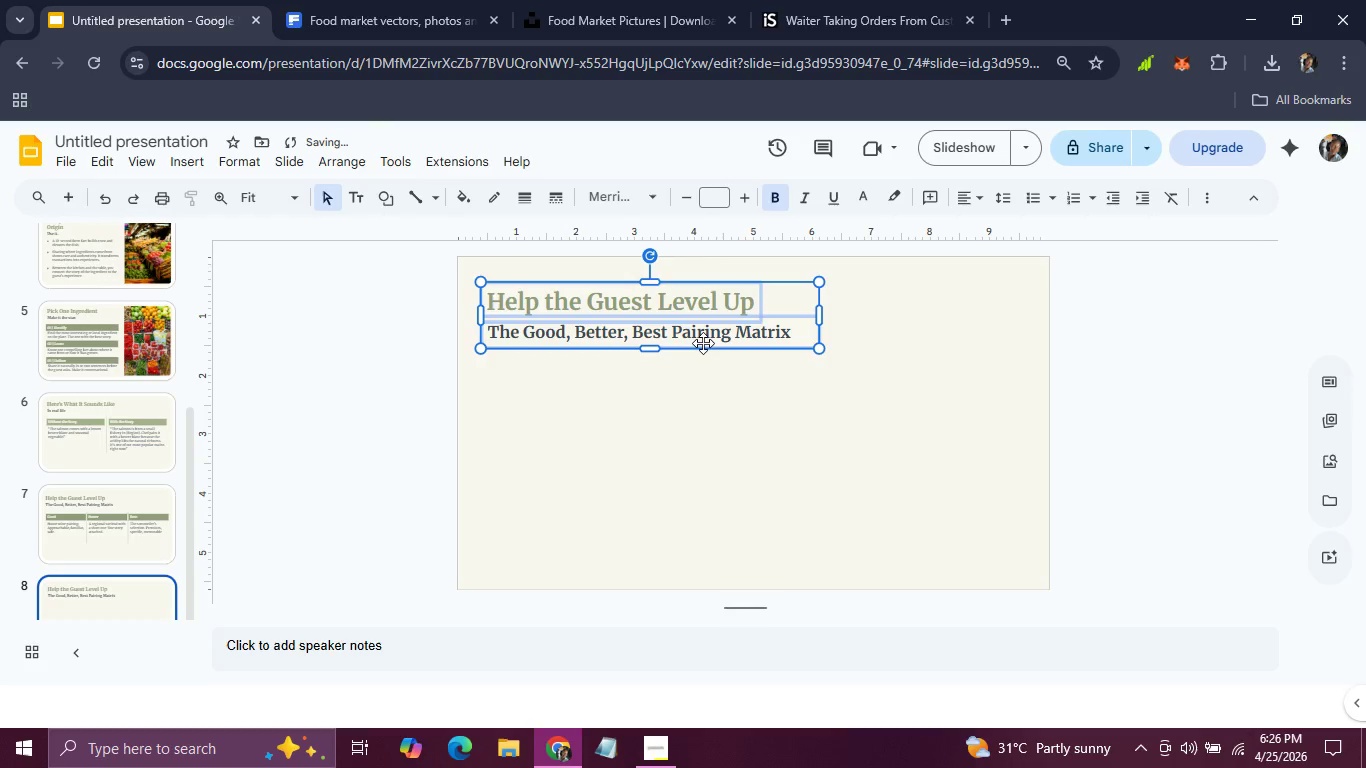 
hold_key(key=ArrowUp, duration=0.58)
 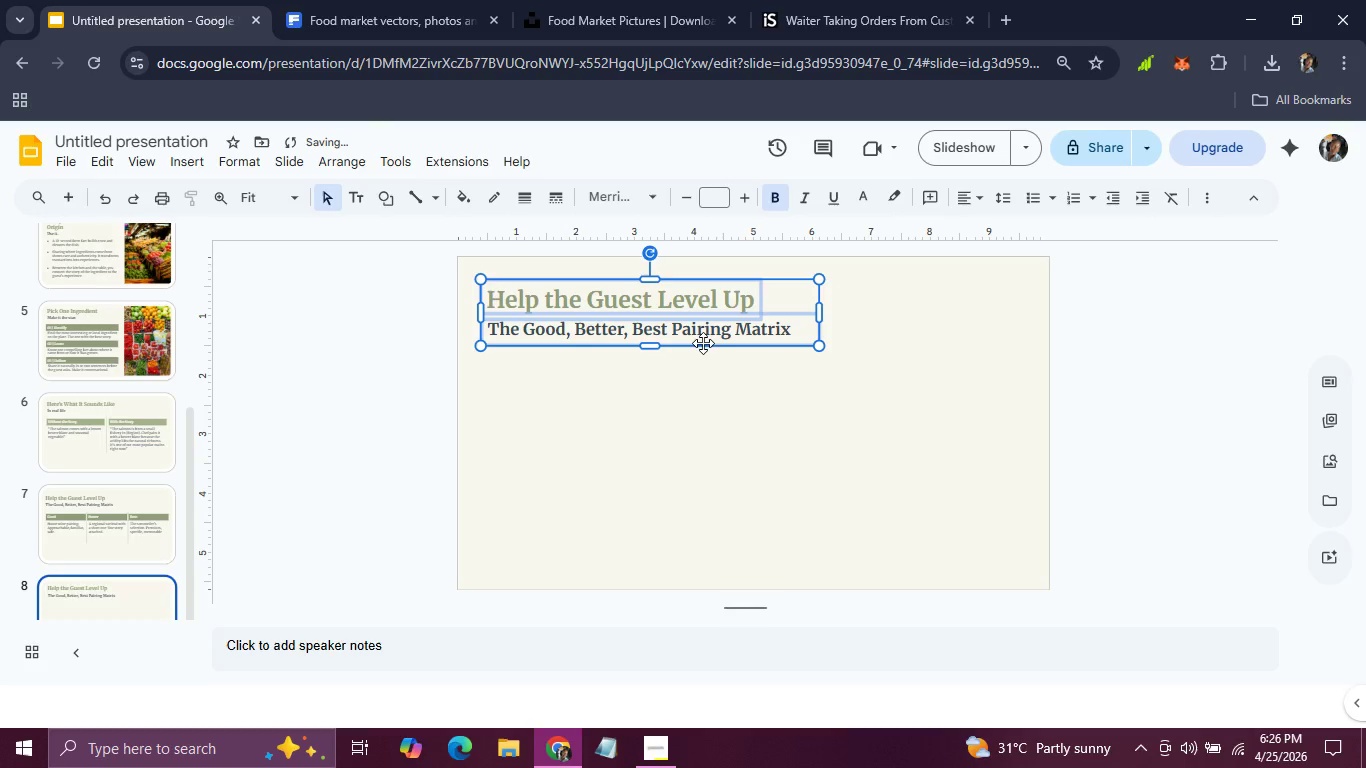 
key(ArrowLeft)
 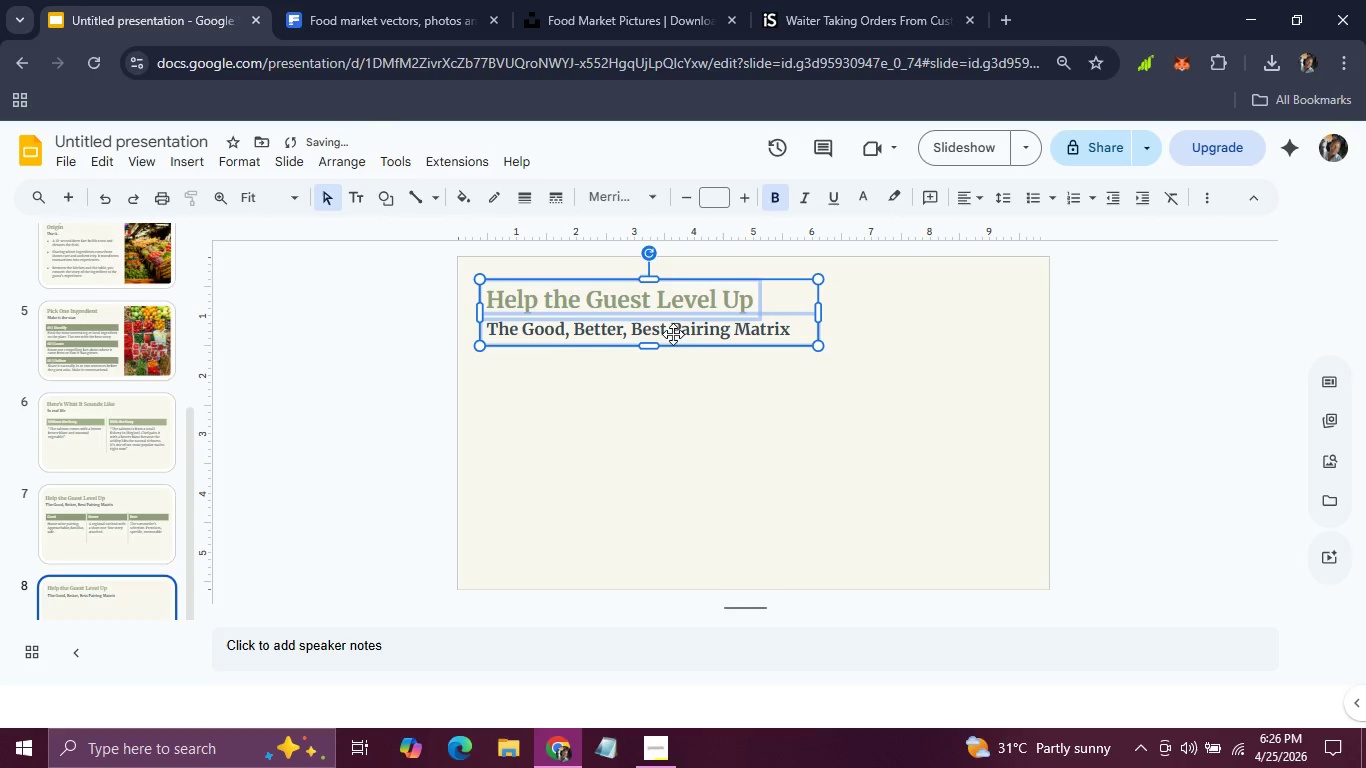 
left_click([673, 333])
 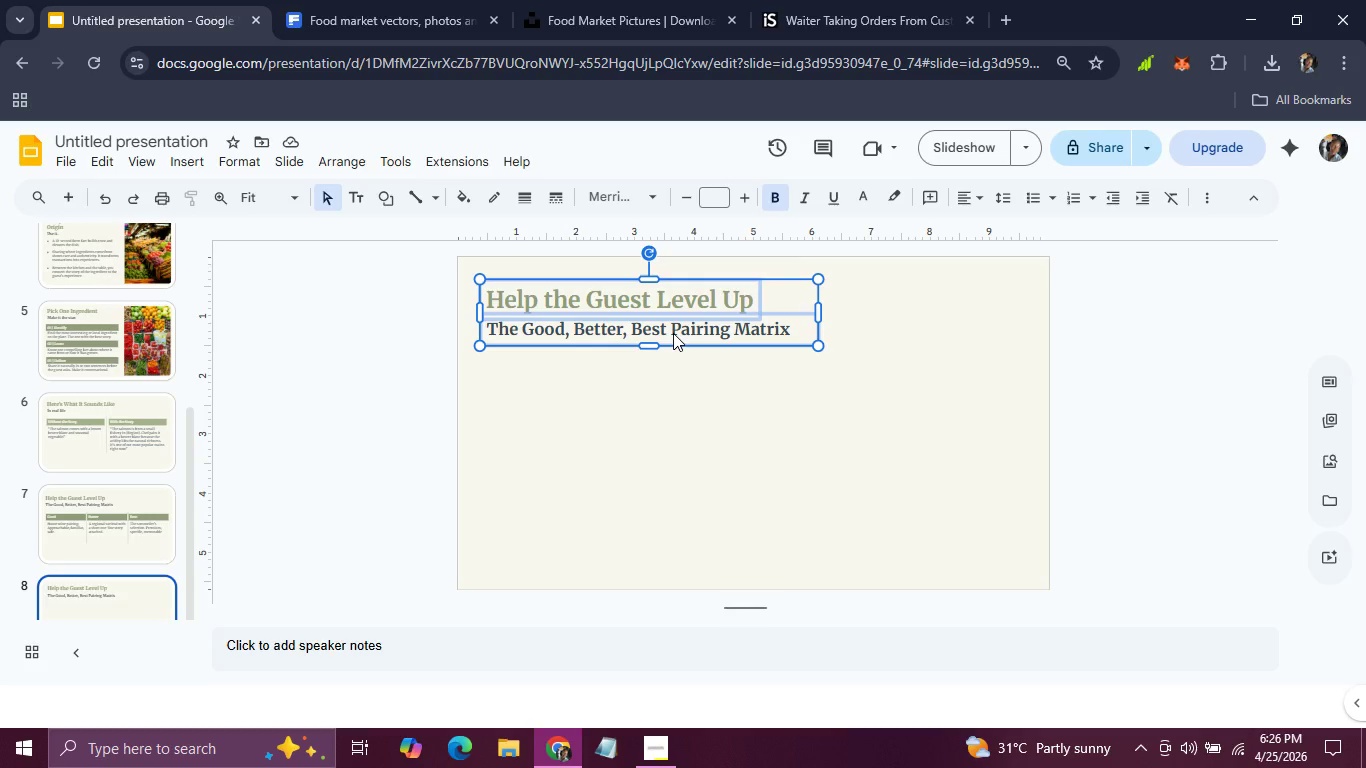 
wait(5.41)
 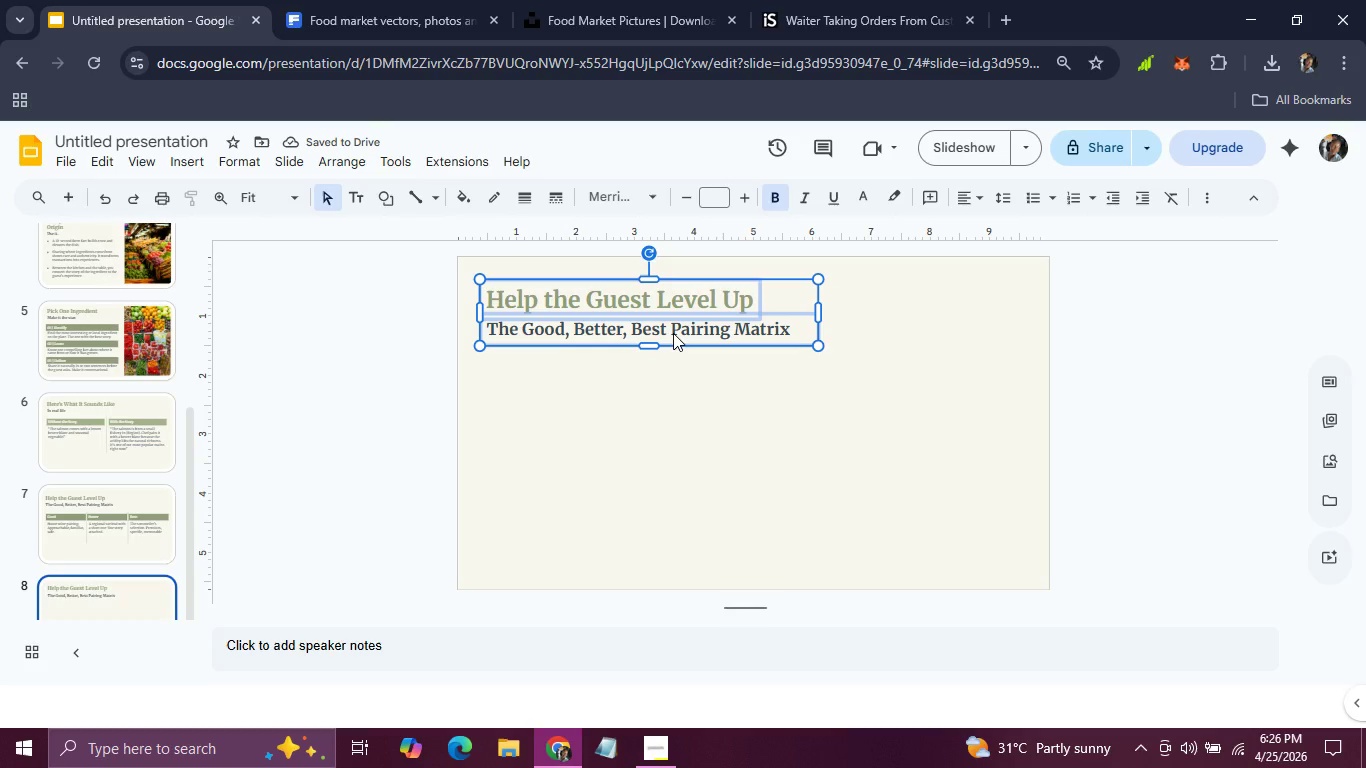 
left_click([690, 362])
 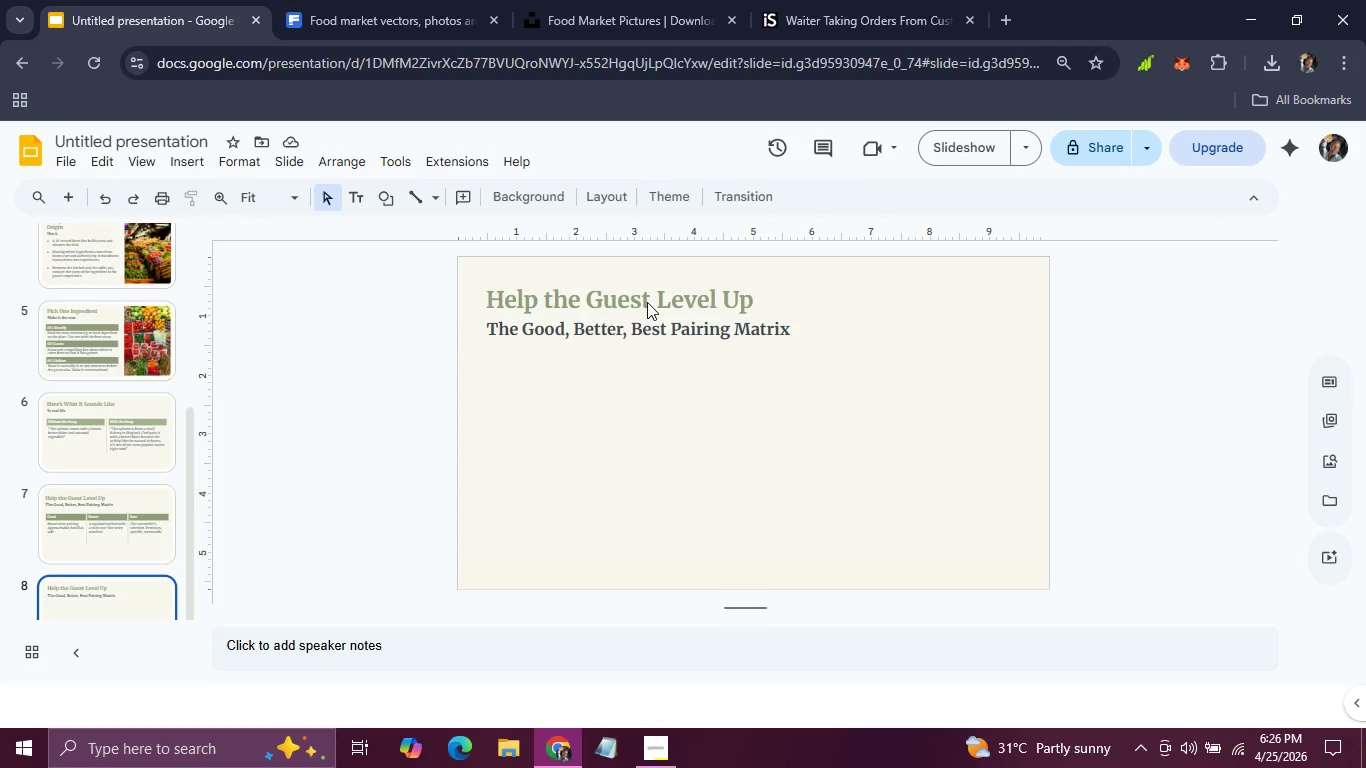 
double_click([647, 302])
 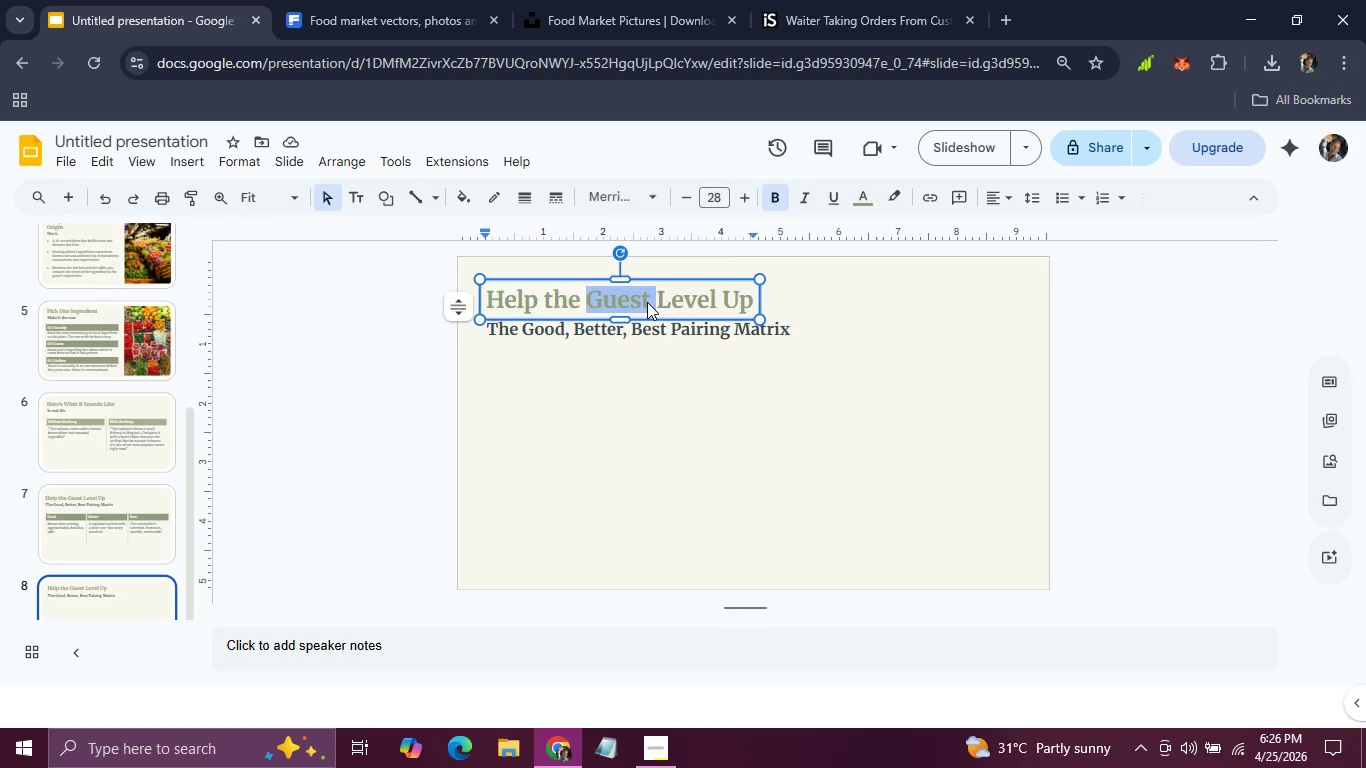 
triple_click([647, 302])
 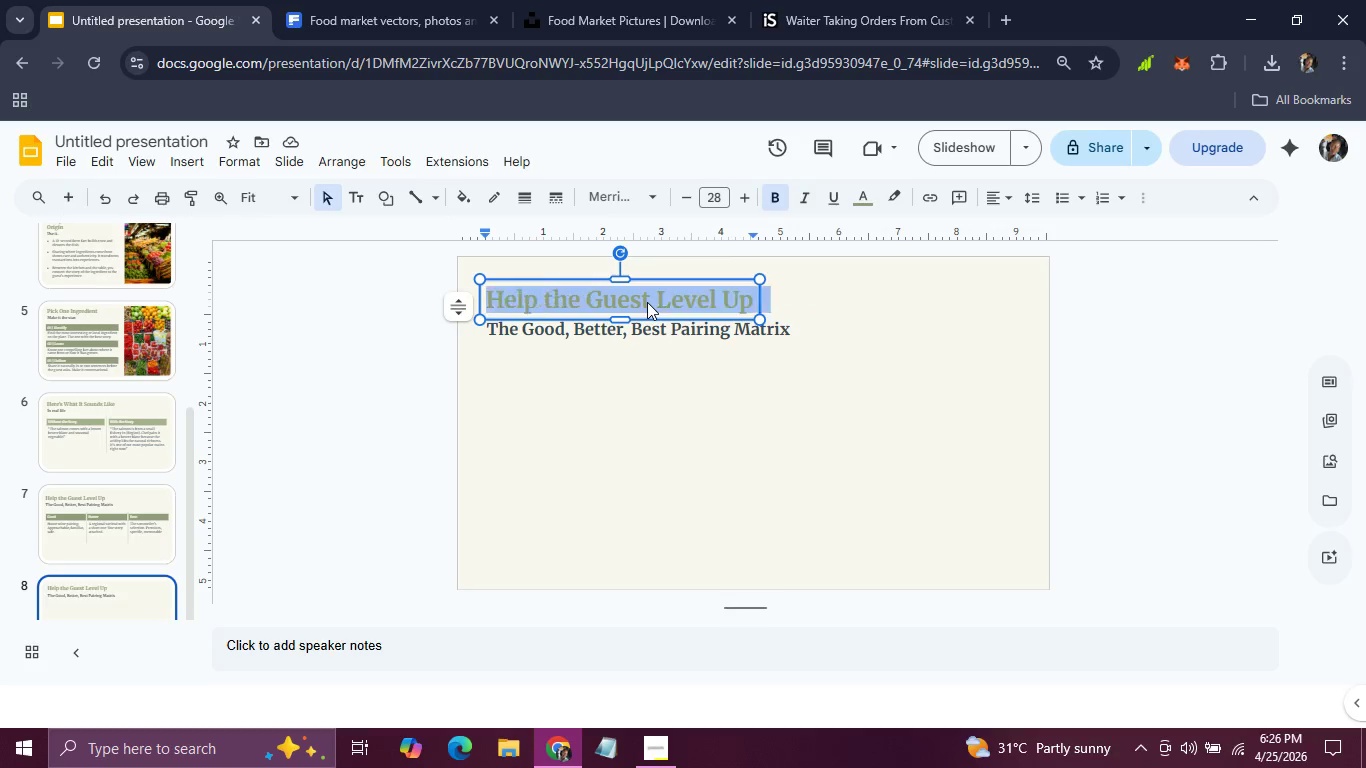 
triple_click([647, 302])
 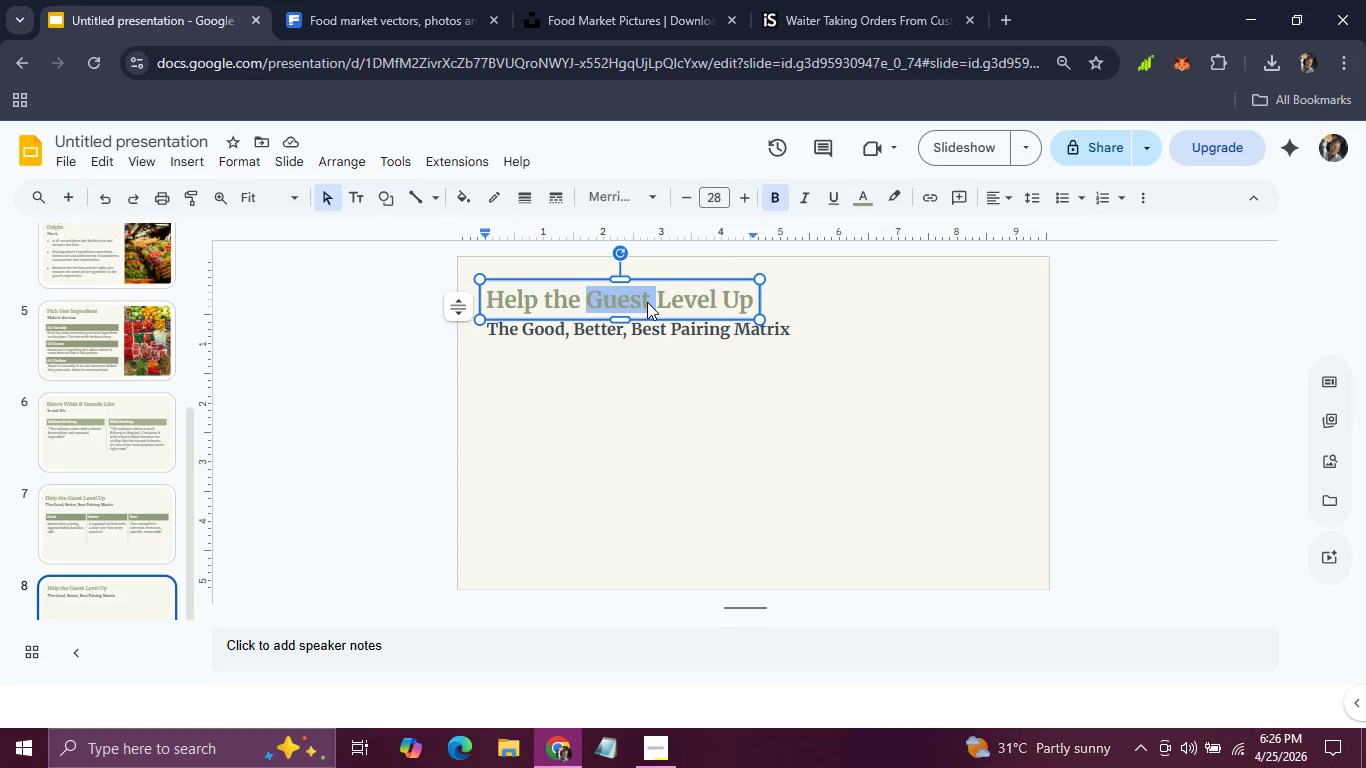 
double_click([647, 302])
 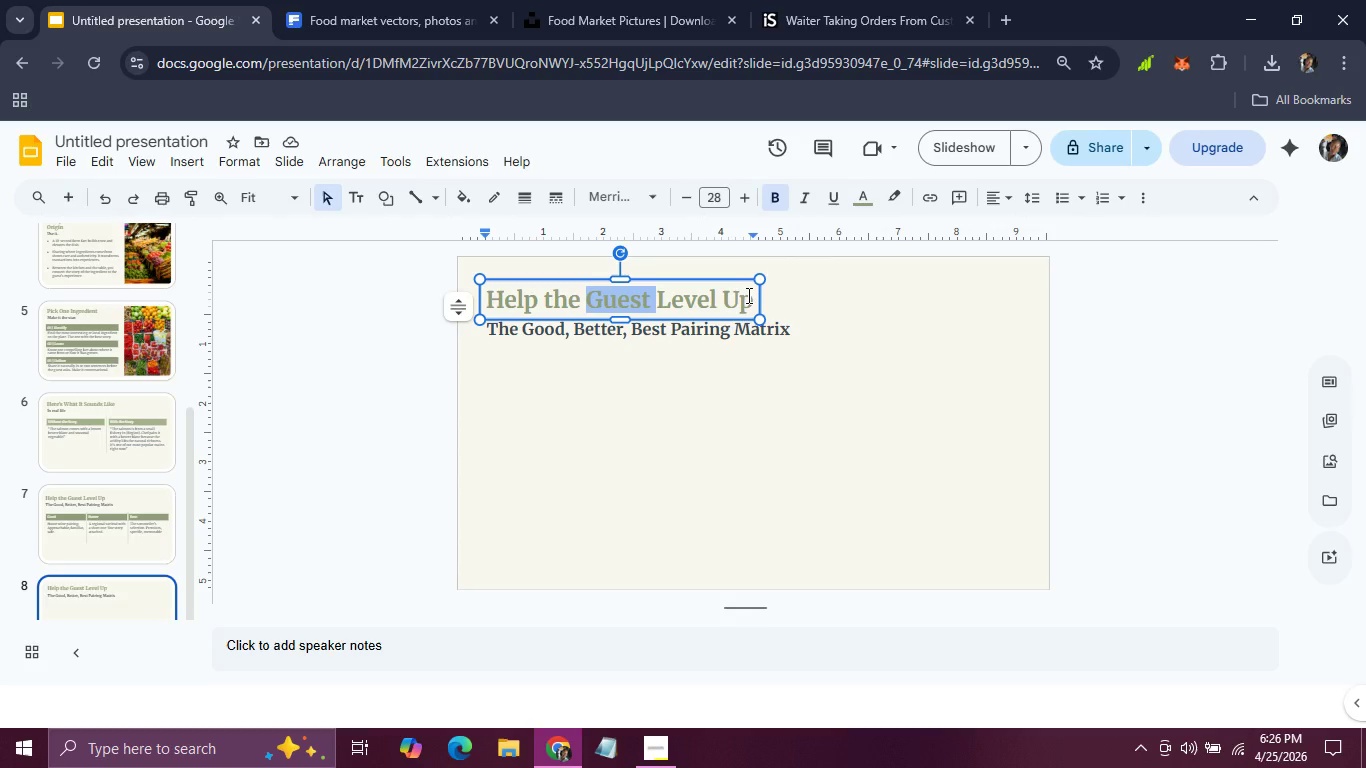 
left_click_drag(start_coordinate=[747, 295], to_coordinate=[460, 298])
 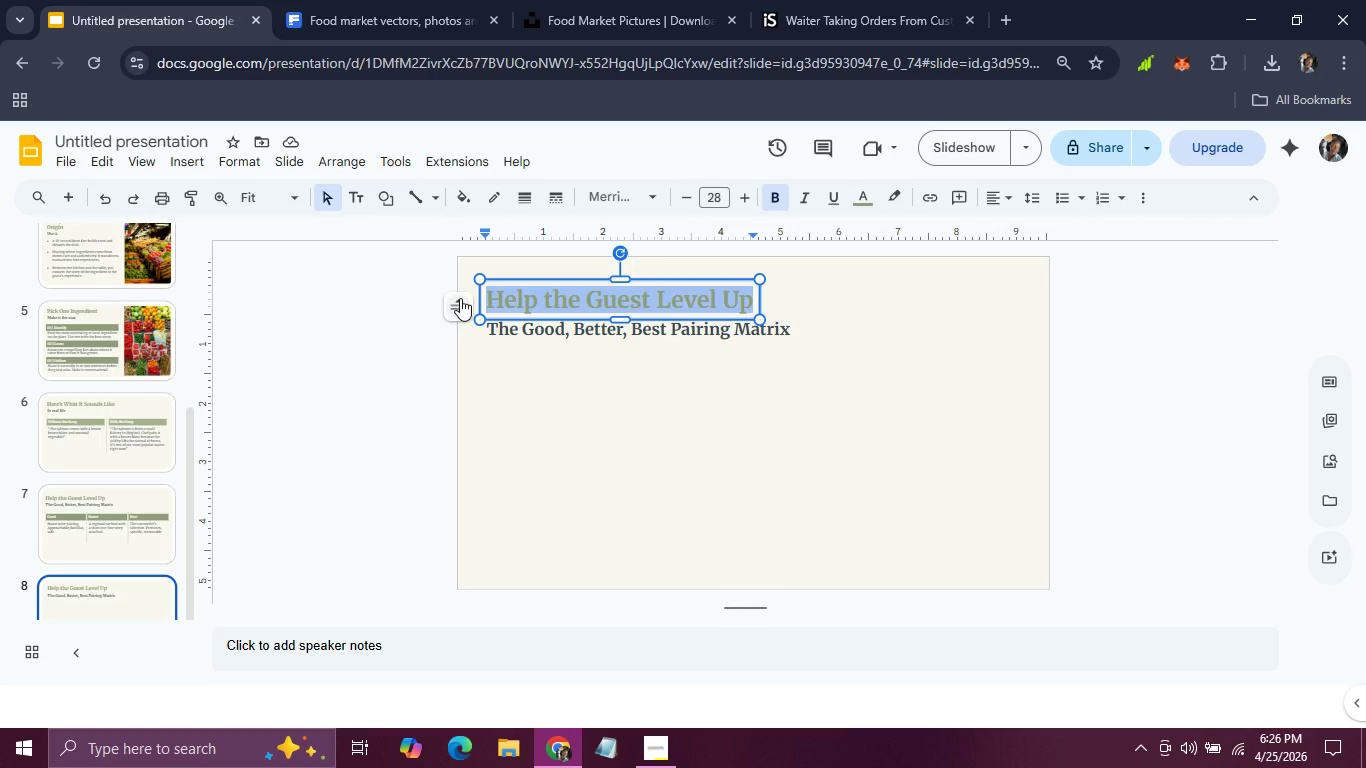 
type(From Hello to the Perfect Recommn)
key(Backspace)
key(Backspace)
key(Backspace)
key(Backspace)
key(Backspace)
key(Backspace)
type(ecommendation)
 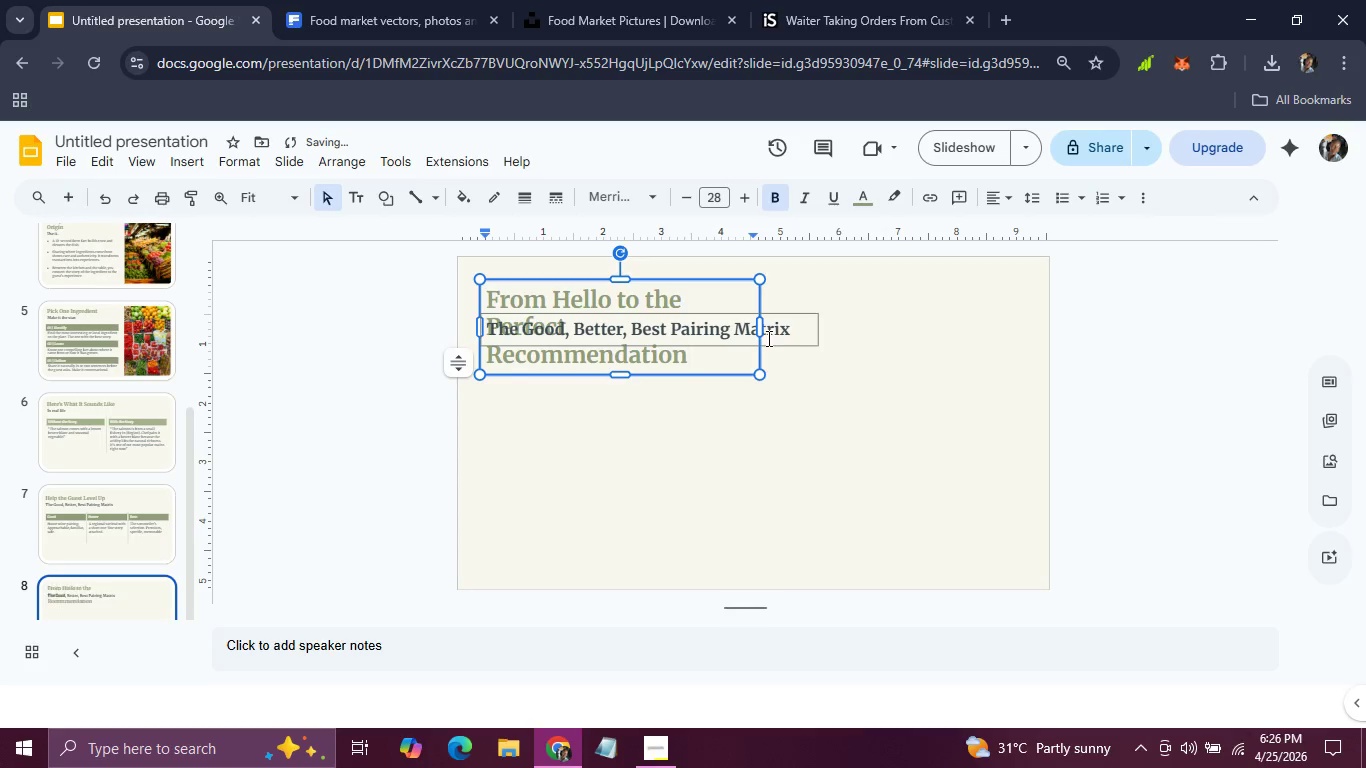 
left_click_drag(start_coordinate=[757, 333], to_coordinate=[822, 331])
 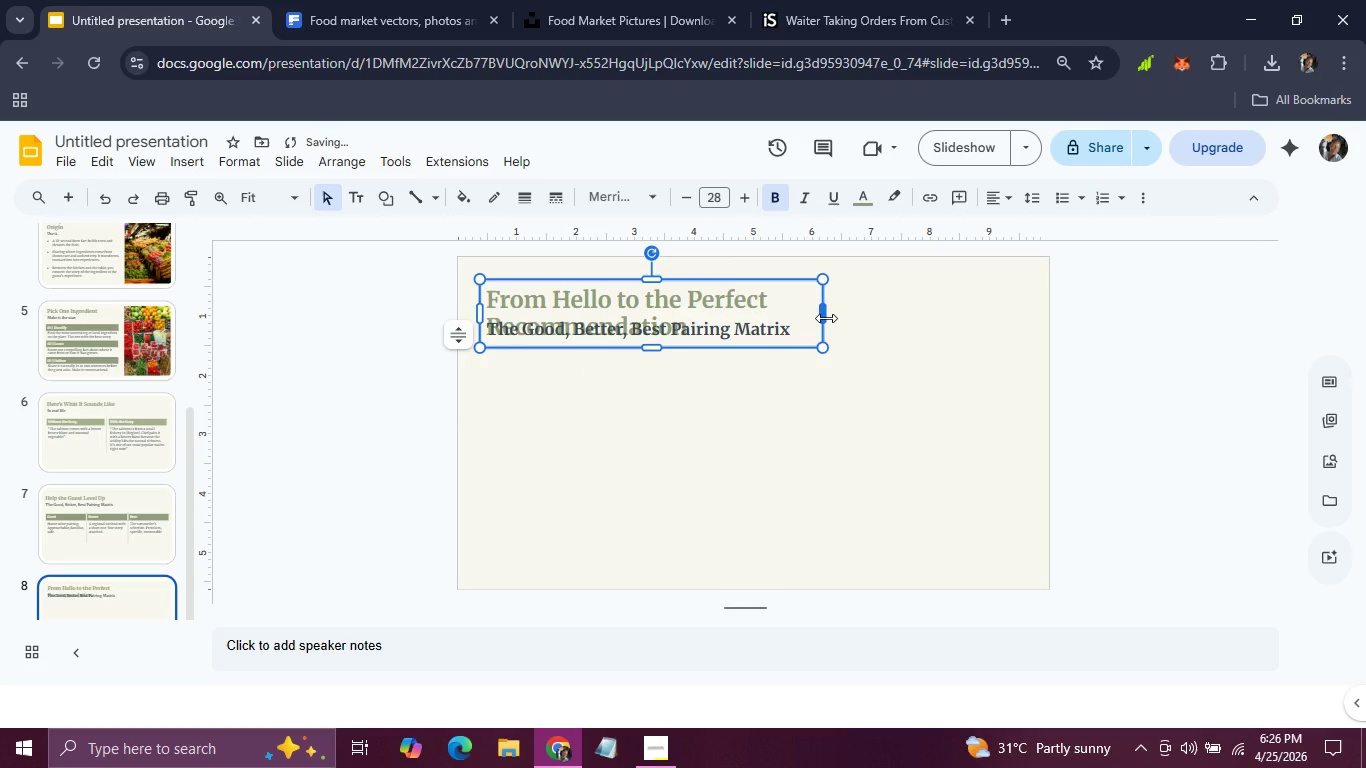 
left_click_drag(start_coordinate=[826, 318], to_coordinate=[848, 316])
 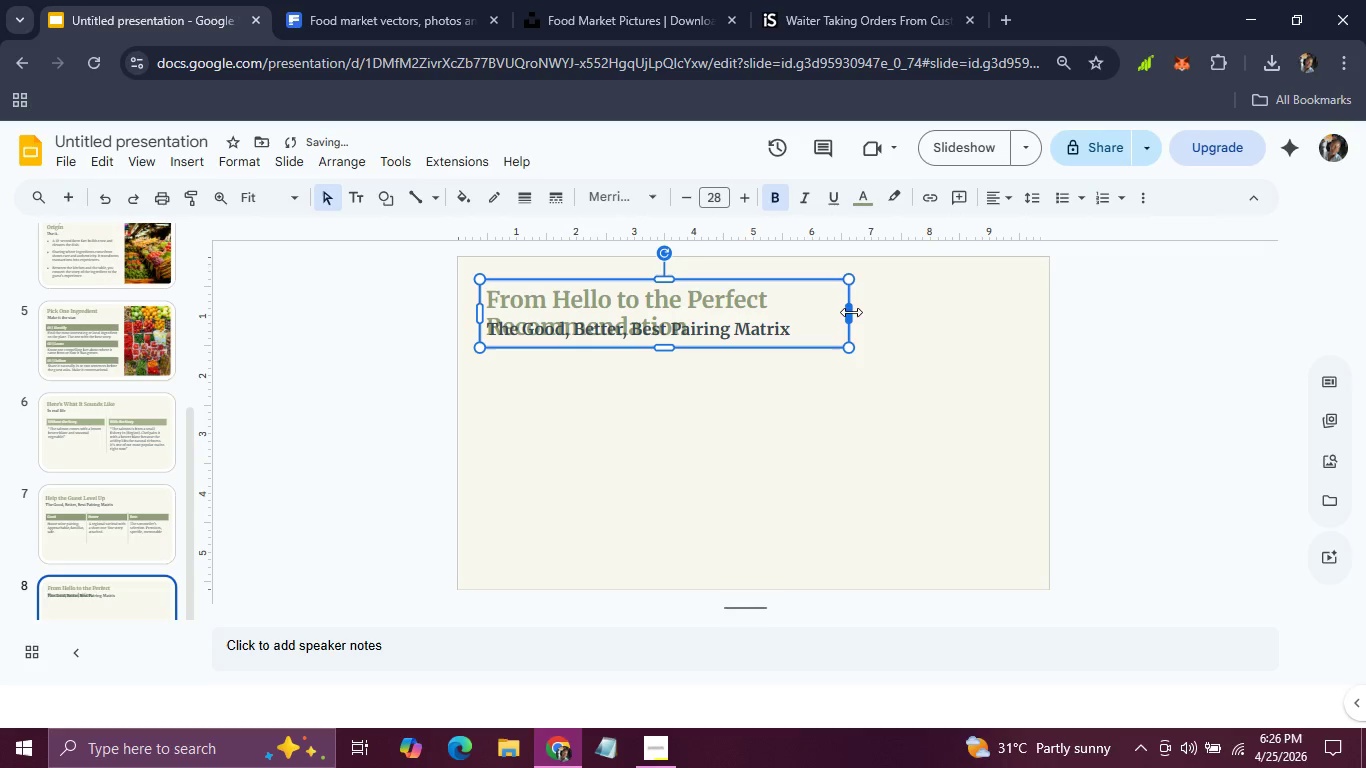 
left_click_drag(start_coordinate=[851, 312], to_coordinate=[915, 309])
 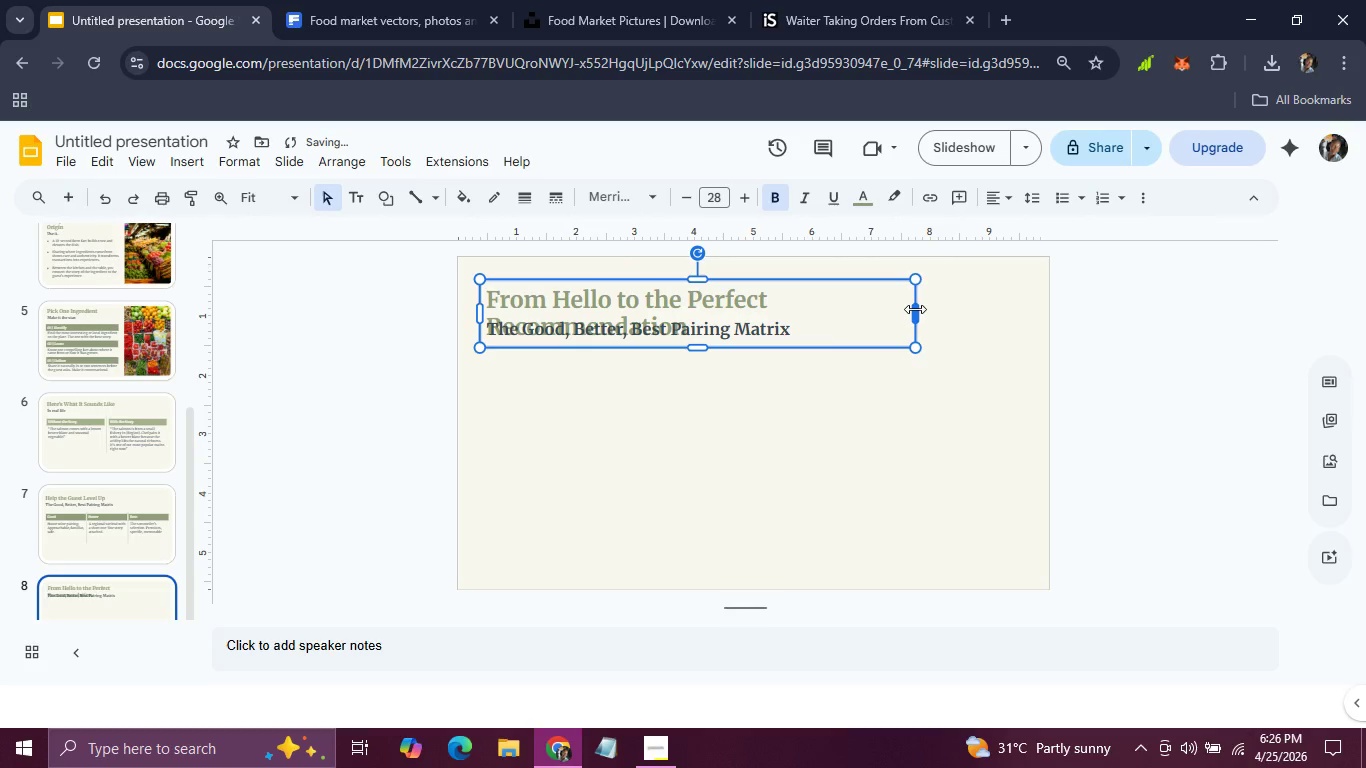 
left_click_drag(start_coordinate=[915, 309], to_coordinate=[942, 307])
 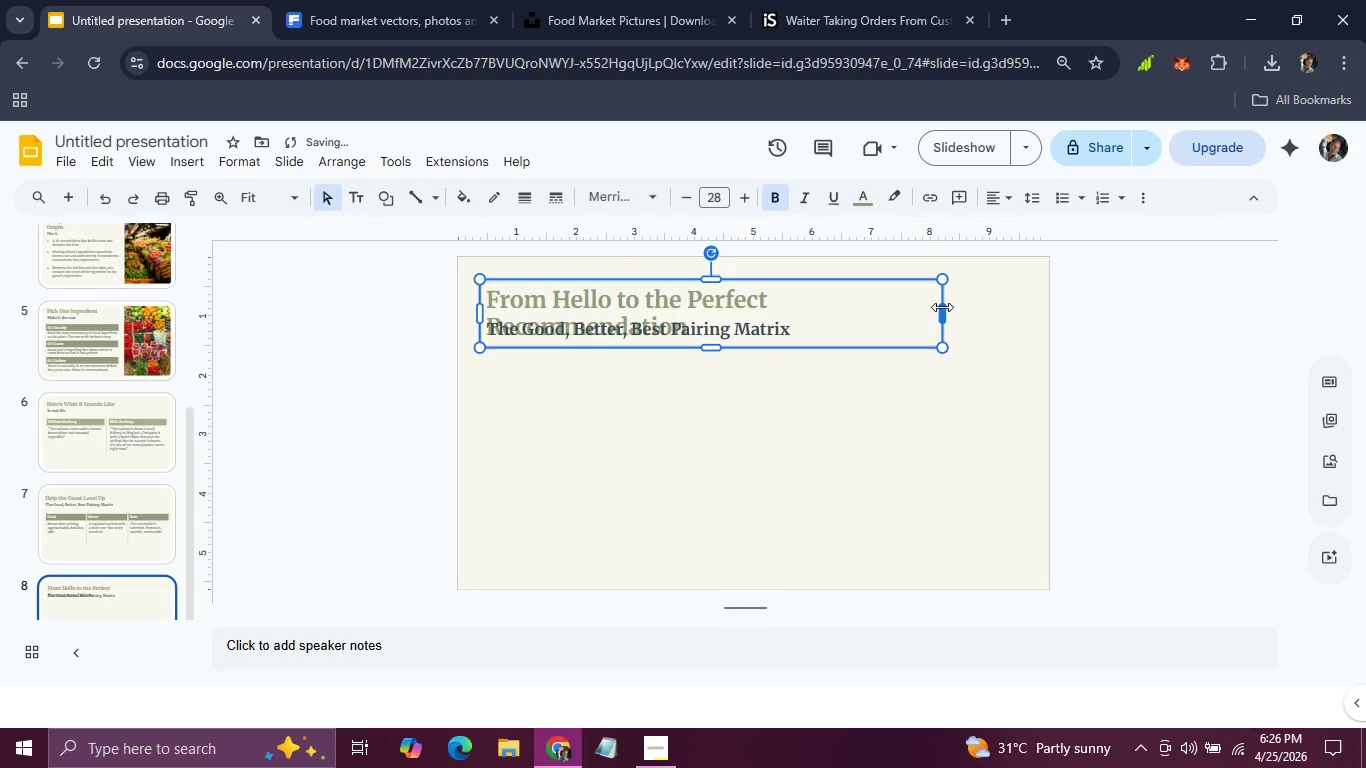 
left_click_drag(start_coordinate=[942, 307], to_coordinate=[985, 307])
 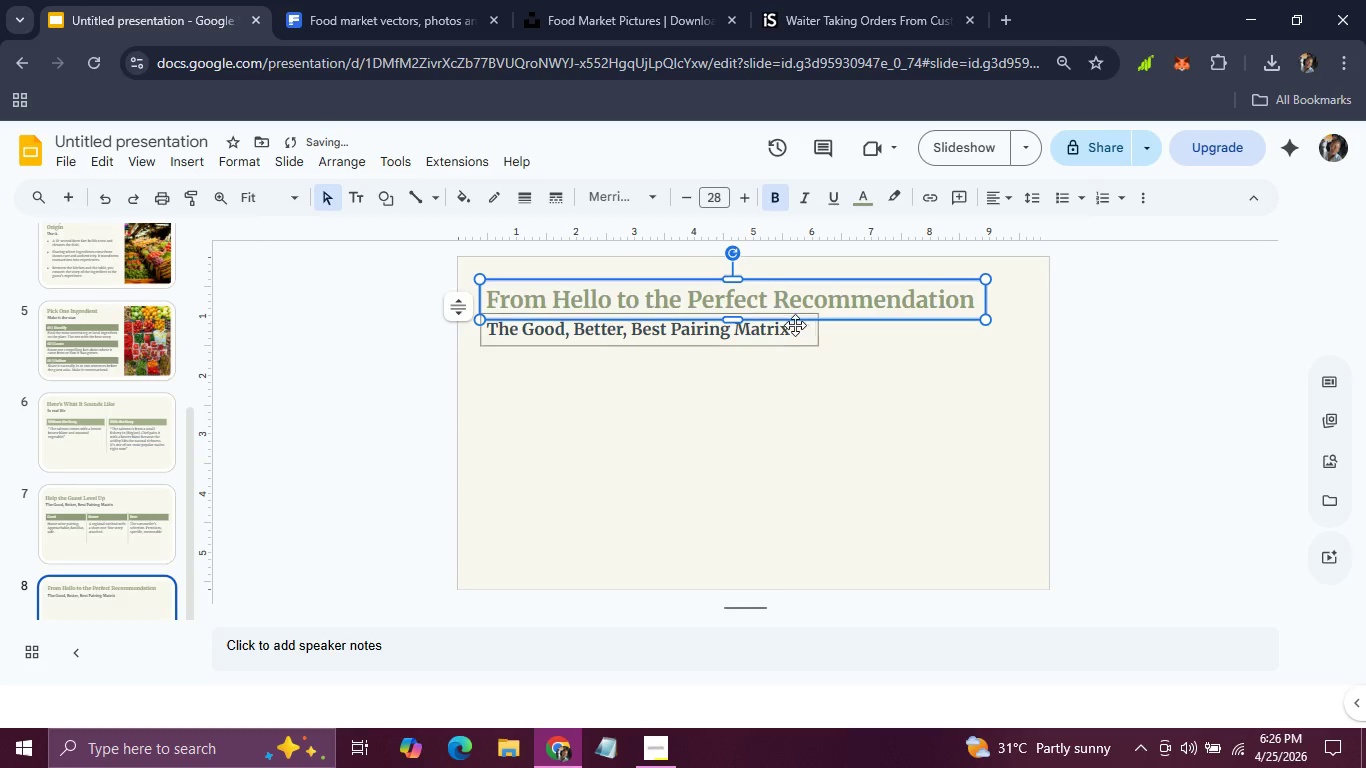 
left_click([784, 326])
 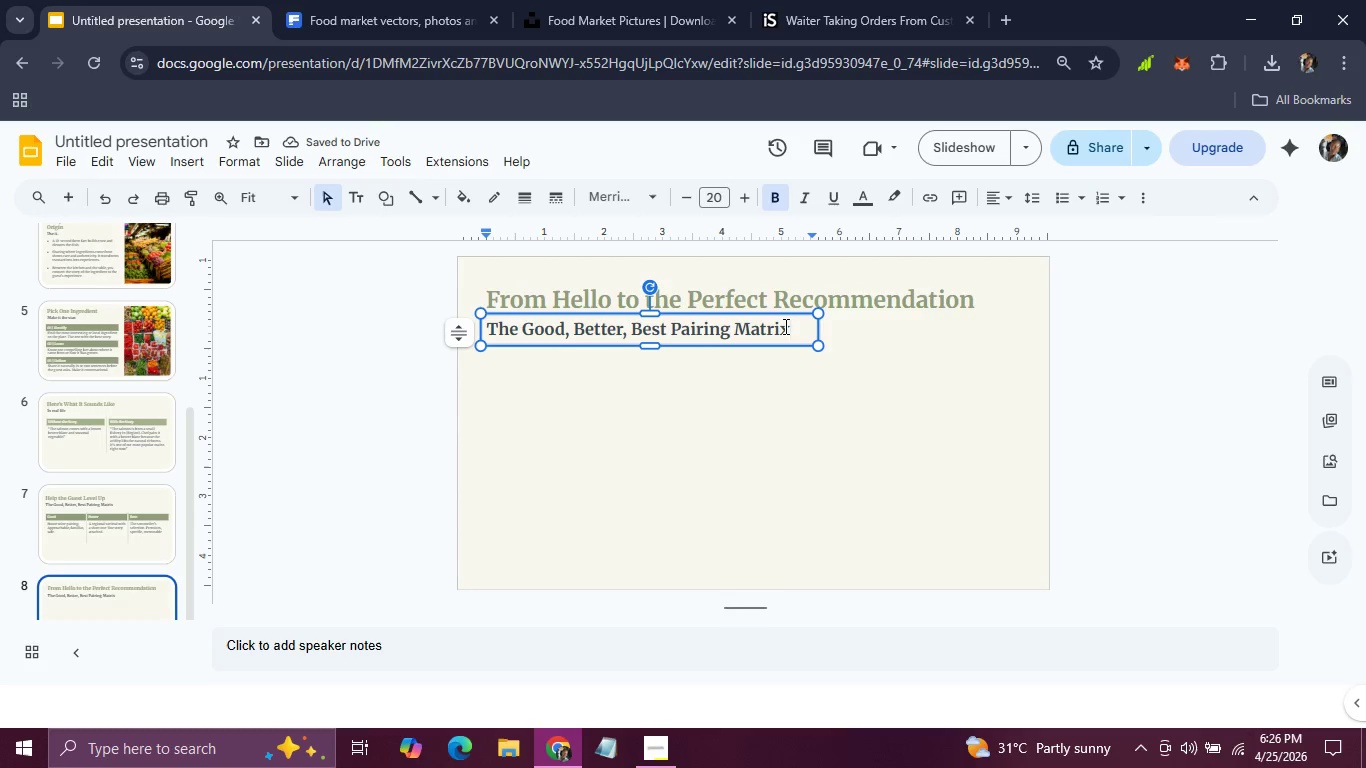 
left_click_drag(start_coordinate=[794, 326], to_coordinate=[487, 326])
 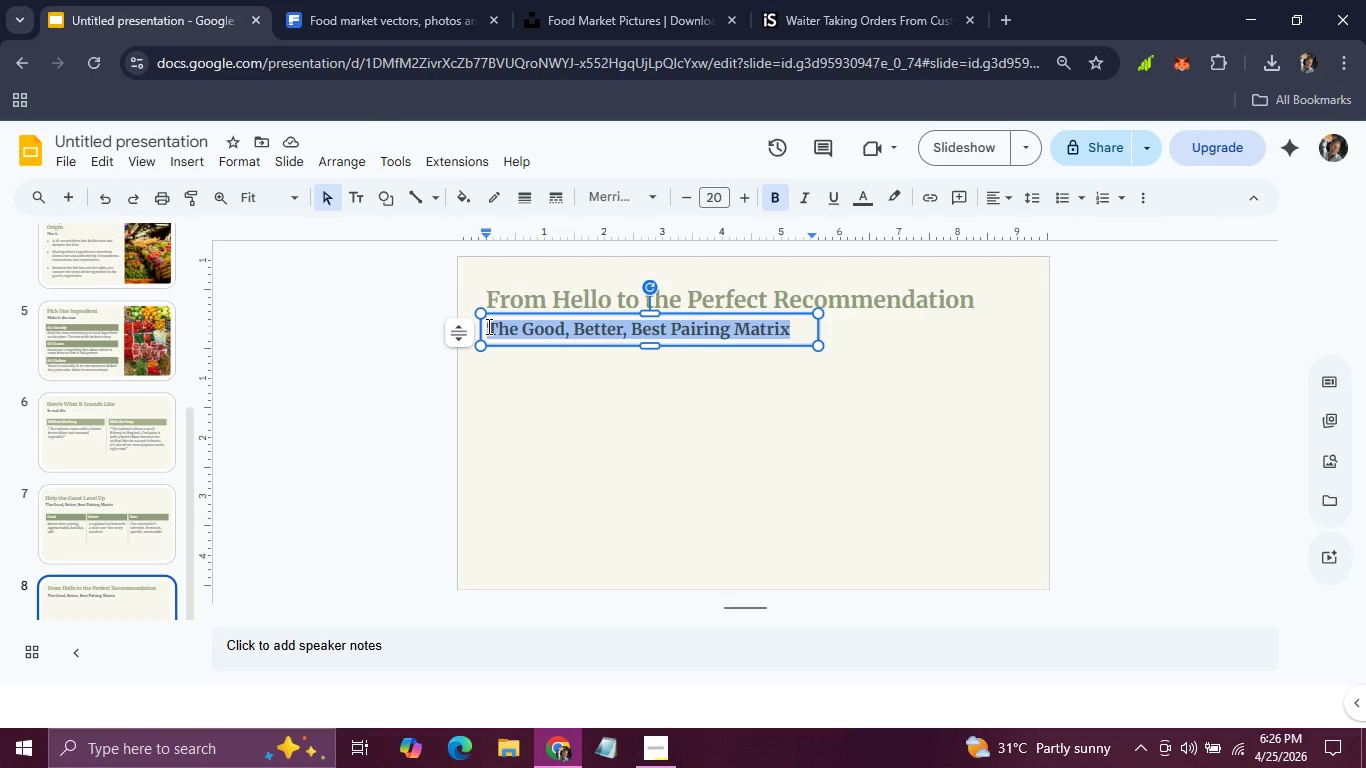 
type(Ths)
key(Backspace)
type(e Sales Flowcgart)
key(Backspace)
key(Backspace)
key(Backspace)
key(Backspace)
type(hart)
 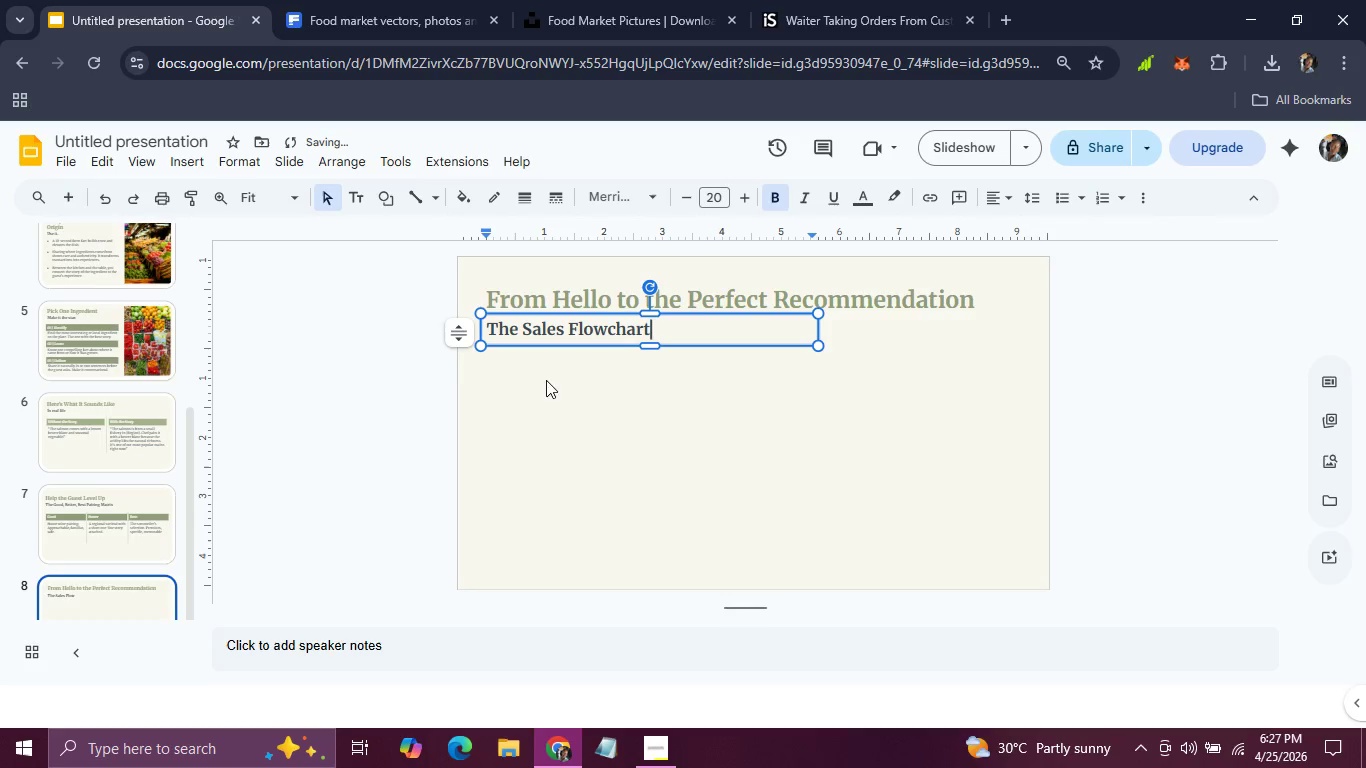 
left_click([564, 402])
 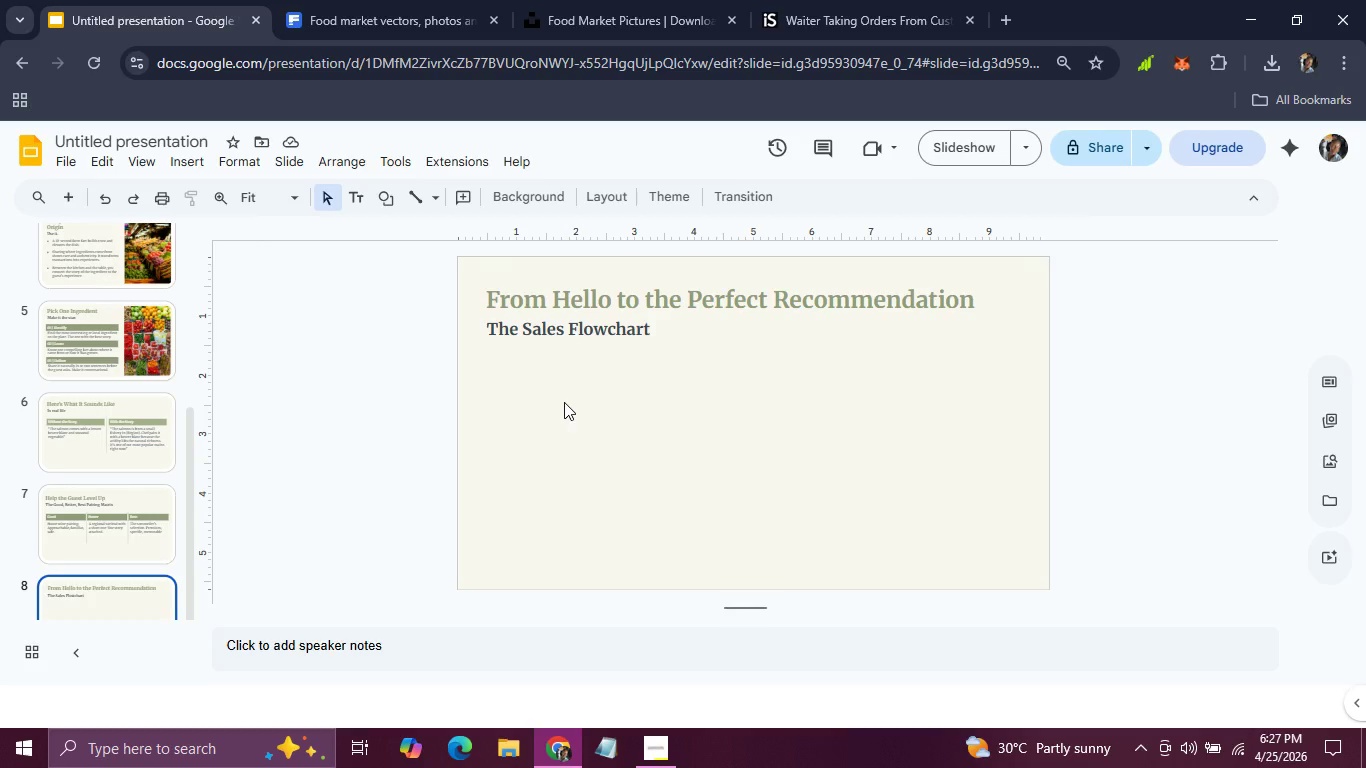 
wait(24.78)
 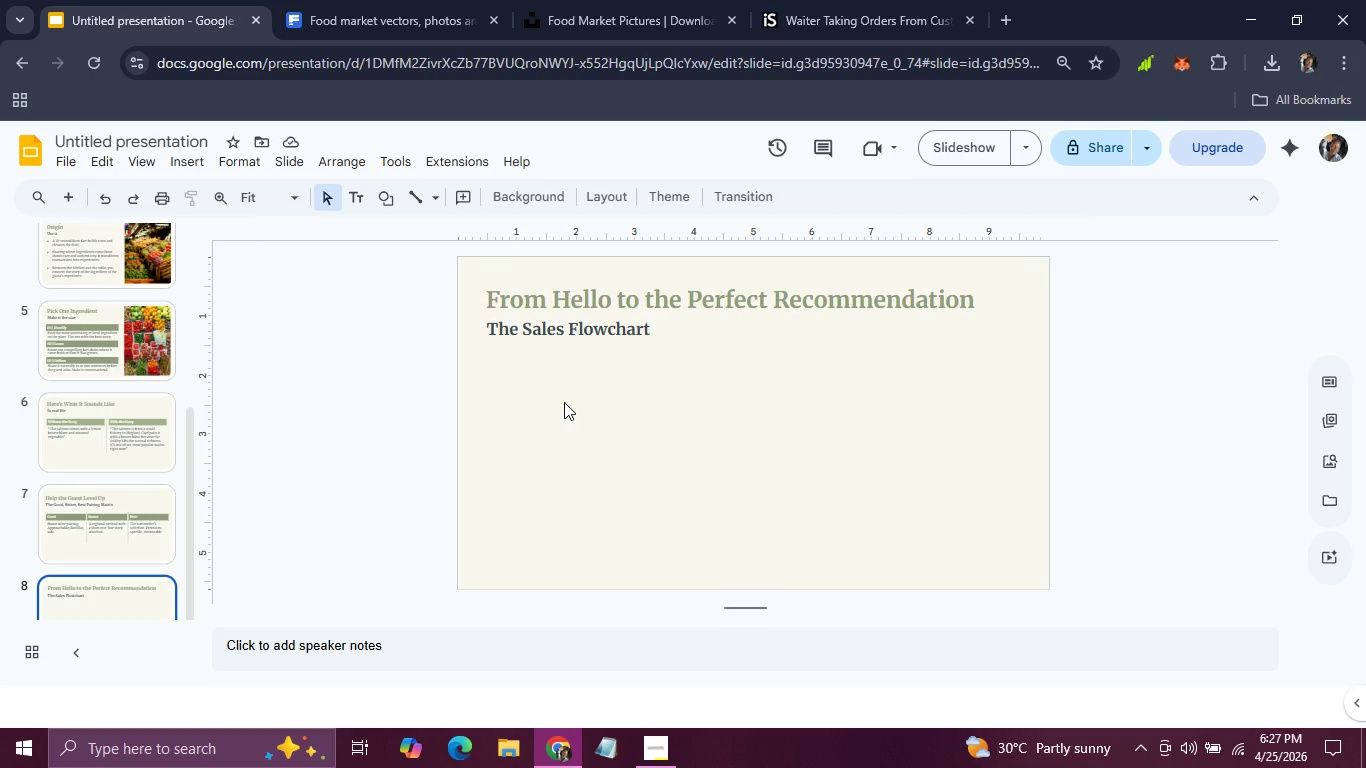 
scroll: coordinate [564, 402], scroll_direction: up, amount: 3.0
 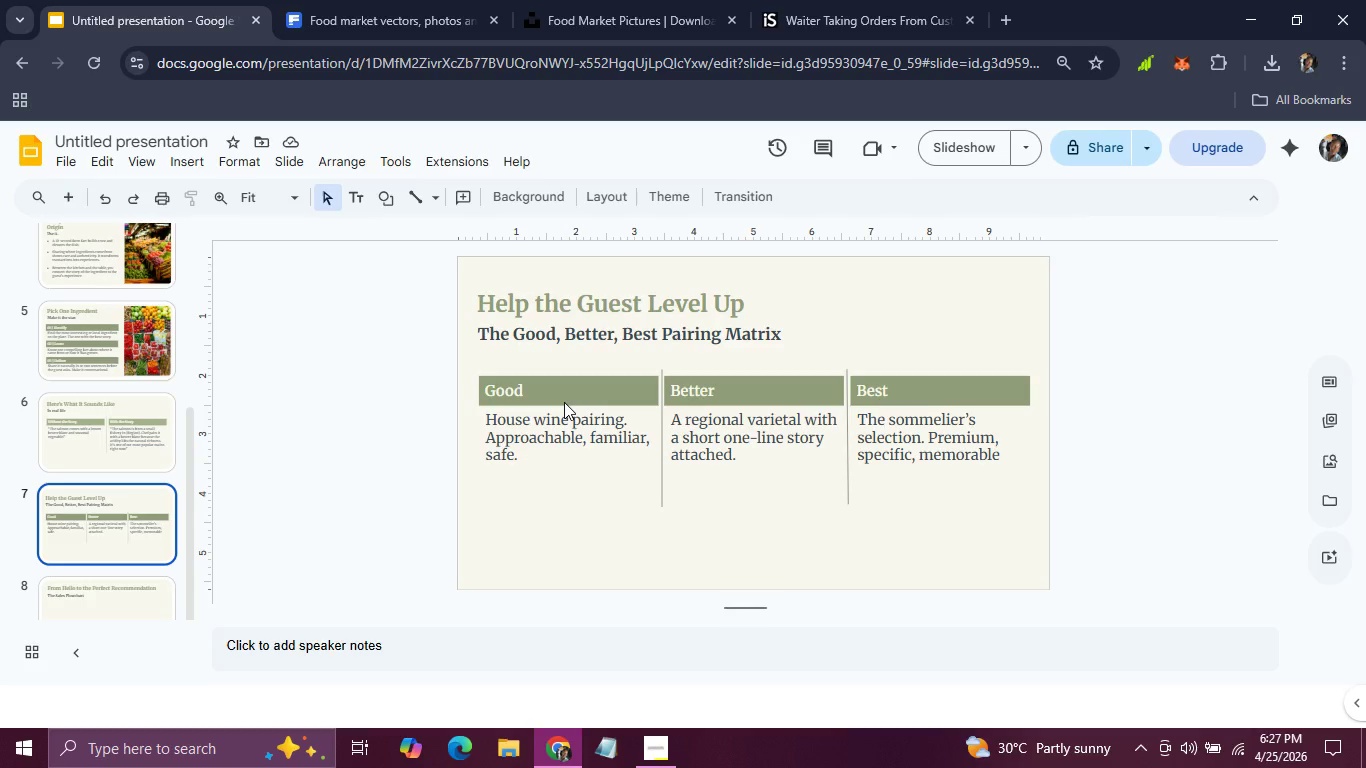 
scroll: coordinate [564, 402], scroll_direction: none, amount: 0.0
 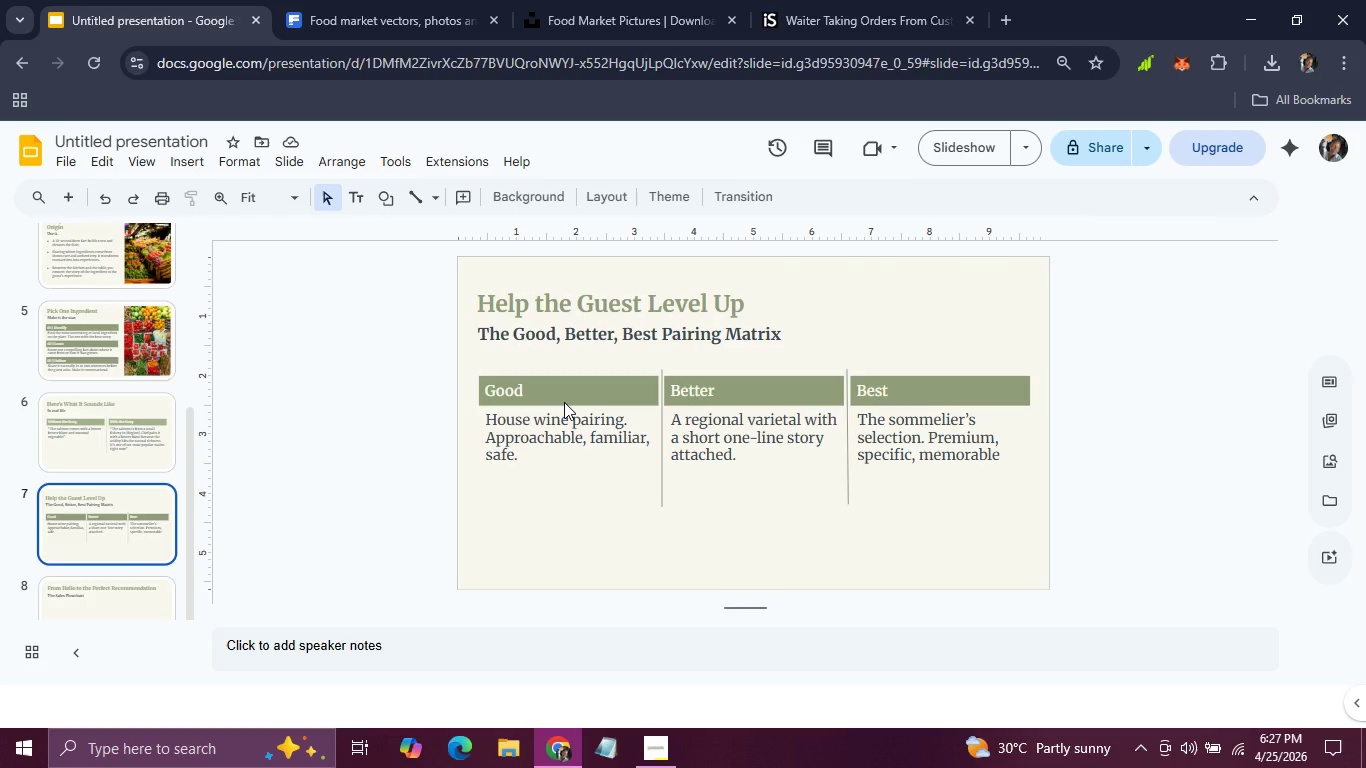 
scroll: coordinate [564, 402], scroll_direction: up, amount: 5.0
 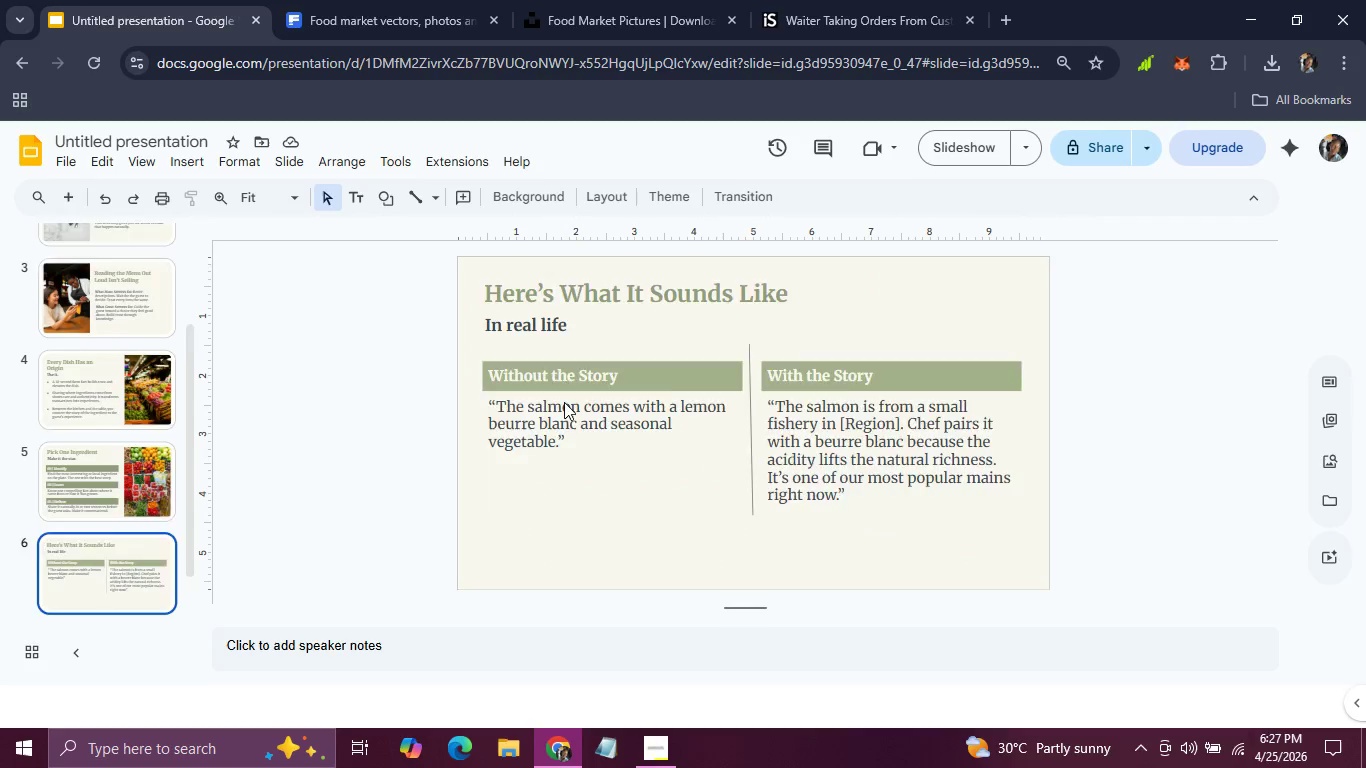 
scroll: coordinate [564, 402], scroll_direction: down, amount: 6.0
 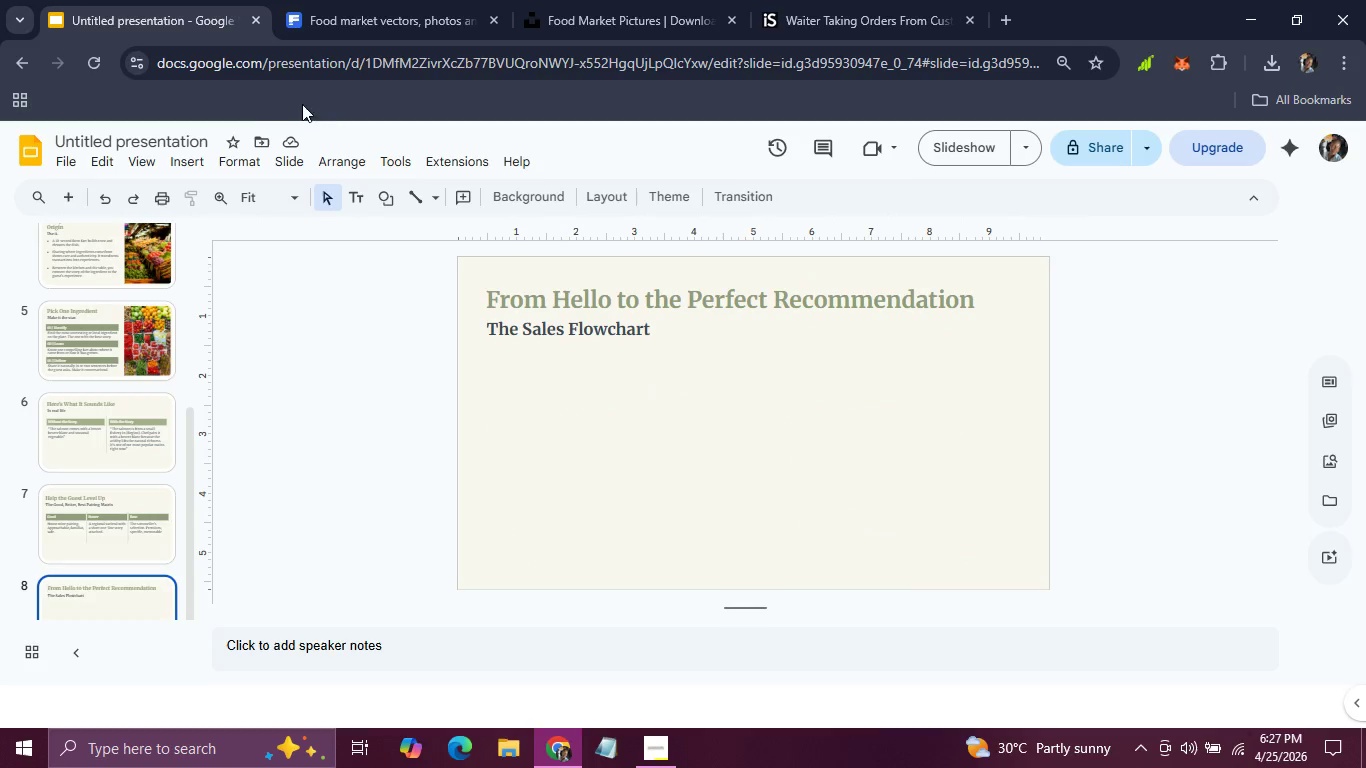 
left_click([194, 164])
 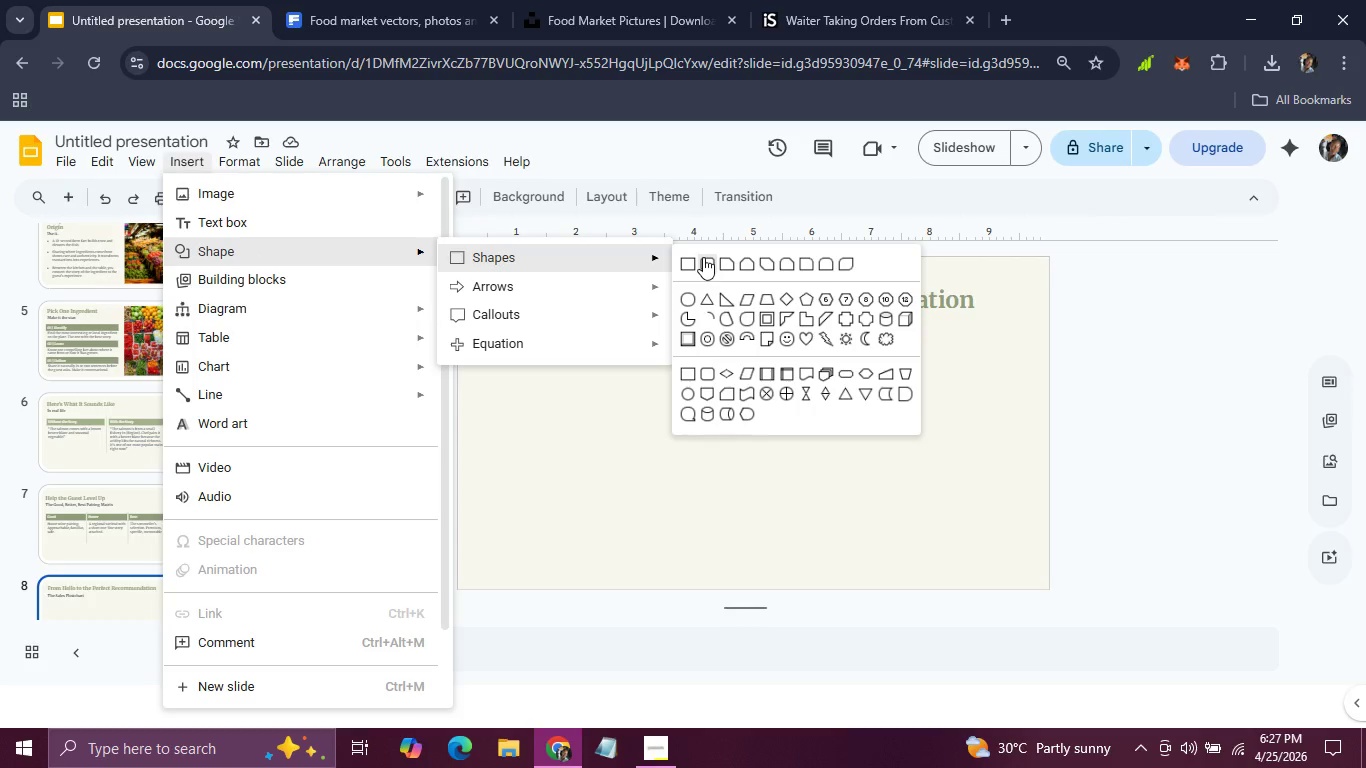 
left_click([703, 257])
 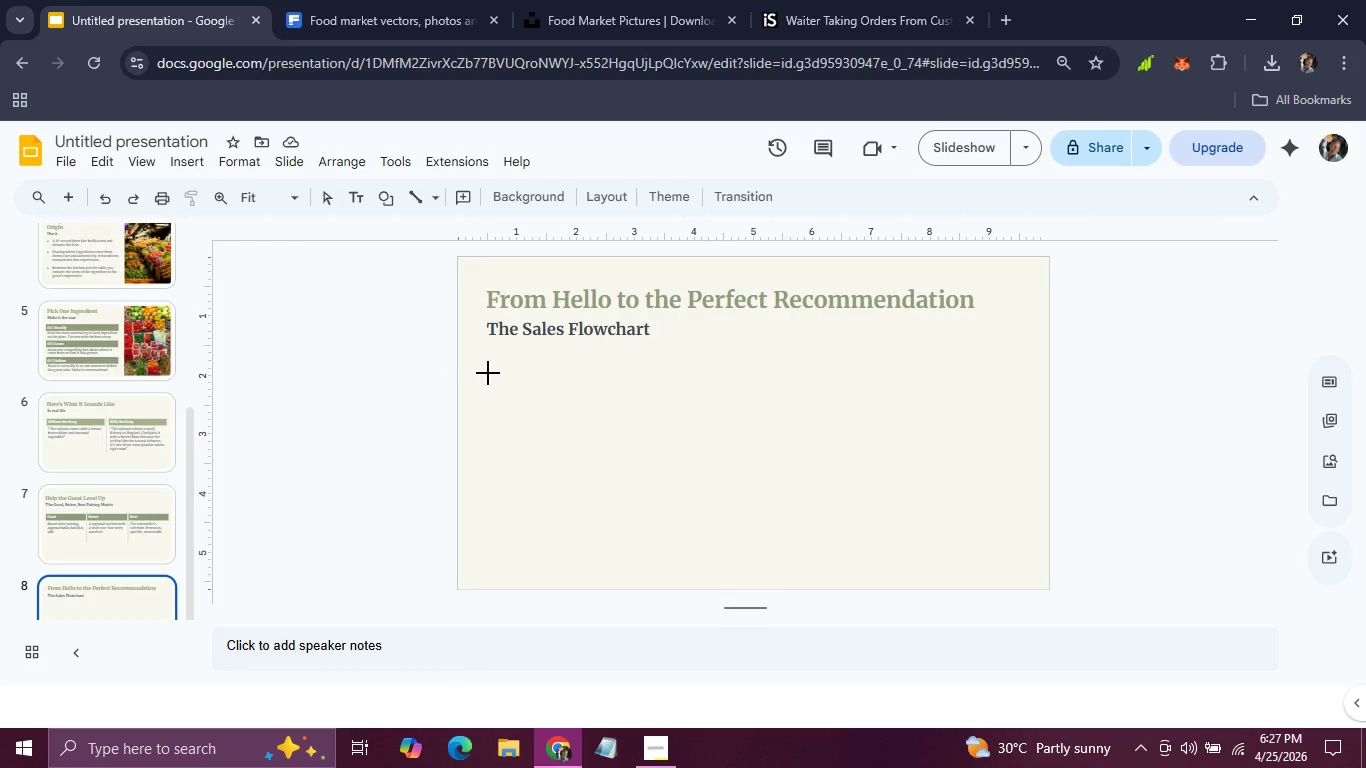 
left_click_drag(start_coordinate=[488, 373], to_coordinate=[608, 420])
 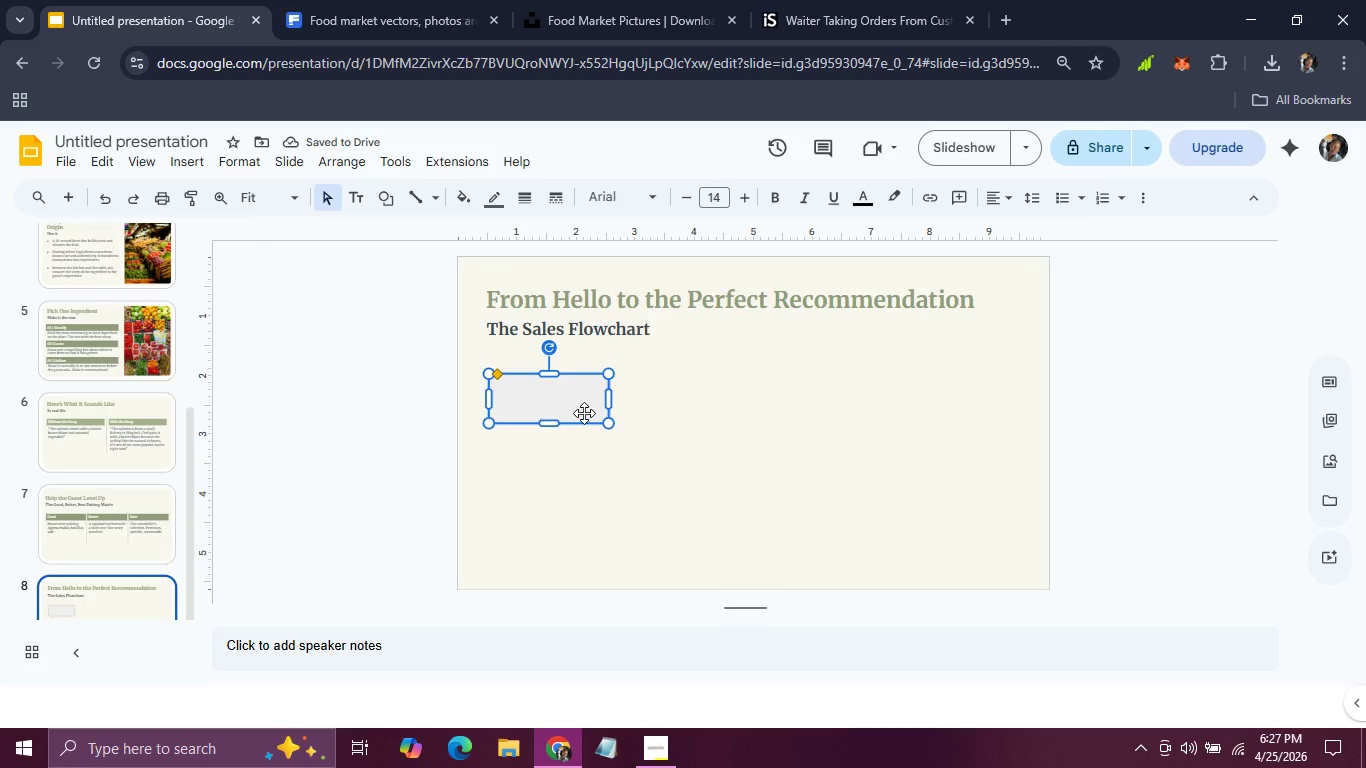 
left_click_drag(start_coordinate=[584, 413], to_coordinate=[582, 387])
 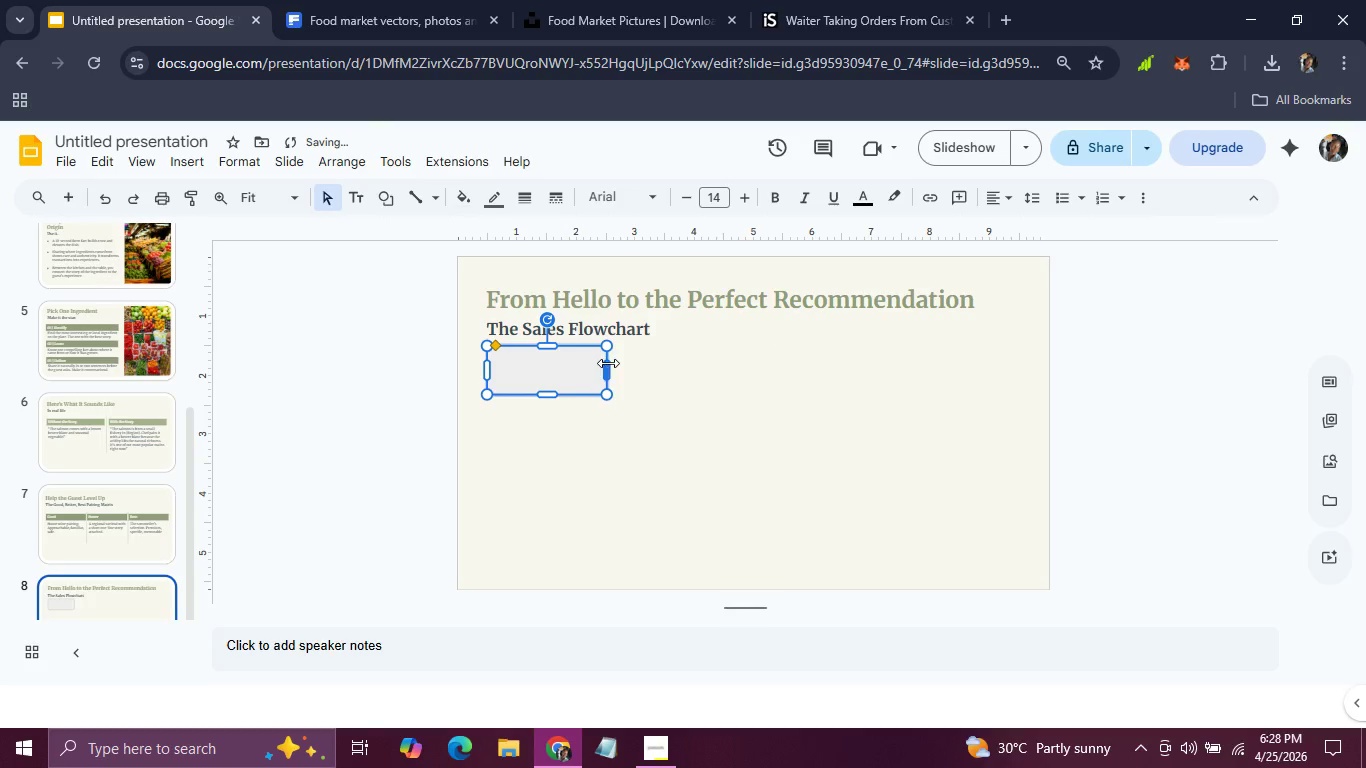 
left_click([623, 341])
 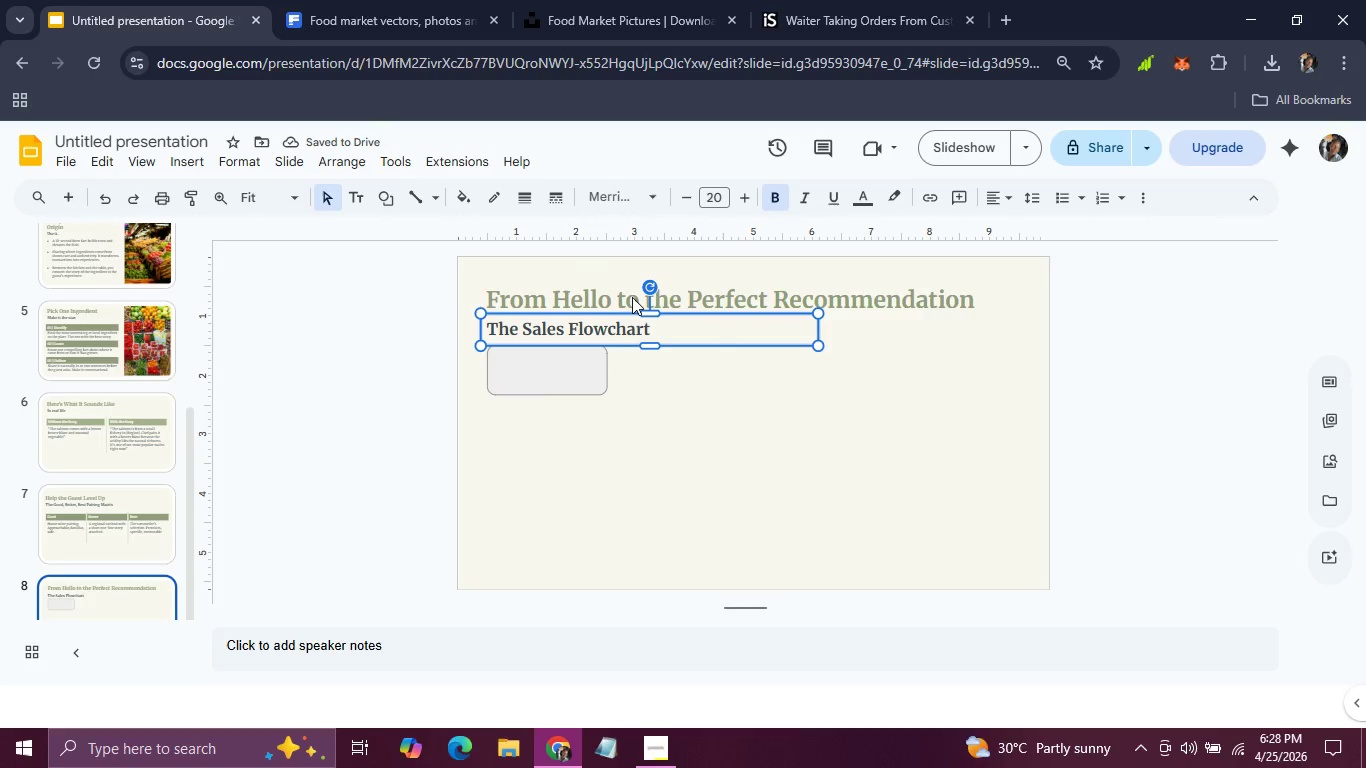 
hold_key(key=ShiftLeft, duration=0.8)
left_click([632, 296])
 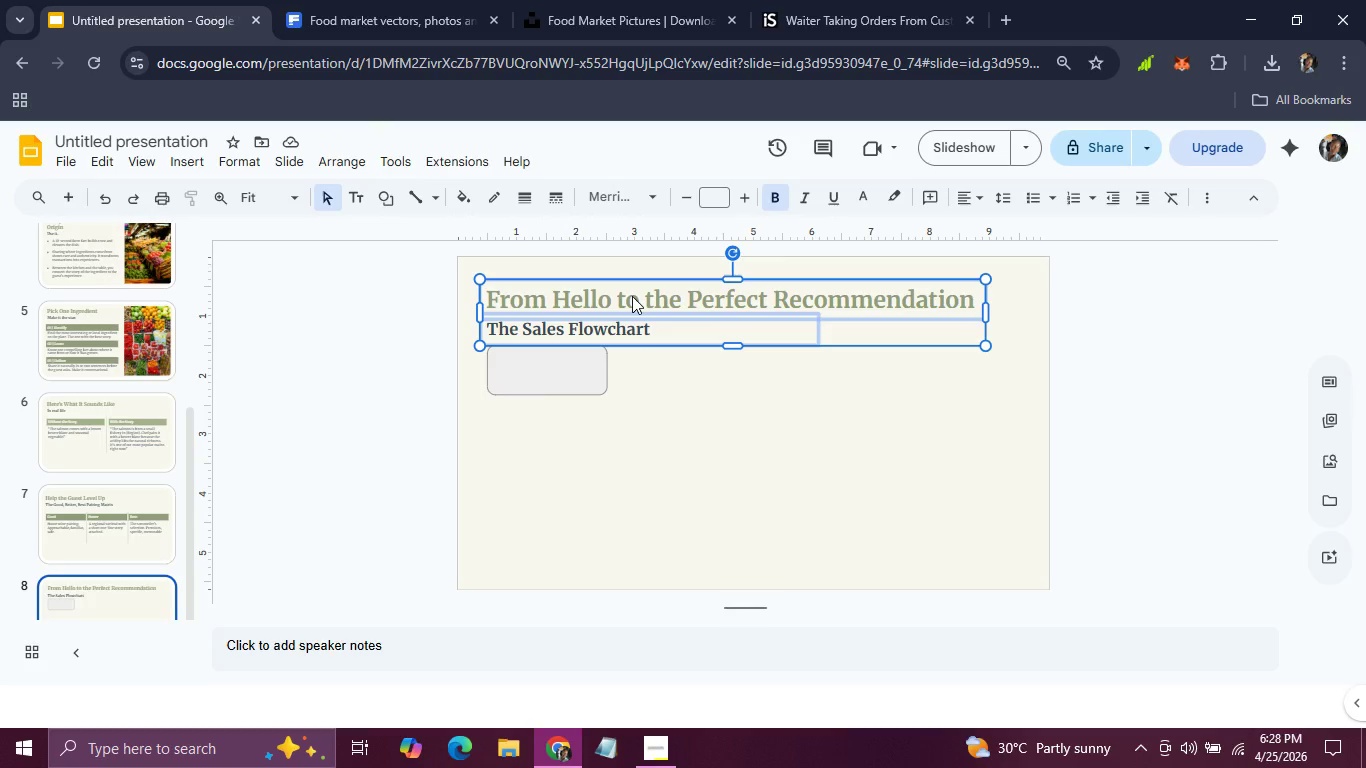 
key(ArrowUp)
 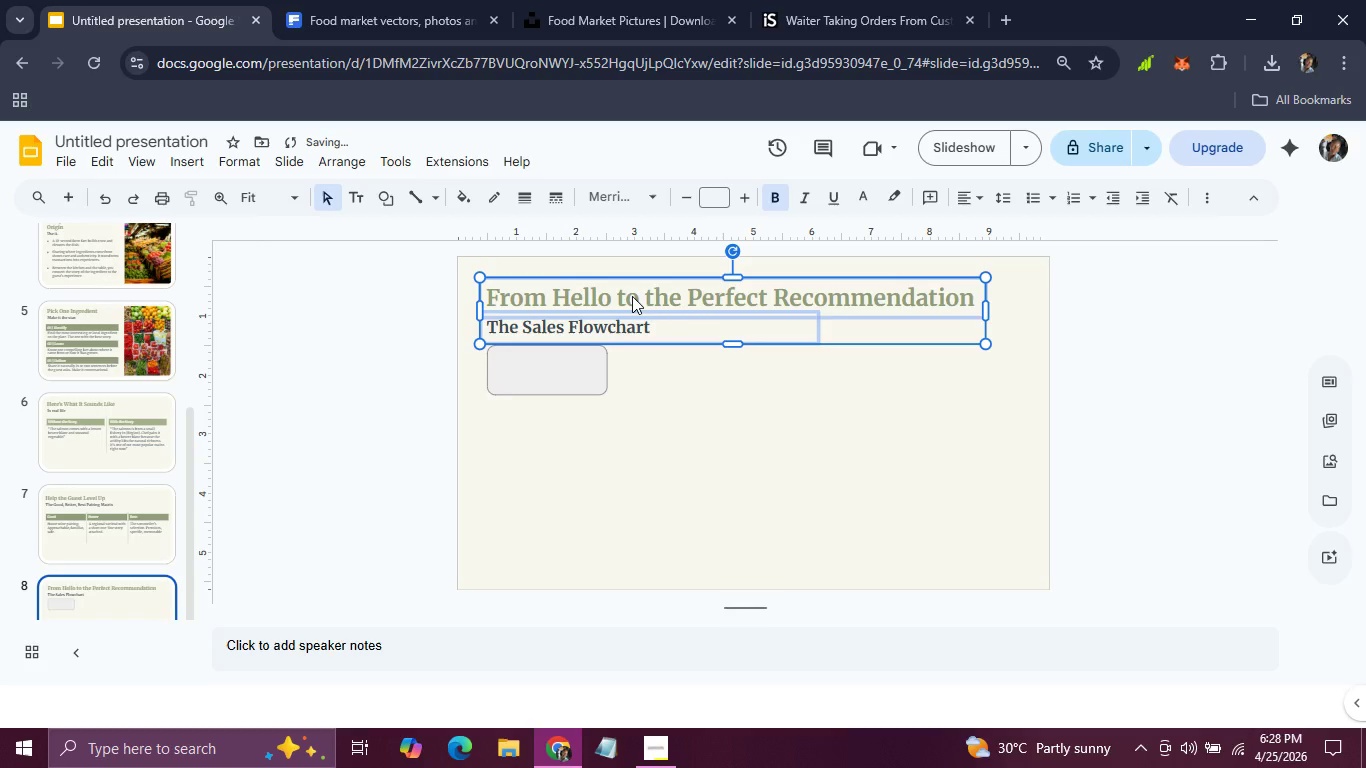 
hold_key(key=ArrowUp, duration=0.38)
 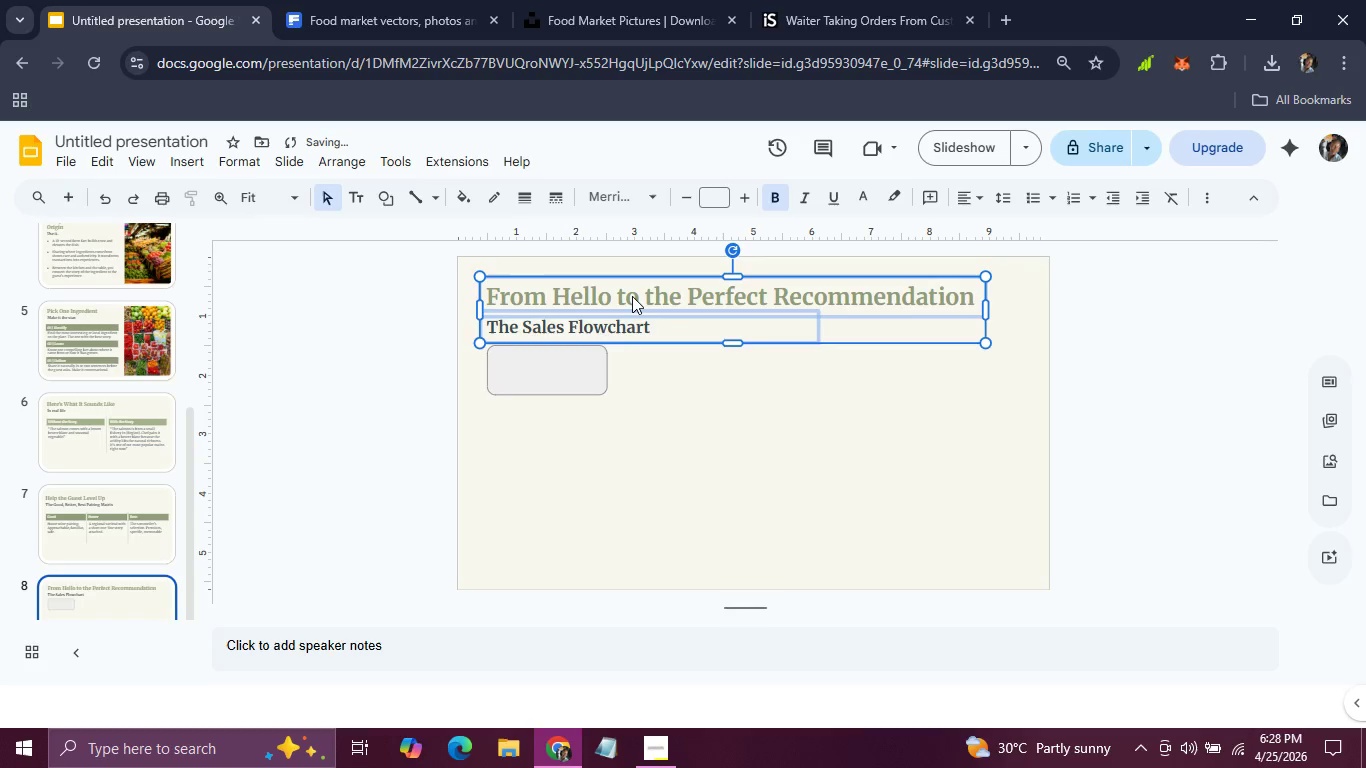 
key(ArrowUp)
 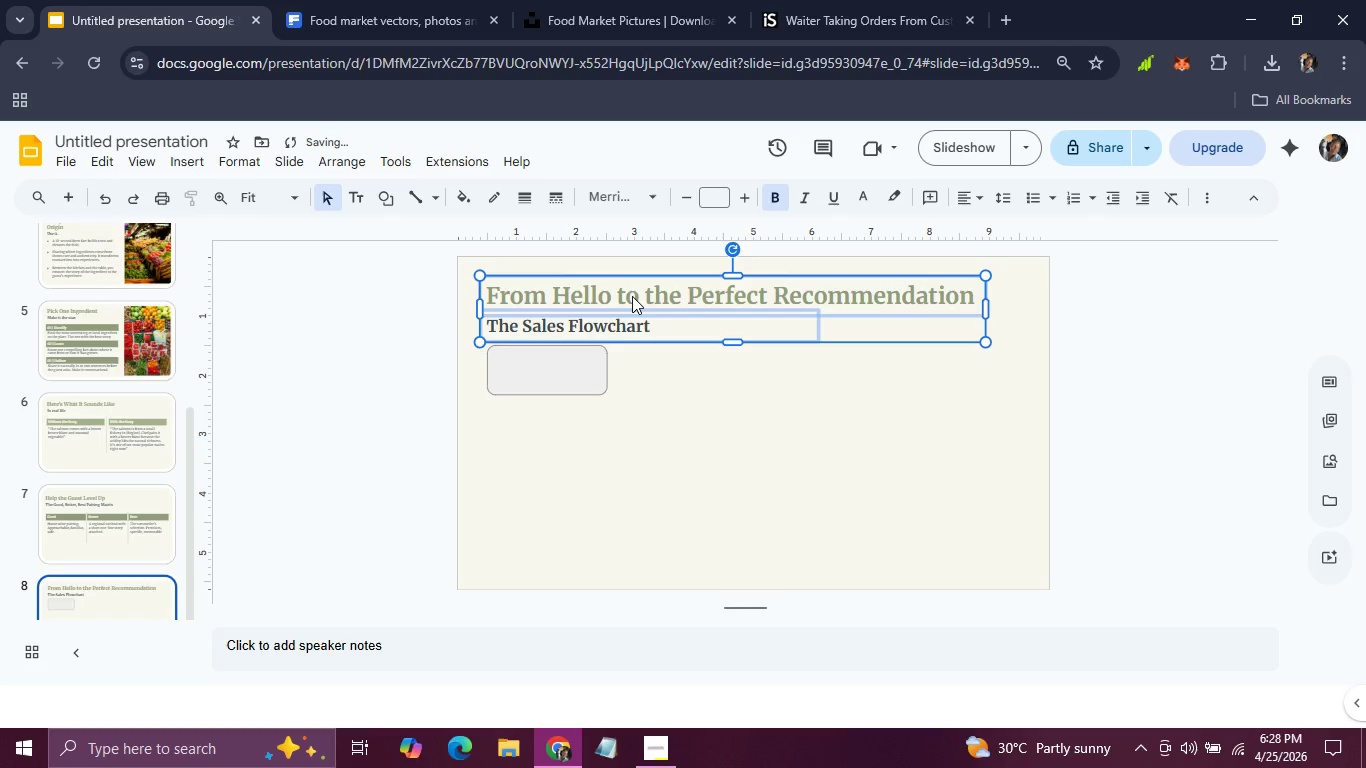 
key(ArrowUp)
 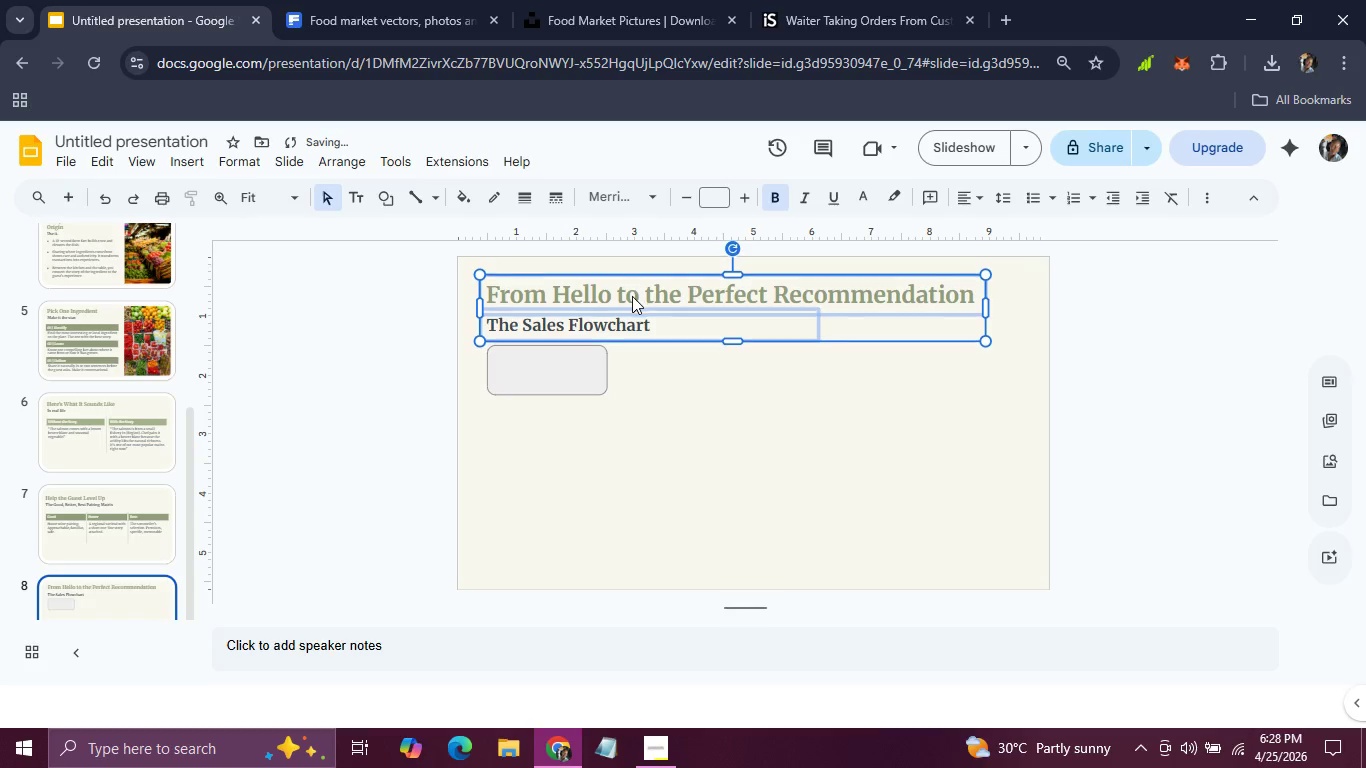 
key(ArrowUp)
 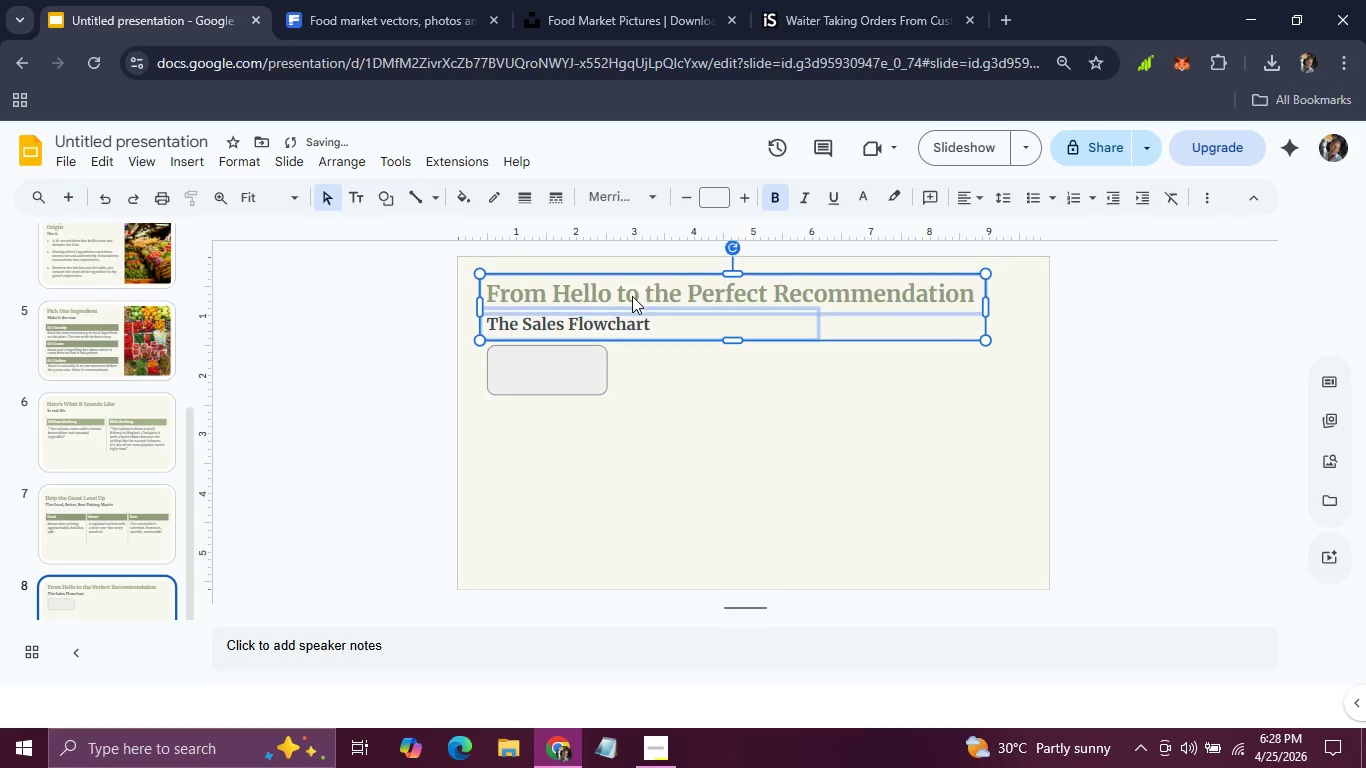 
key(ArrowUp)
 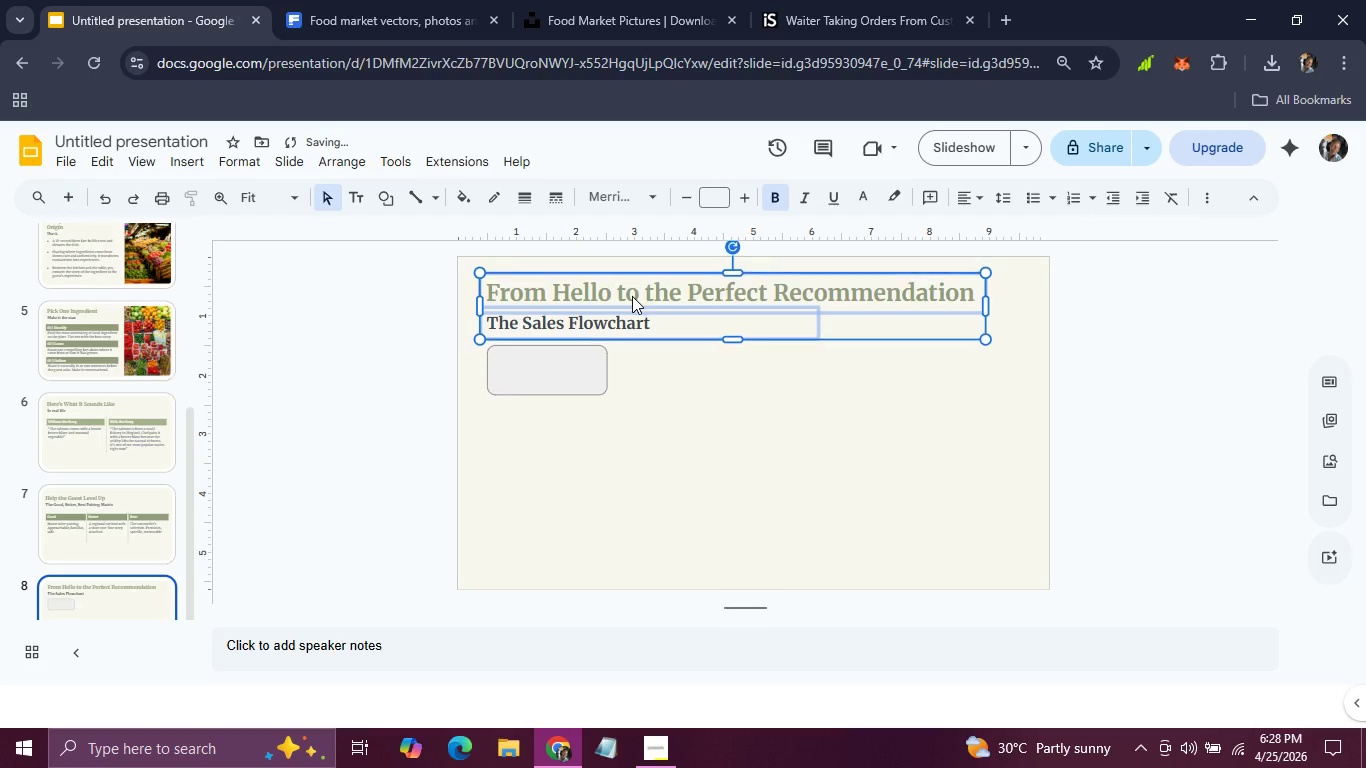 
key(ArrowUp)
 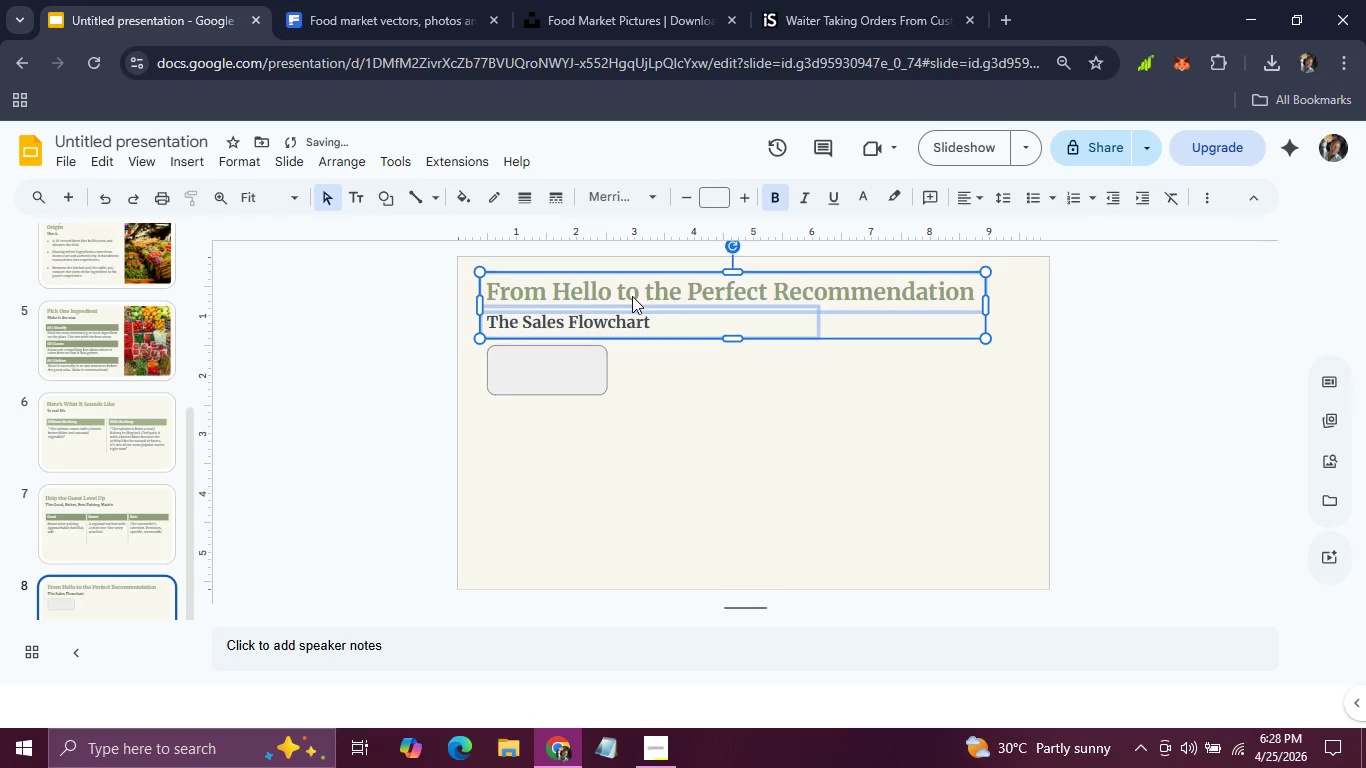 
key(ArrowUp)
 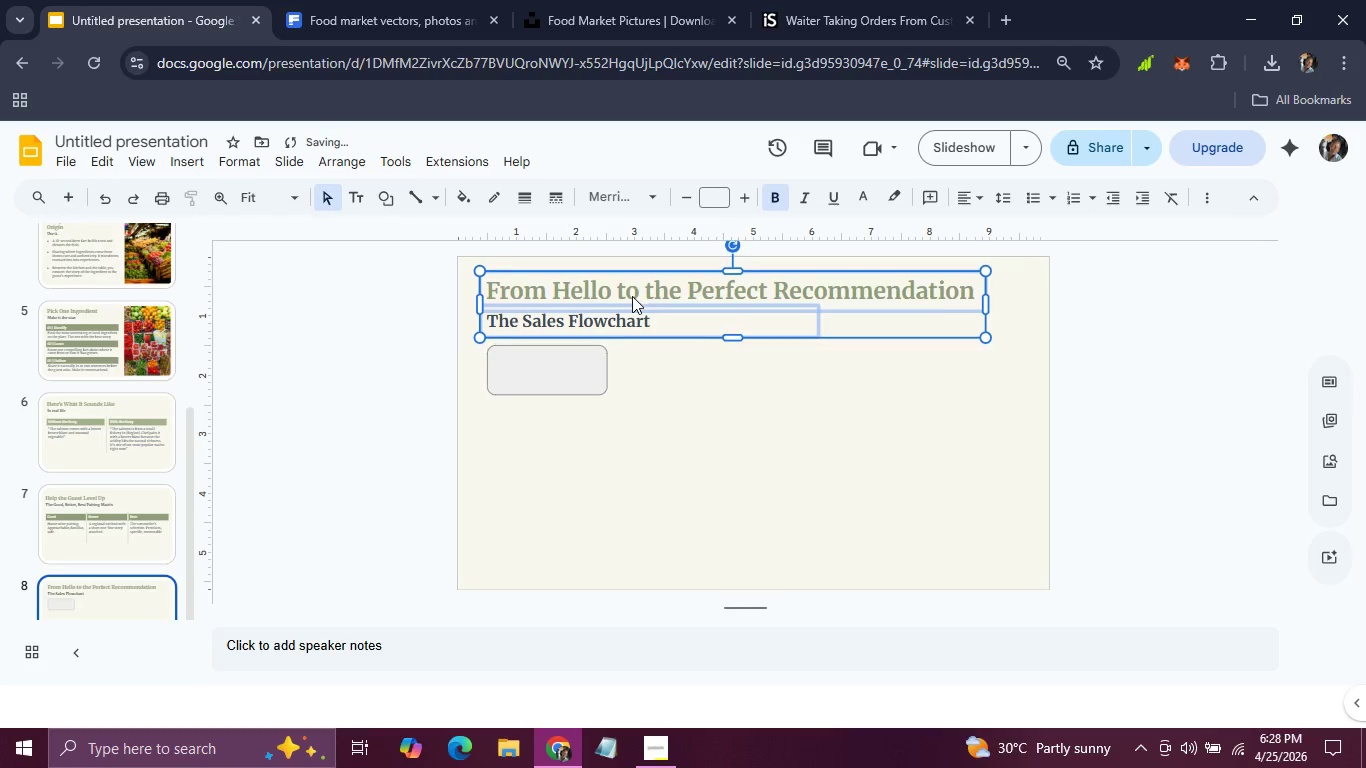 
key(ArrowUp)
 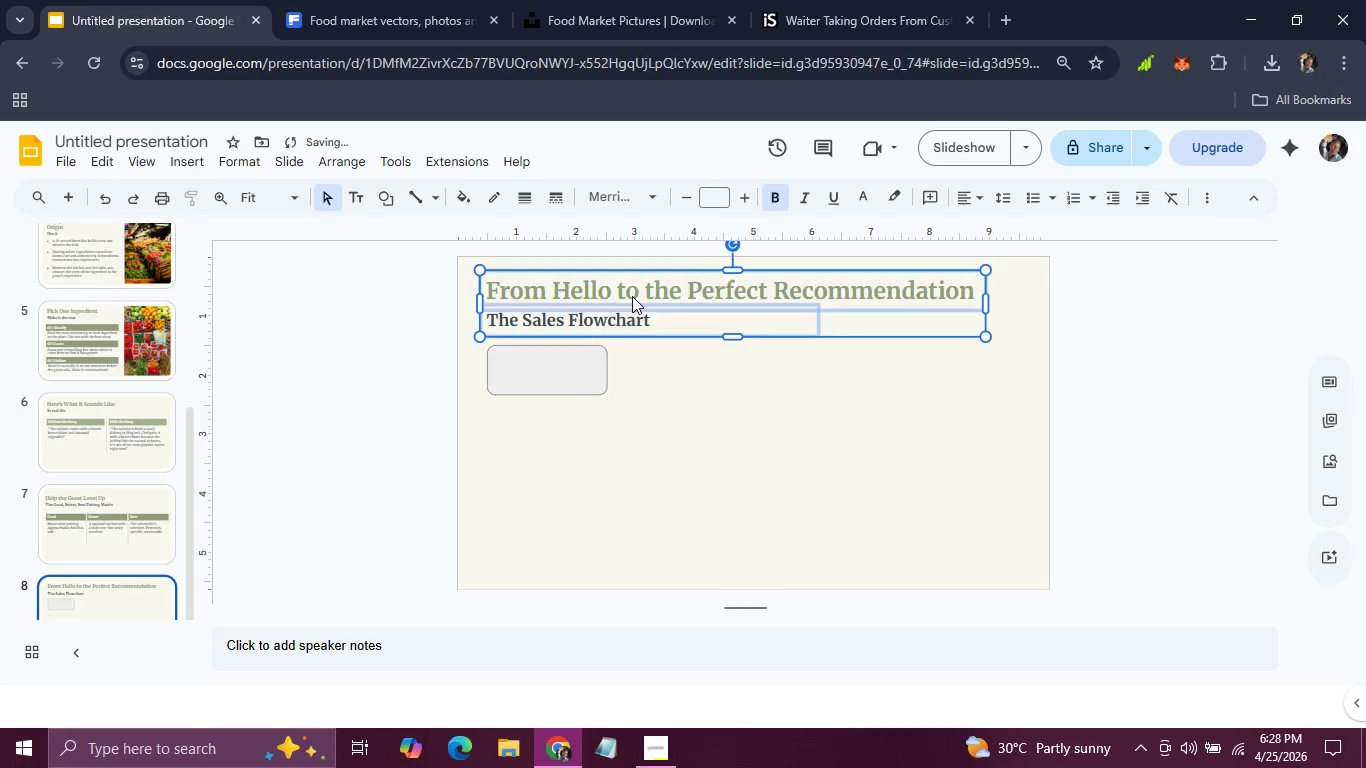 
key(ArrowUp)
 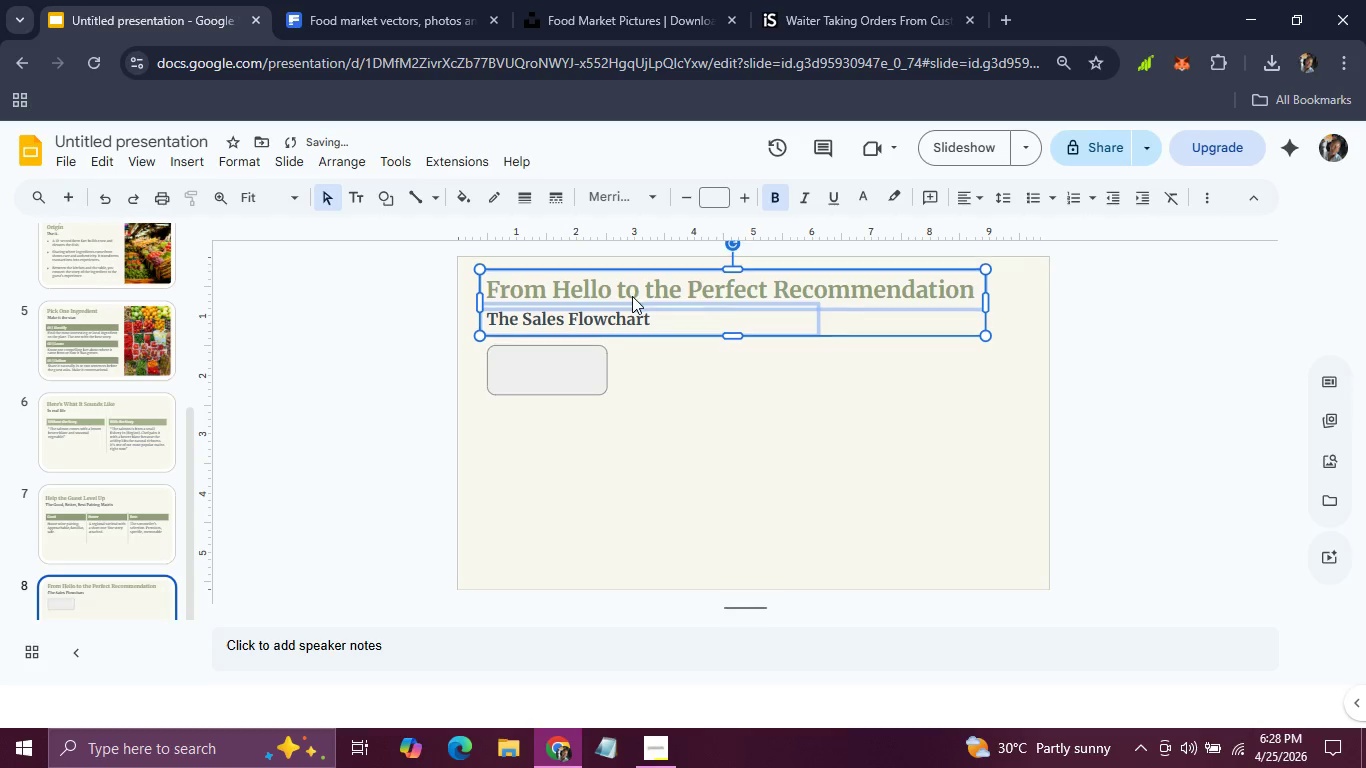 
key(ArrowUp)
 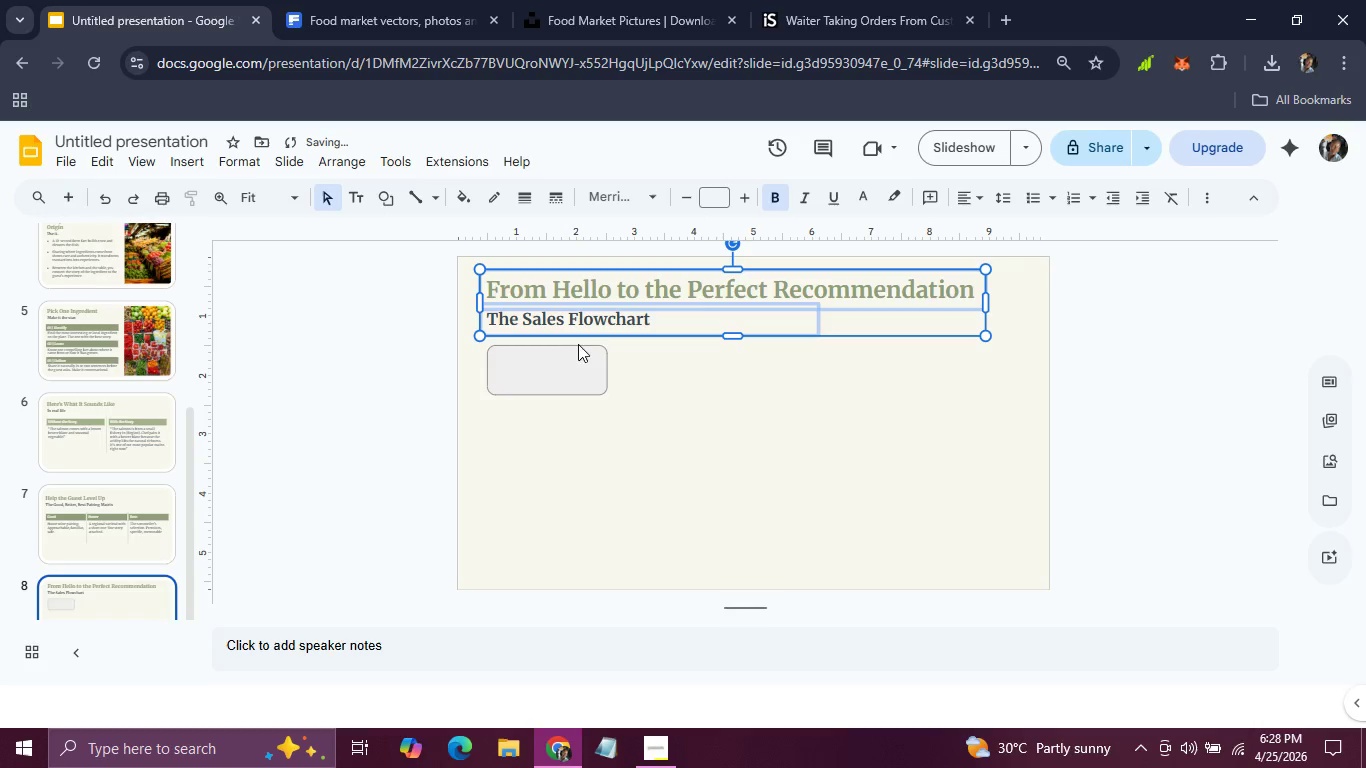 
left_click([572, 362])
 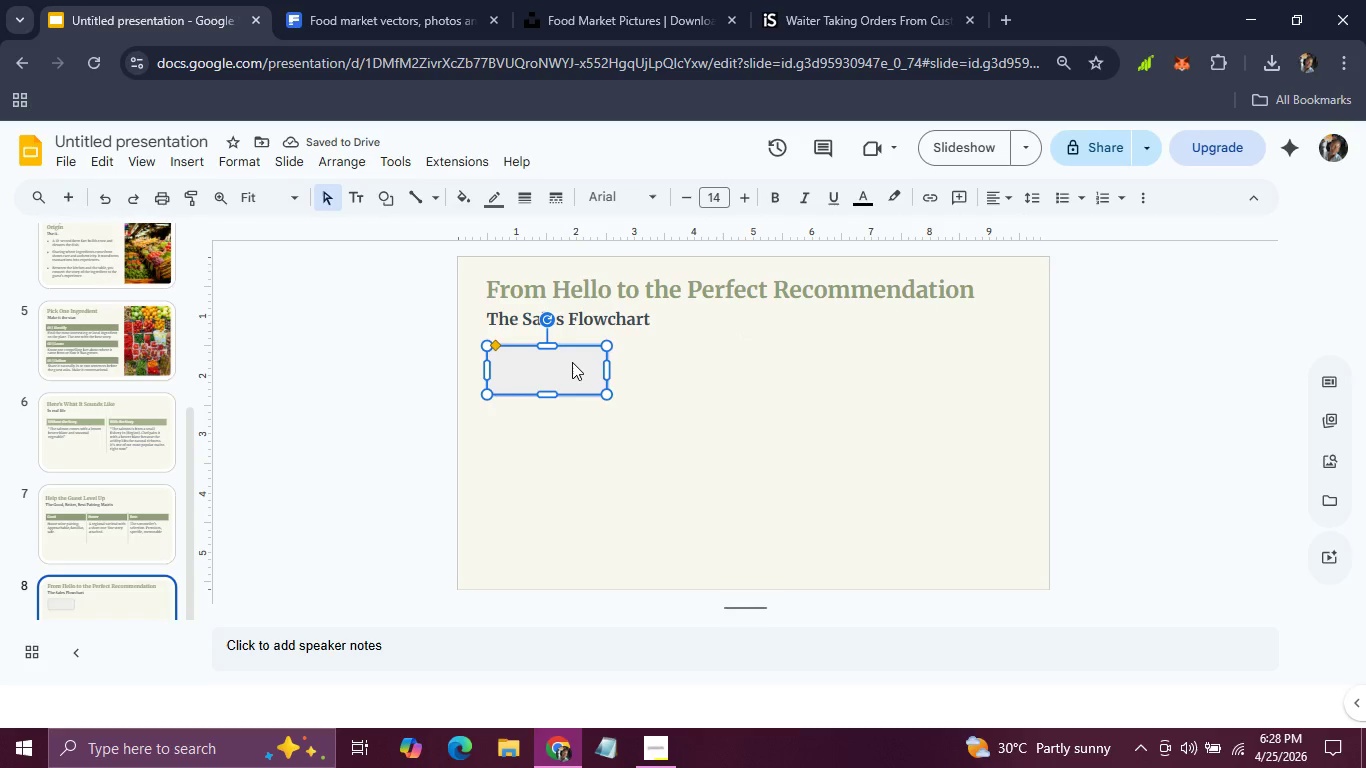 
key(ArrowLeft)
 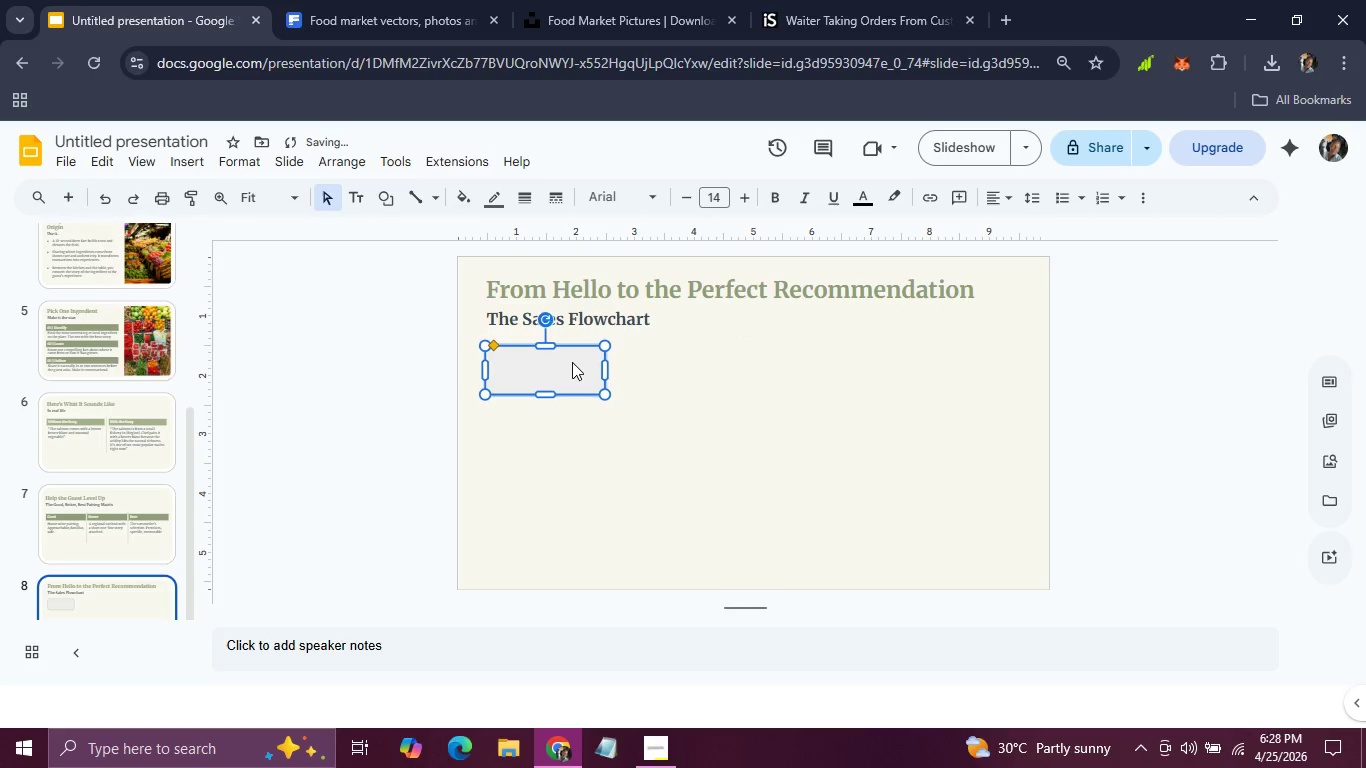 
key(ArrowLeft)
 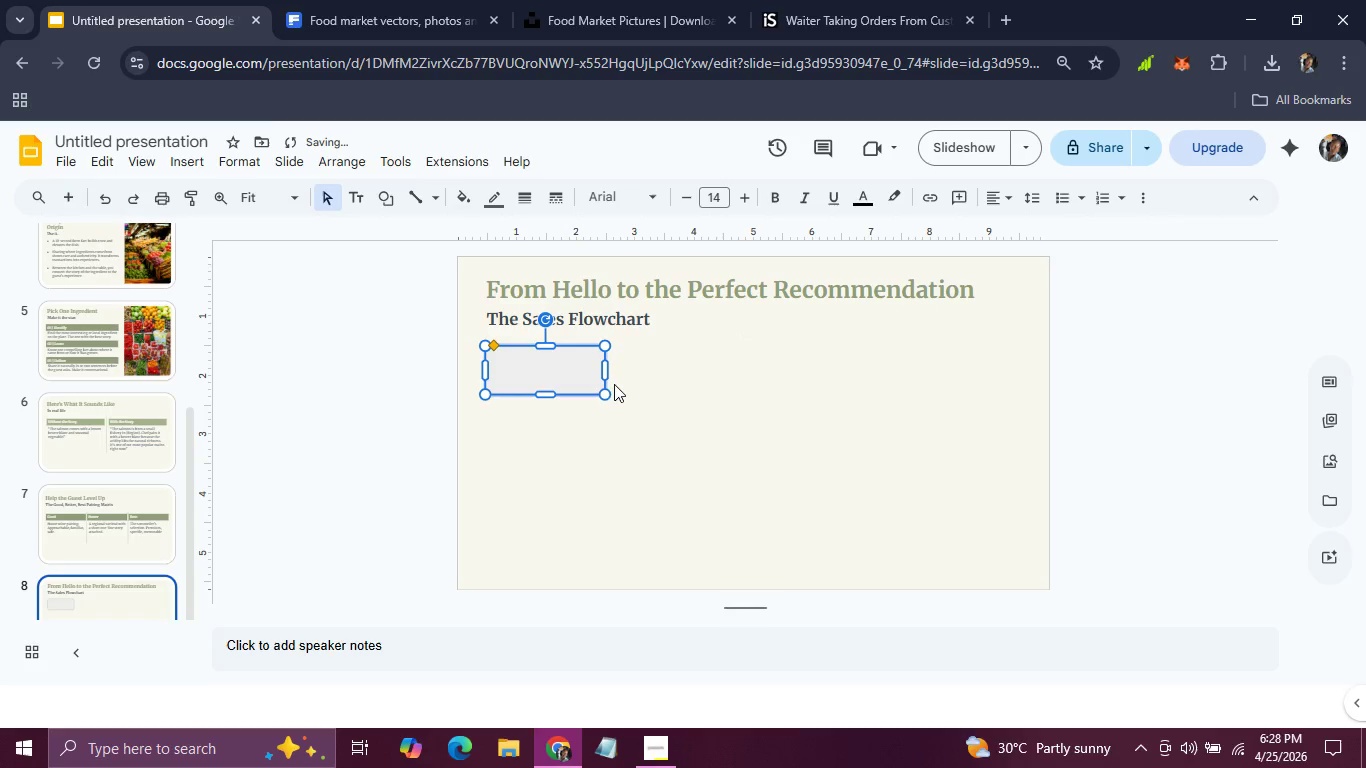 
left_click([613, 380])
 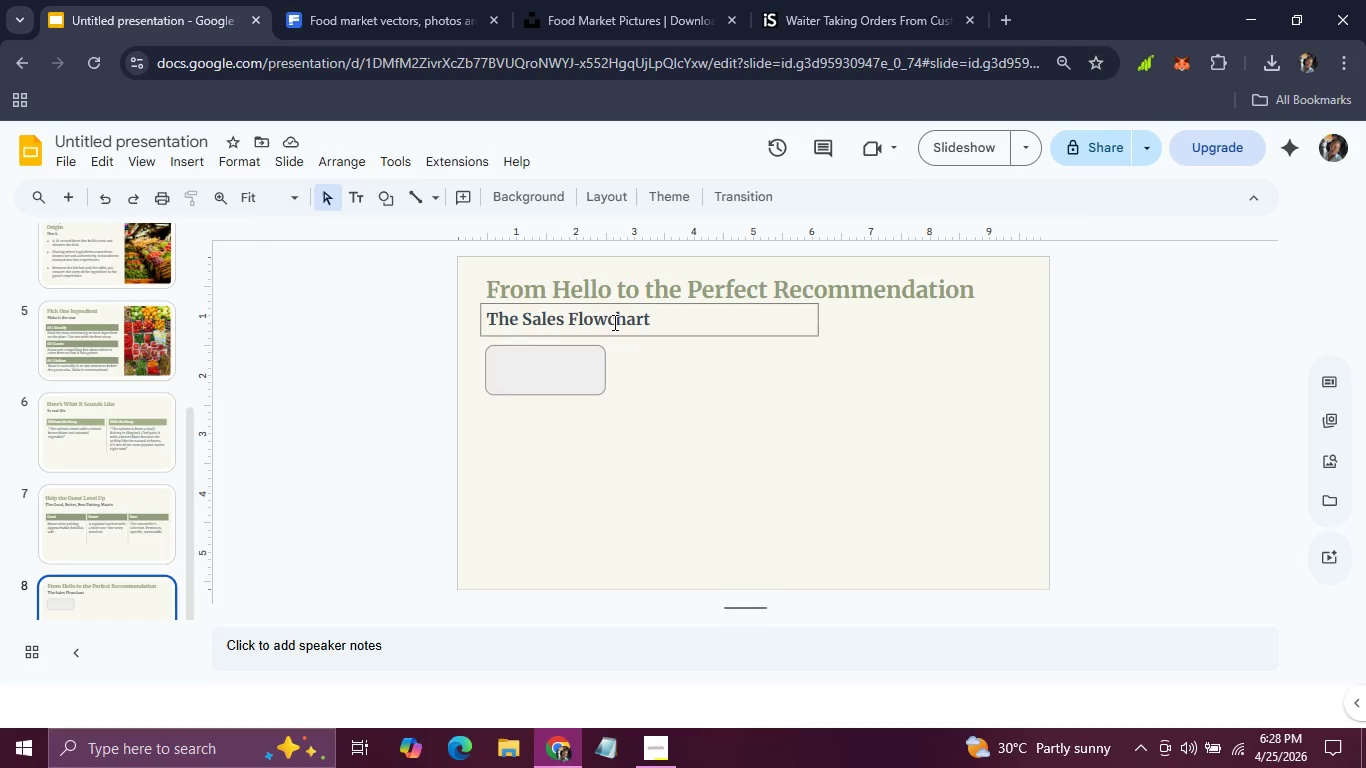 
left_click([616, 338])
 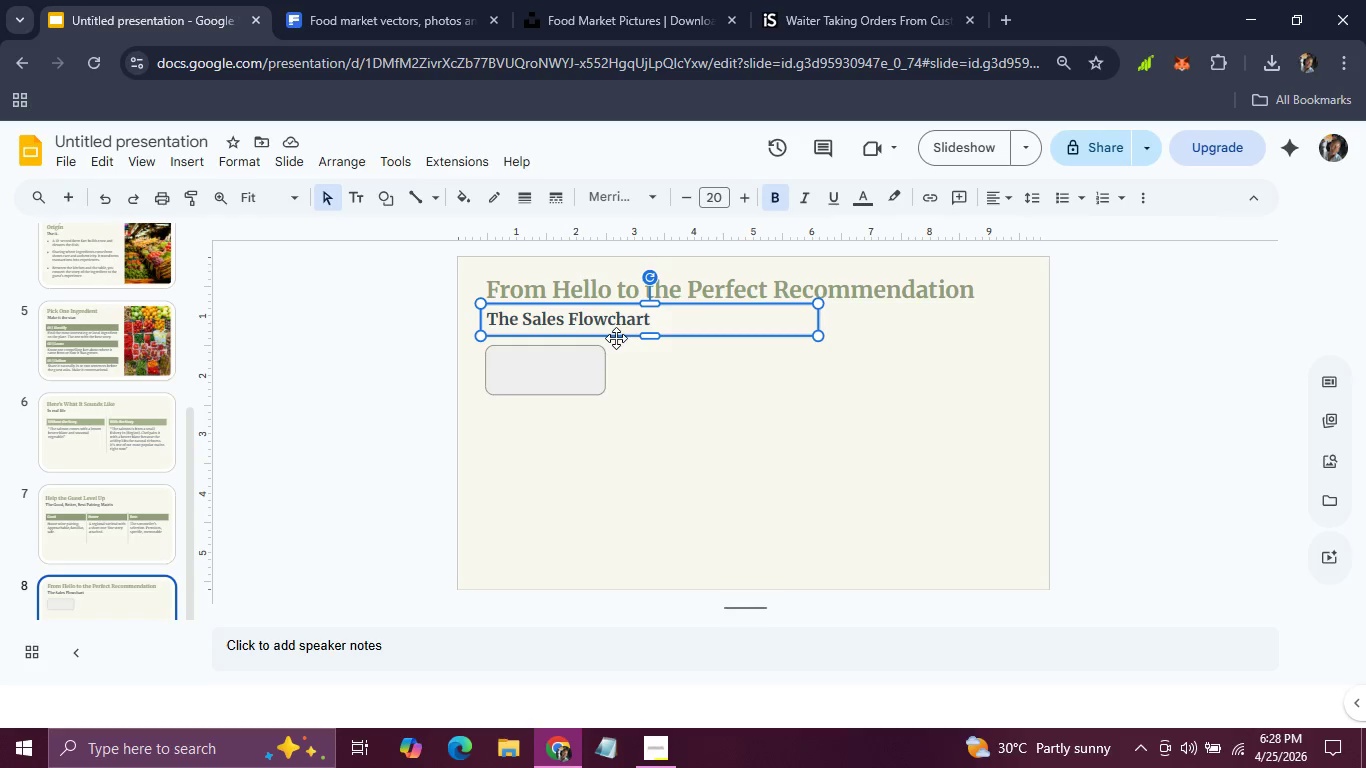 
key(Control+D)
 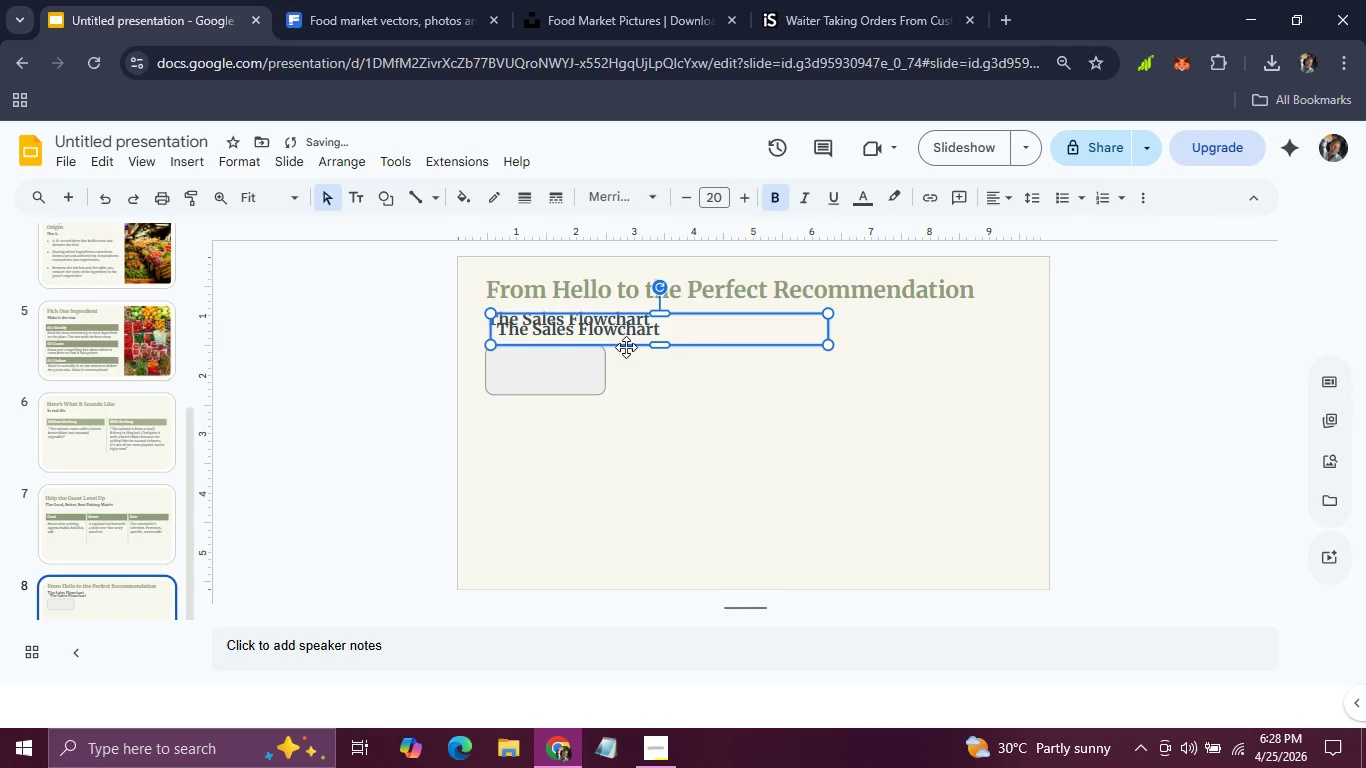 
left_click_drag(start_coordinate=[626, 347], to_coordinate=[713, 508])
 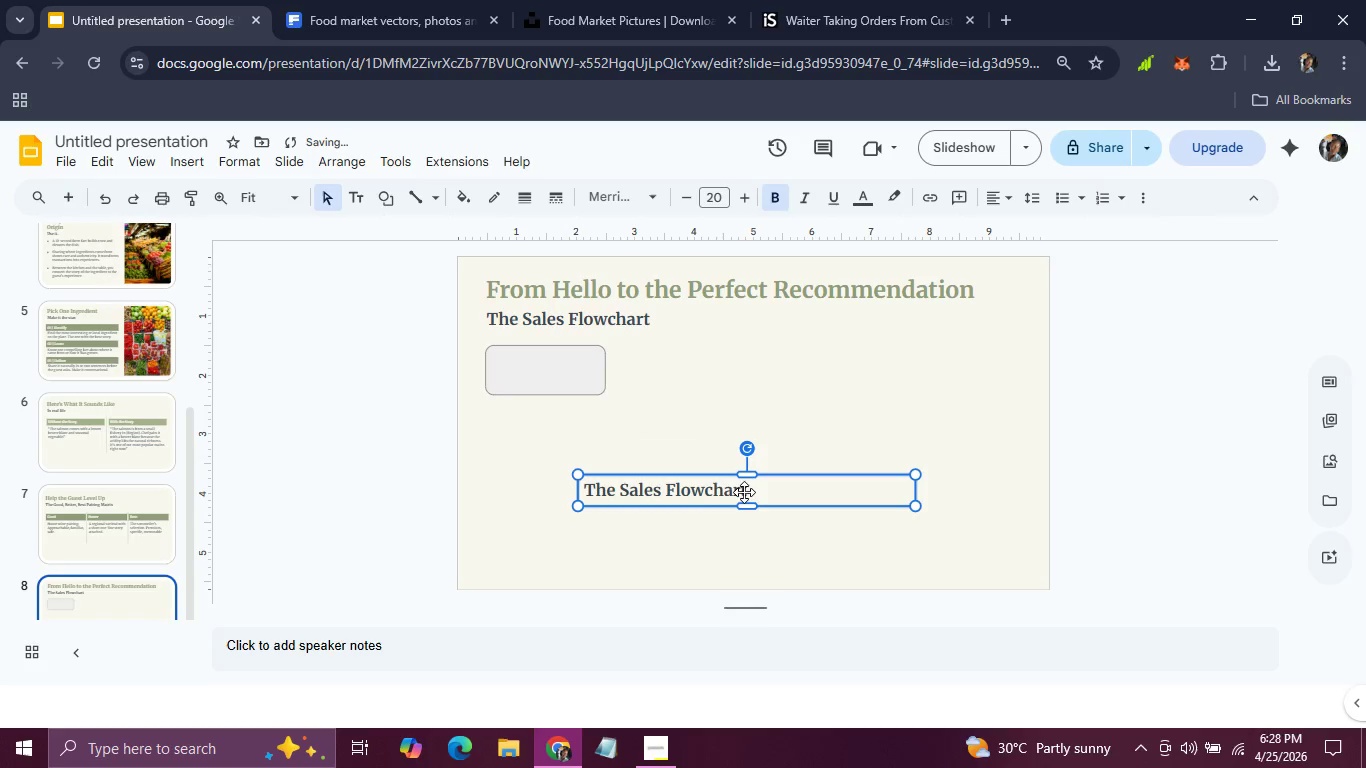 
left_click([730, 496])
 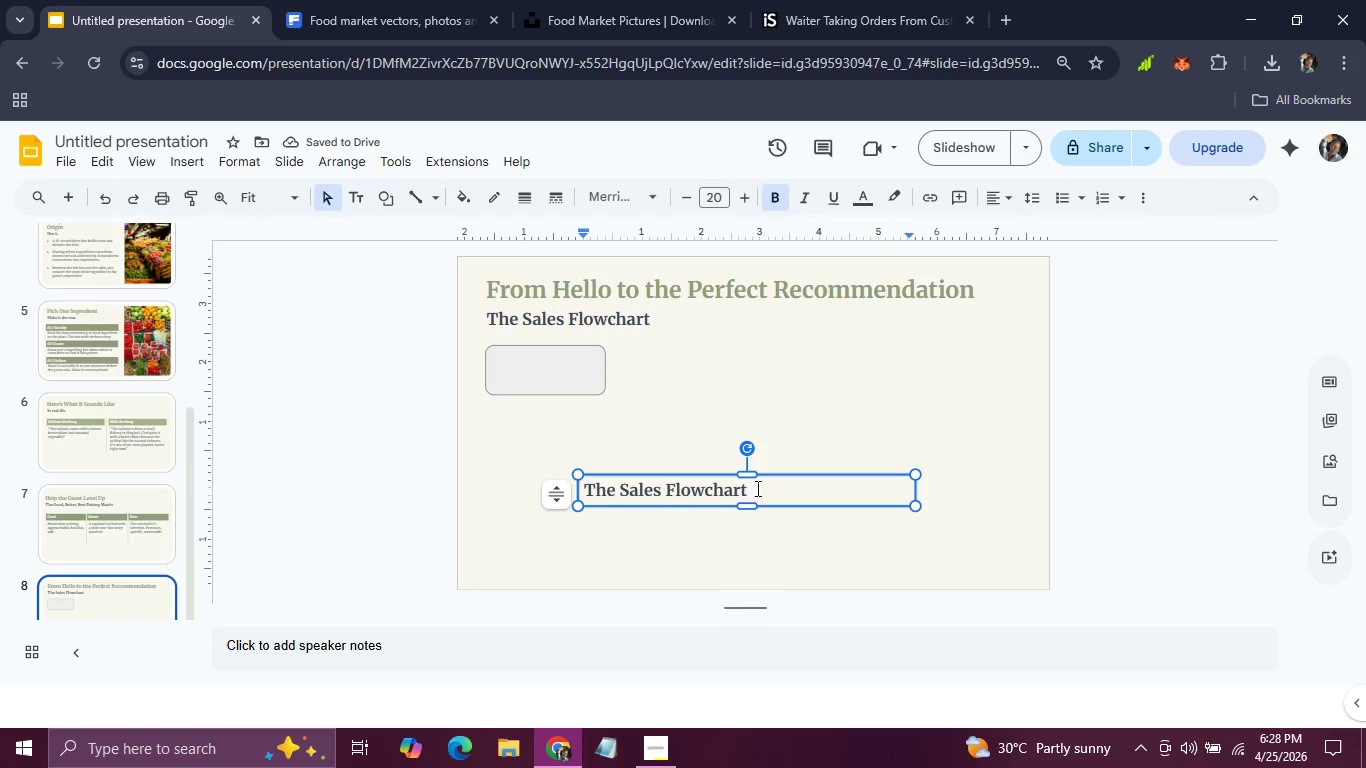 
left_click_drag(start_coordinate=[757, 488], to_coordinate=[553, 496])
 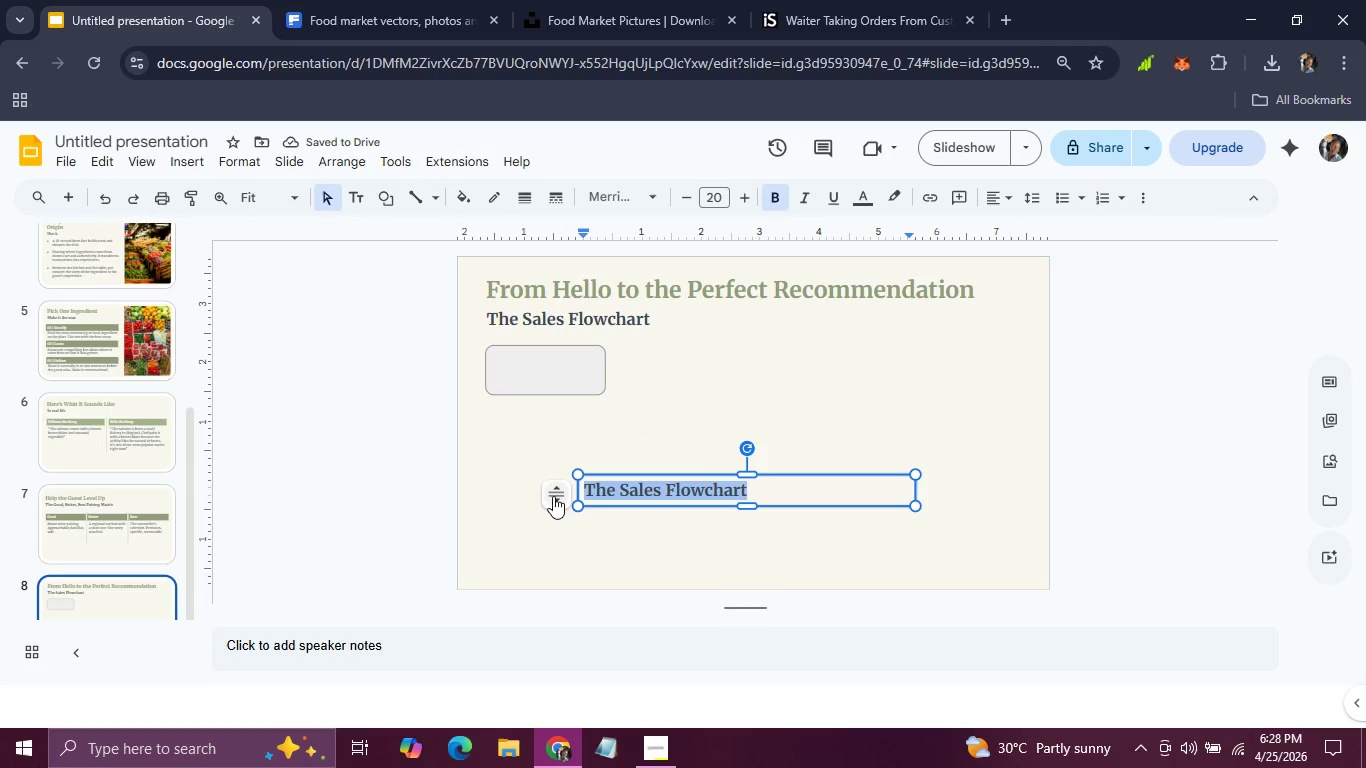 
type(Greet)
 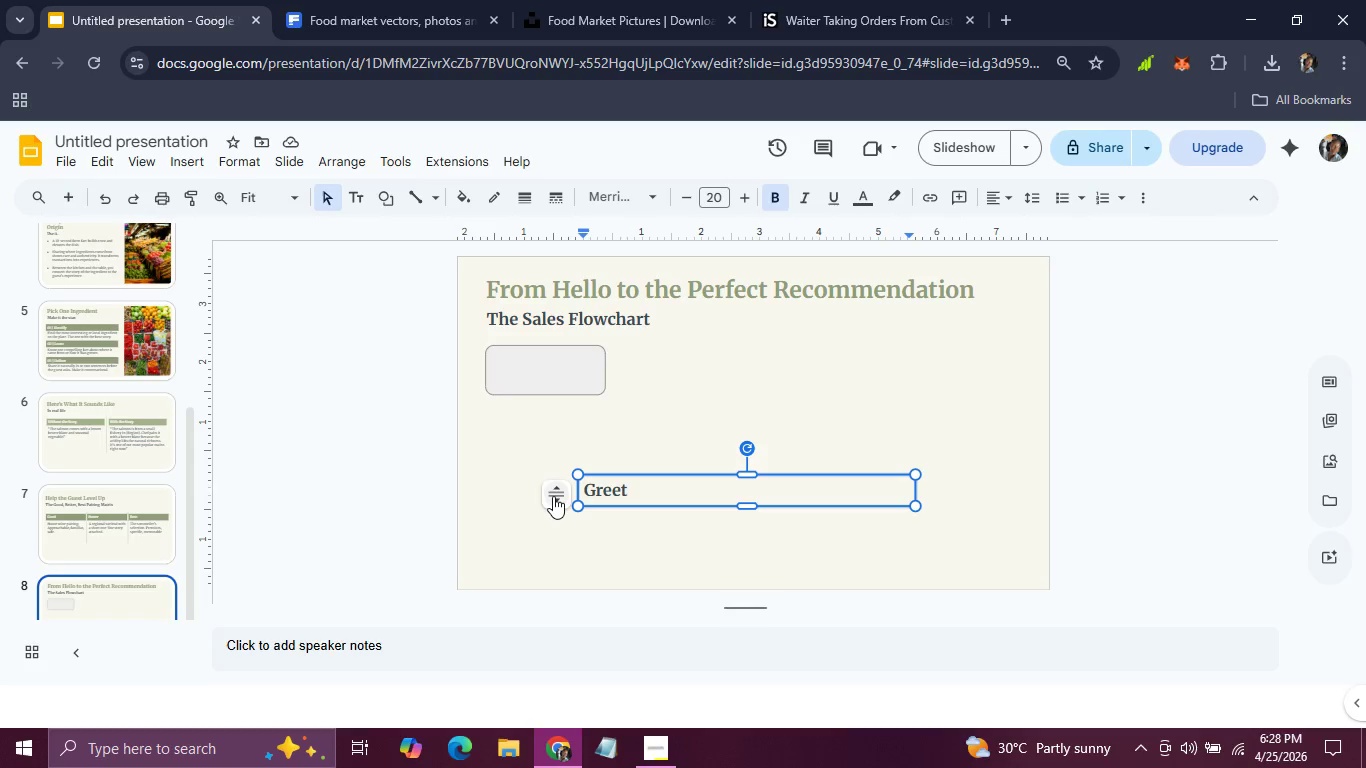 
wait(11.45)
 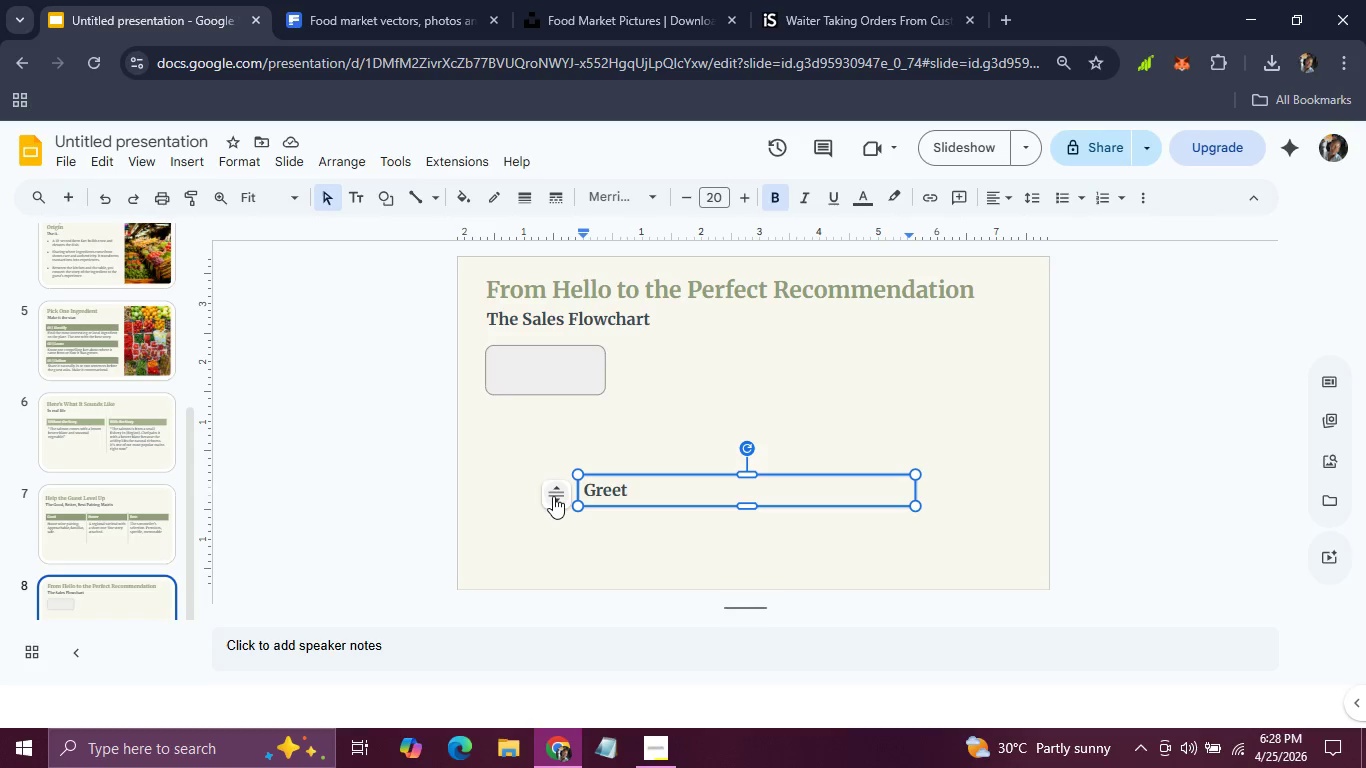 
left_click_drag(start_coordinate=[639, 490], to_coordinate=[585, 491])
 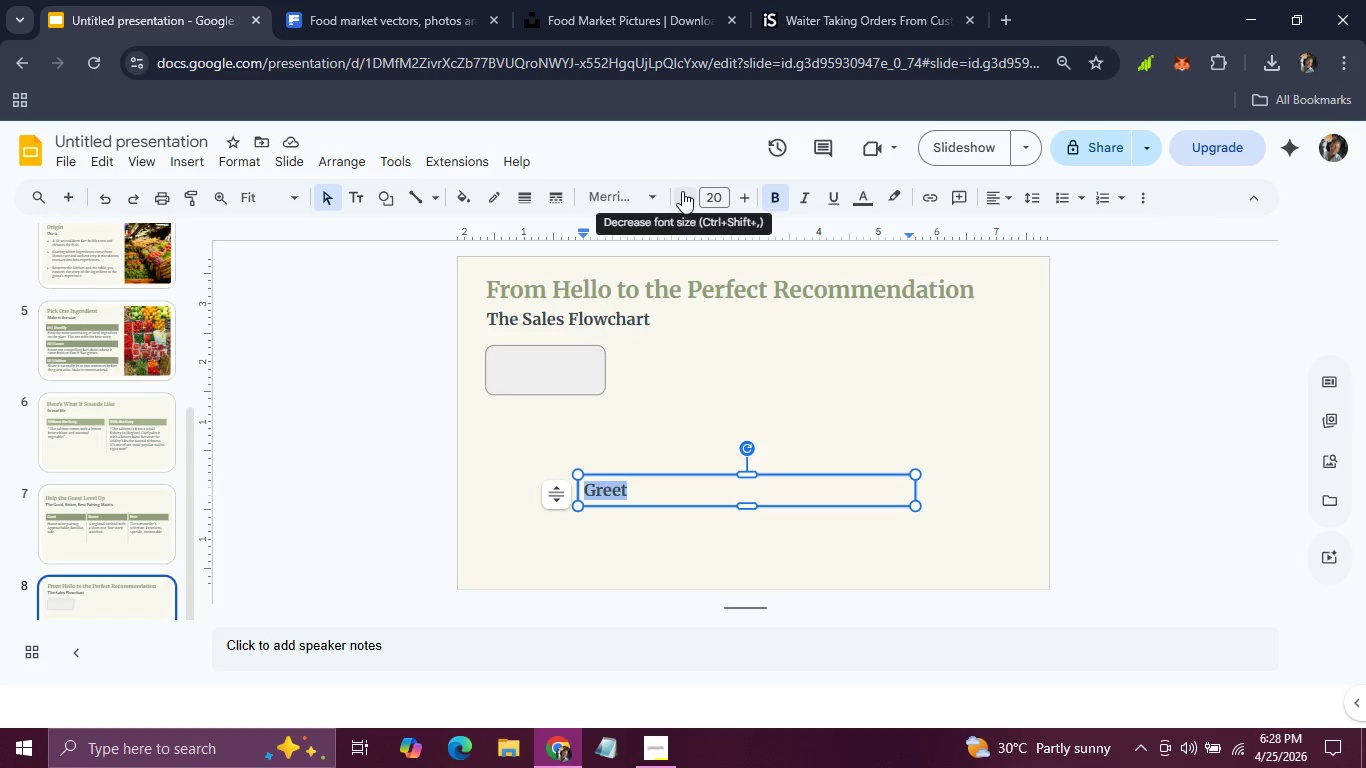 
double_click([682, 191])
 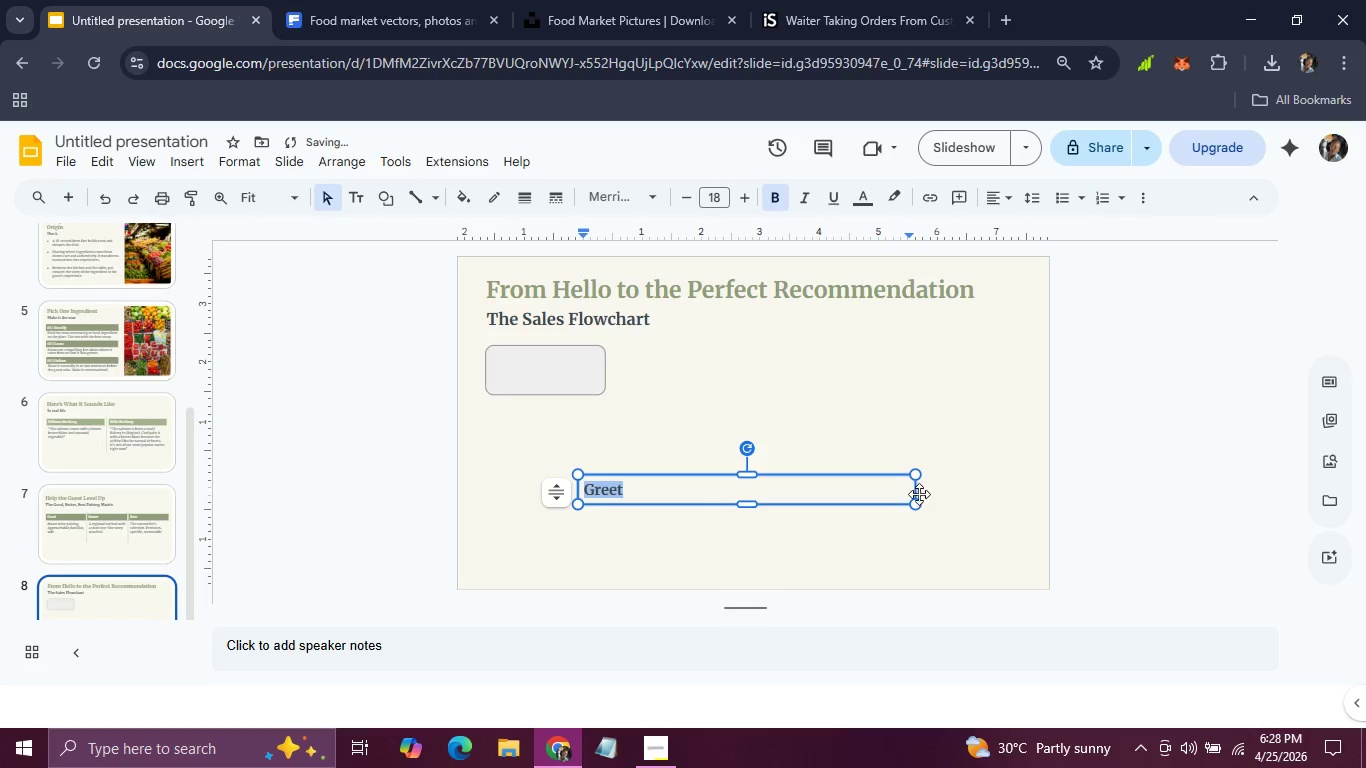 
left_click_drag(start_coordinate=[913, 485], to_coordinate=[627, 497])
 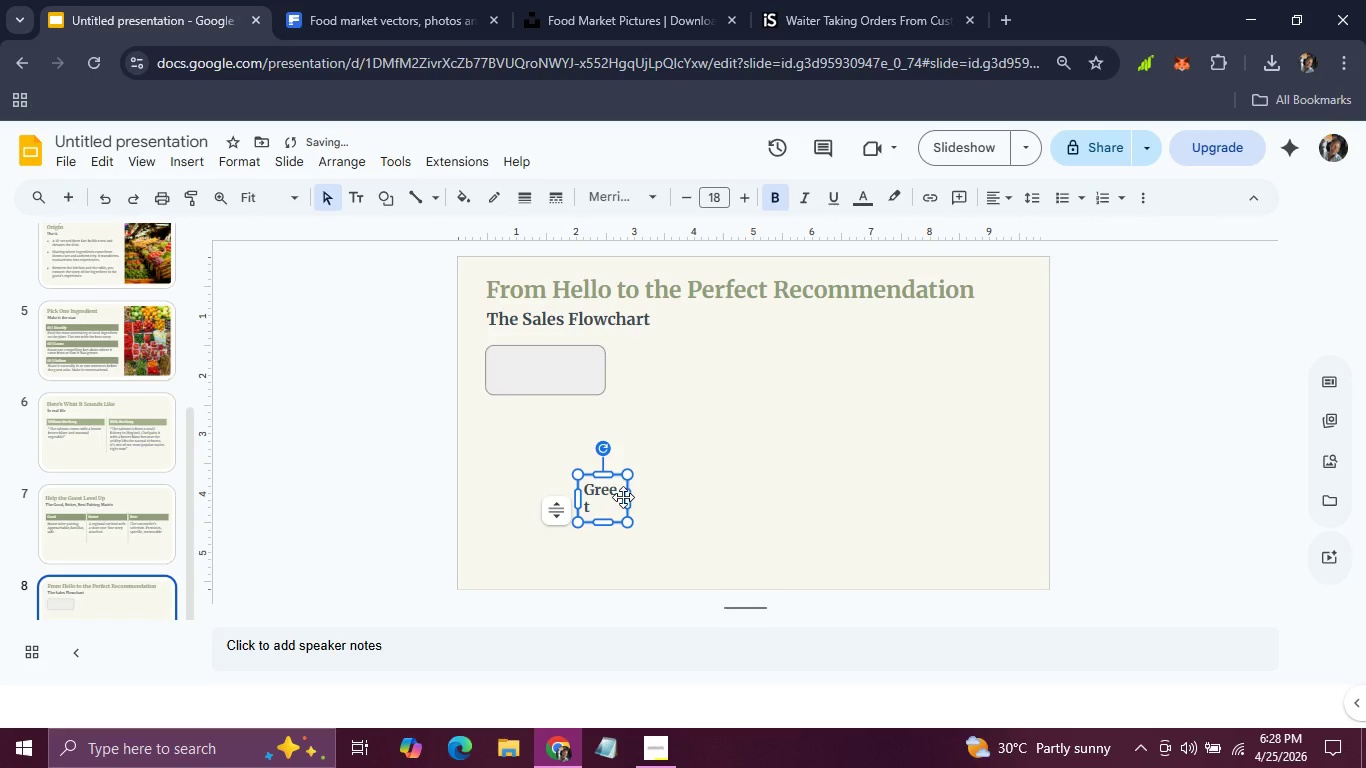 
left_click_drag(start_coordinate=[623, 497], to_coordinate=[643, 494])
 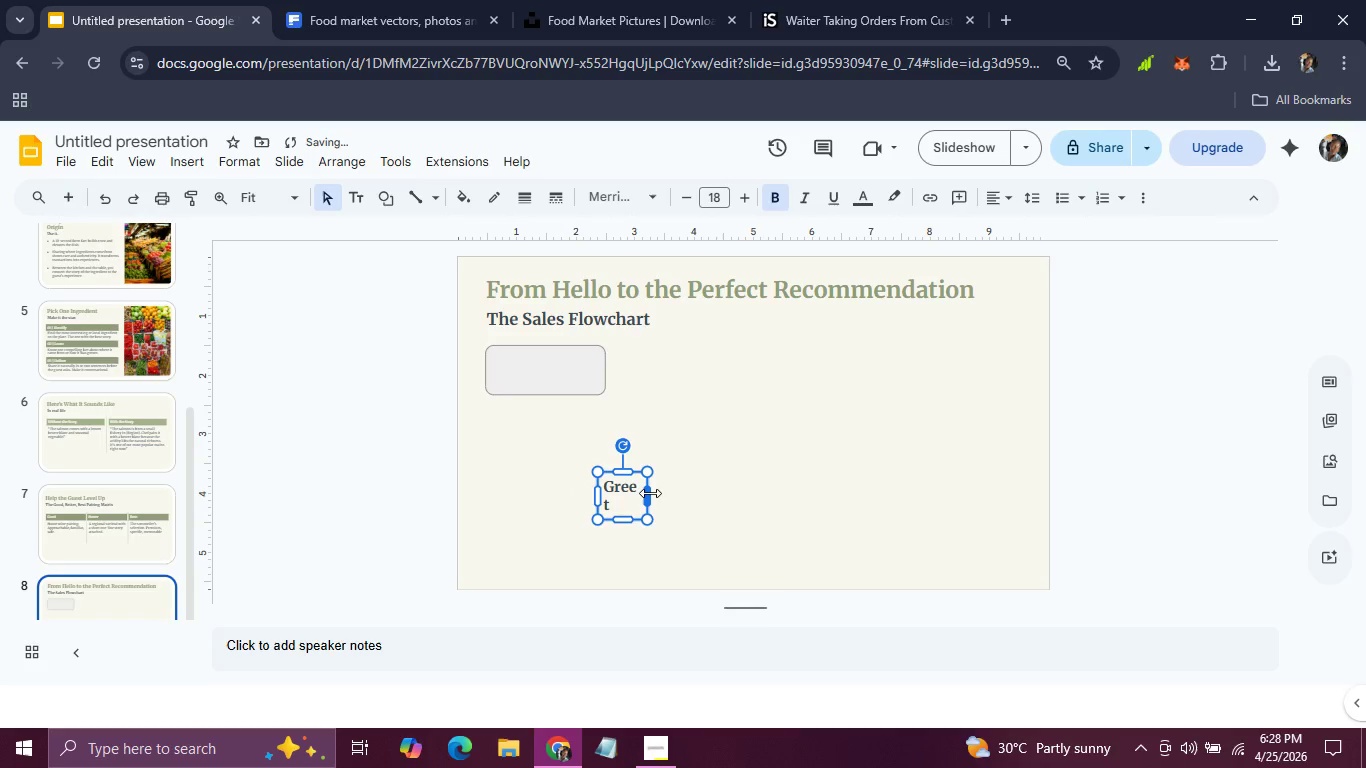 
left_click_drag(start_coordinate=[650, 493], to_coordinate=[663, 491])
 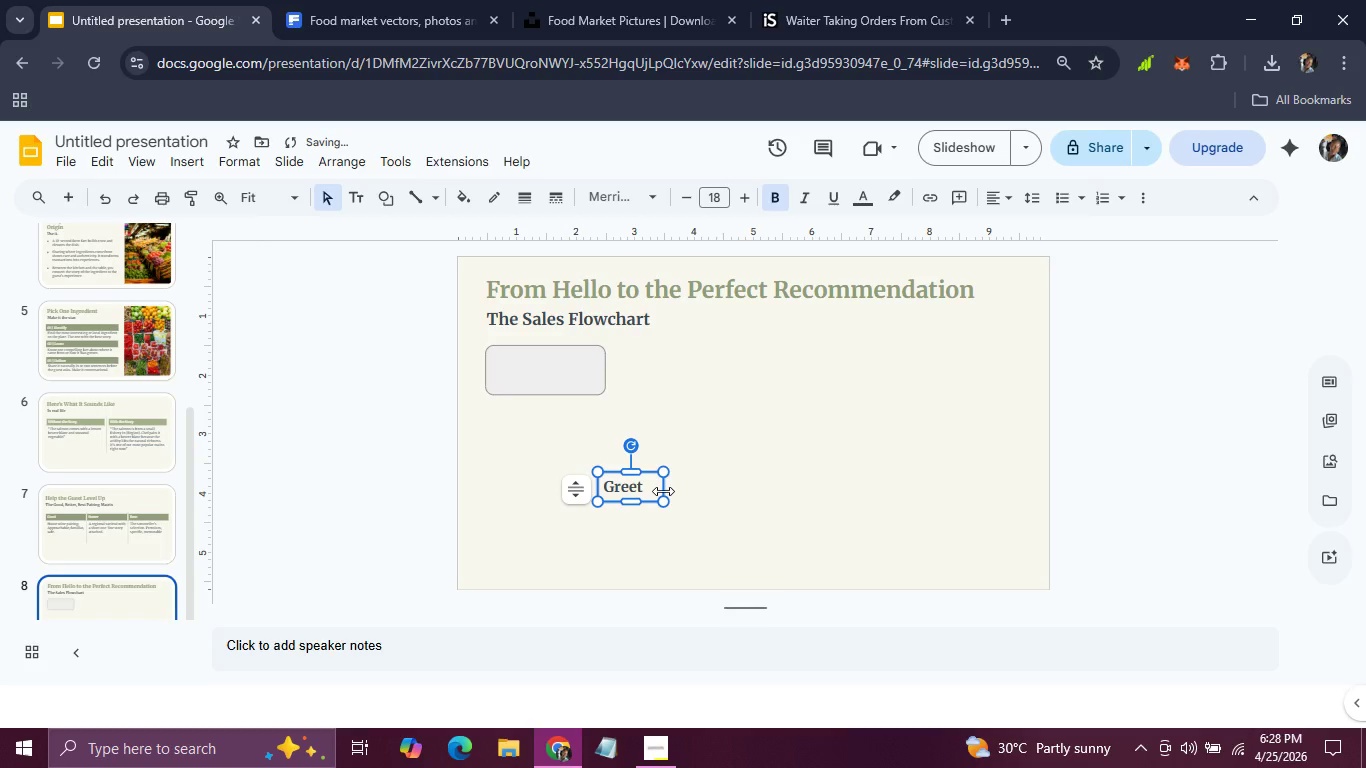 
left_click_drag(start_coordinate=[663, 491], to_coordinate=[653, 490])
 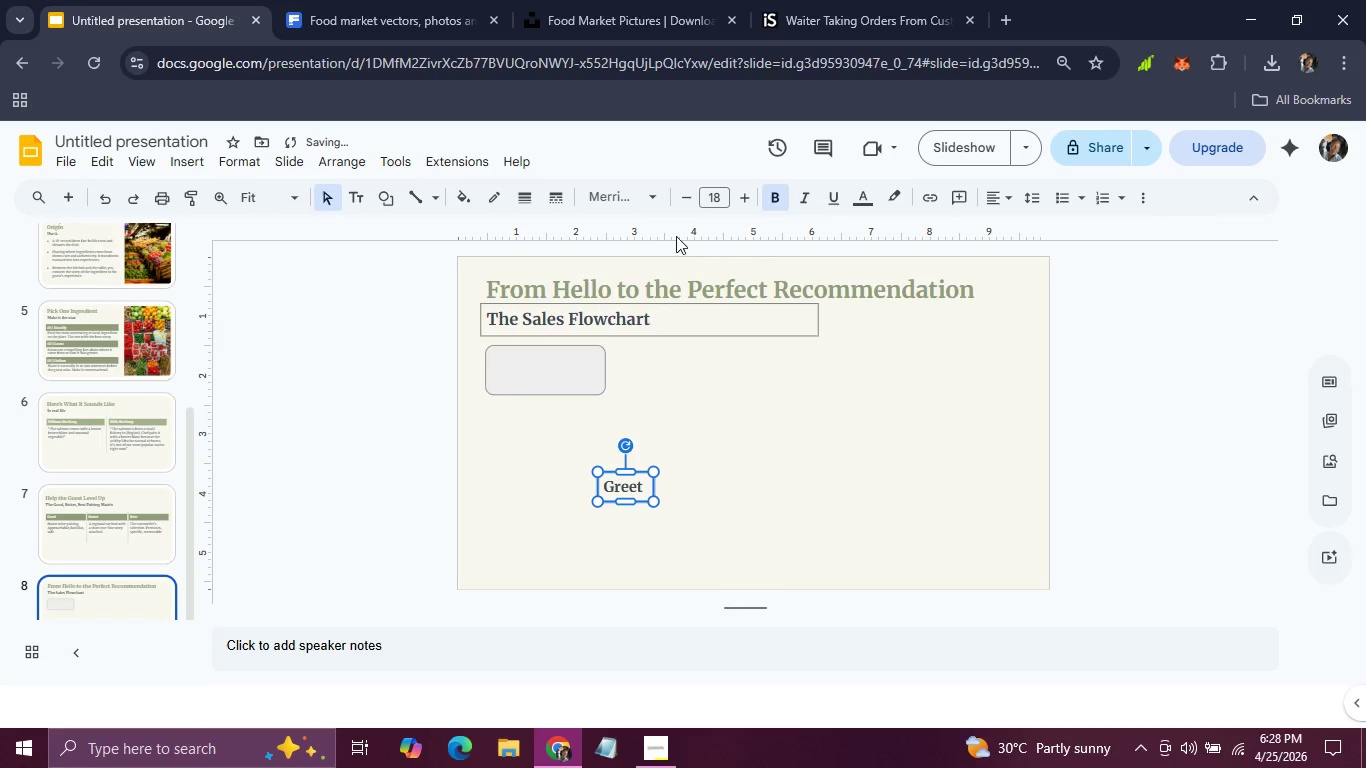 
left_click([637, 210])
 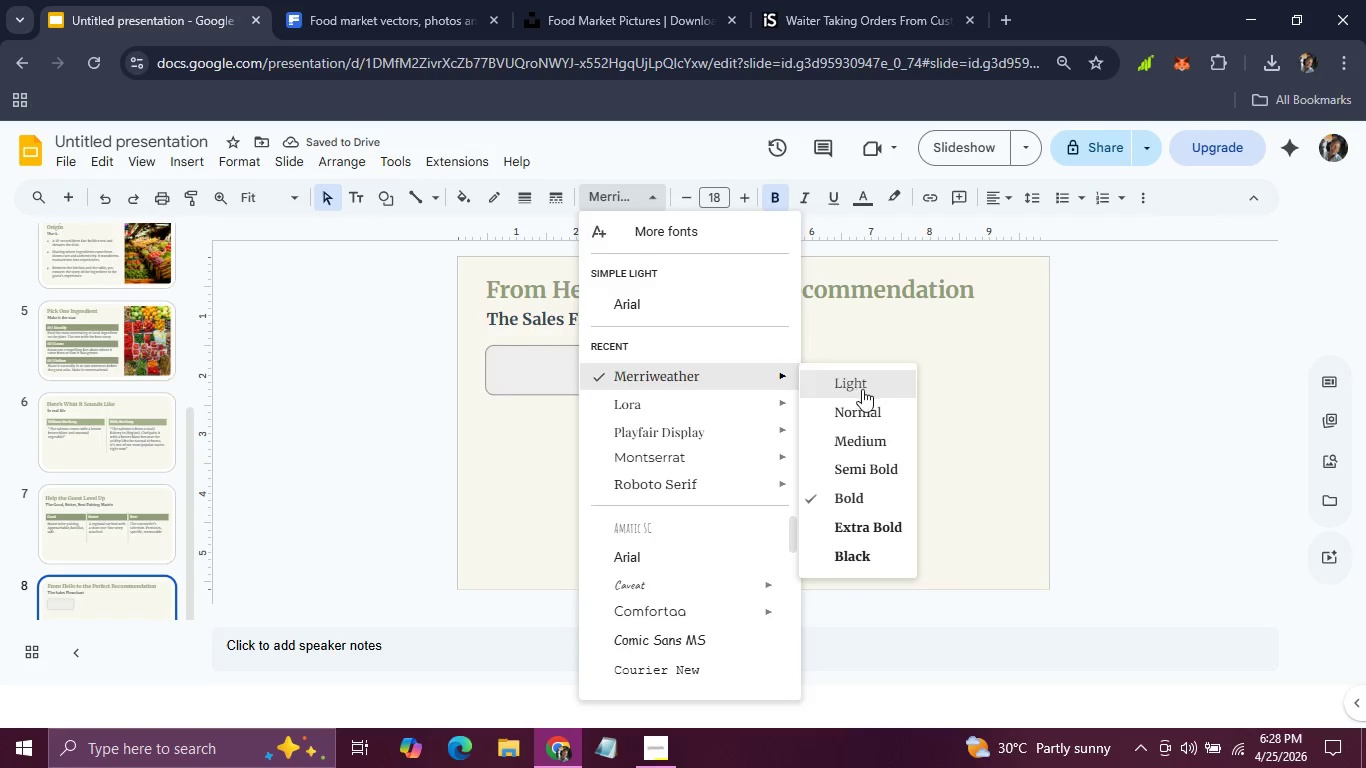 
left_click([864, 440])
 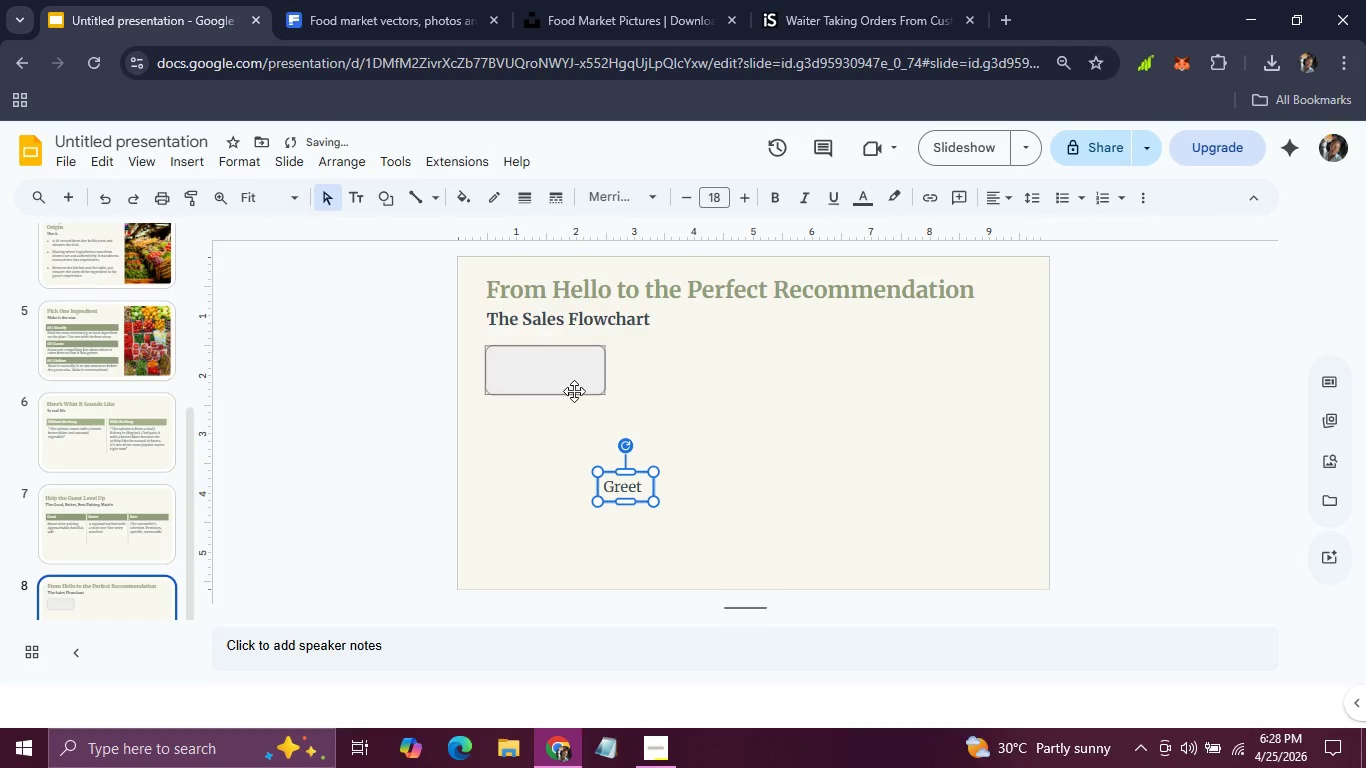 
left_click([574, 391])
 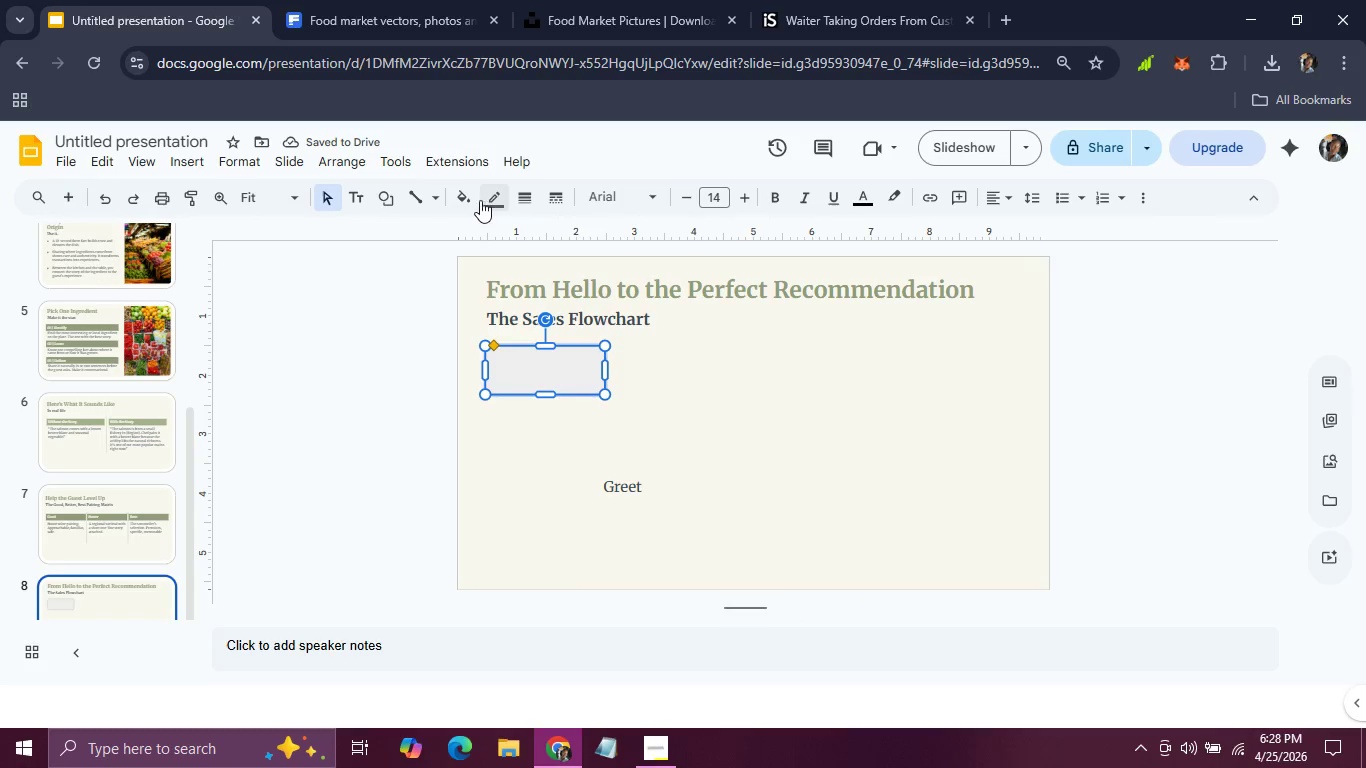 
left_click([465, 200])
 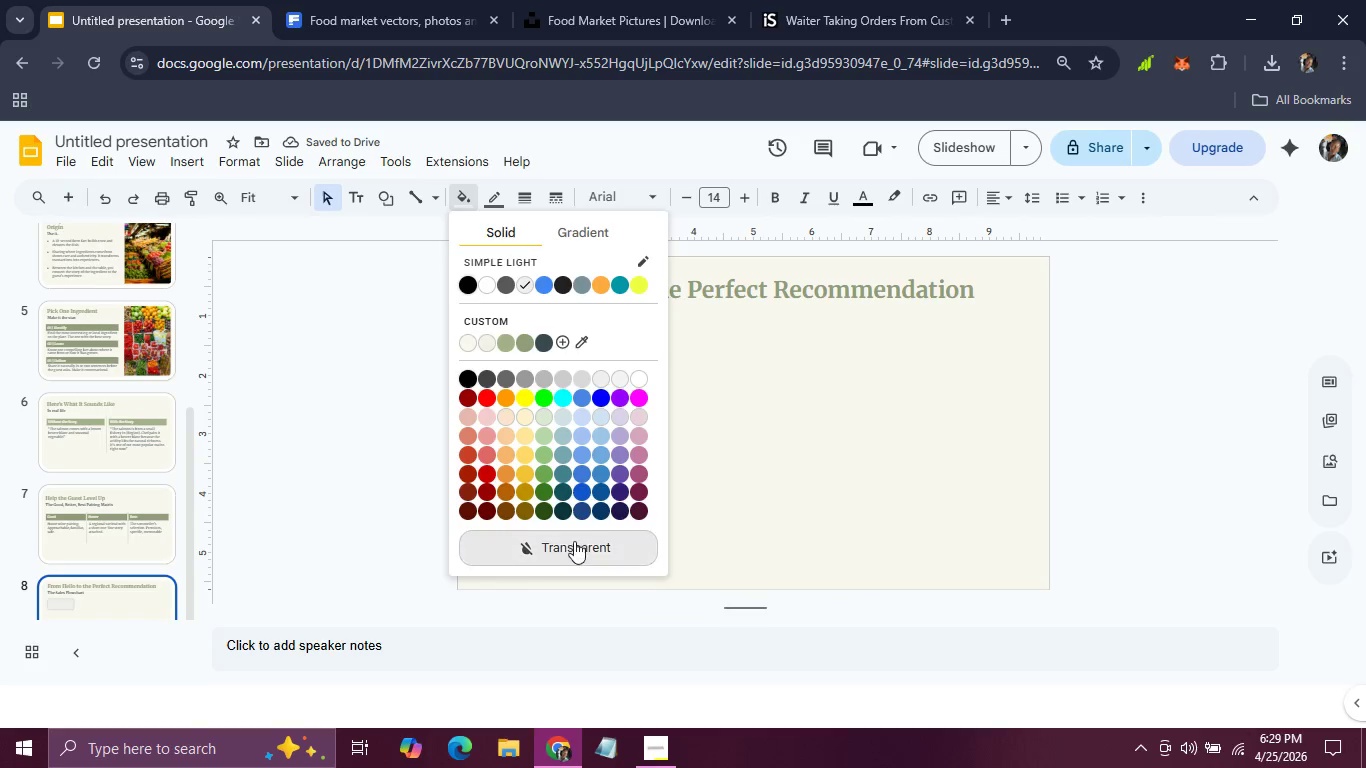 
left_click([574, 553])
 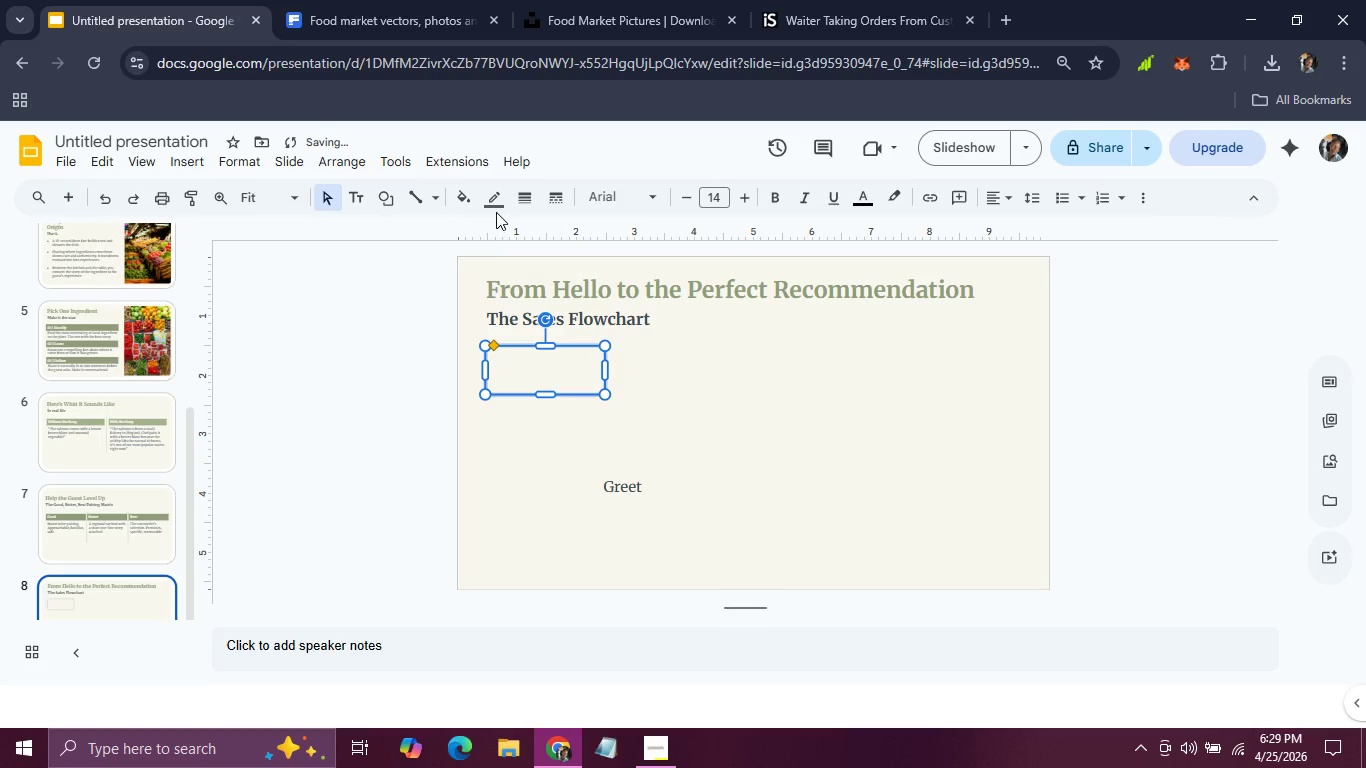 
double_click([496, 211])
 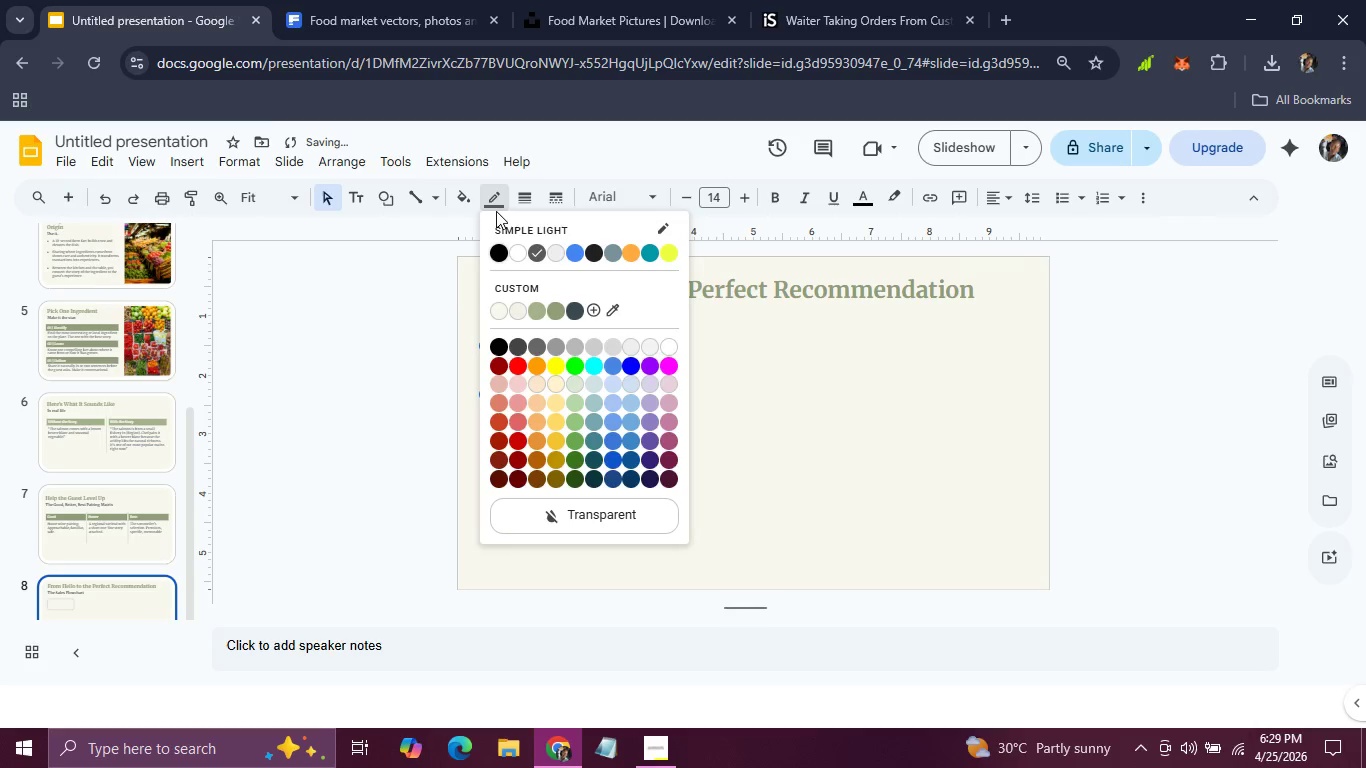 
triple_click([496, 211])
 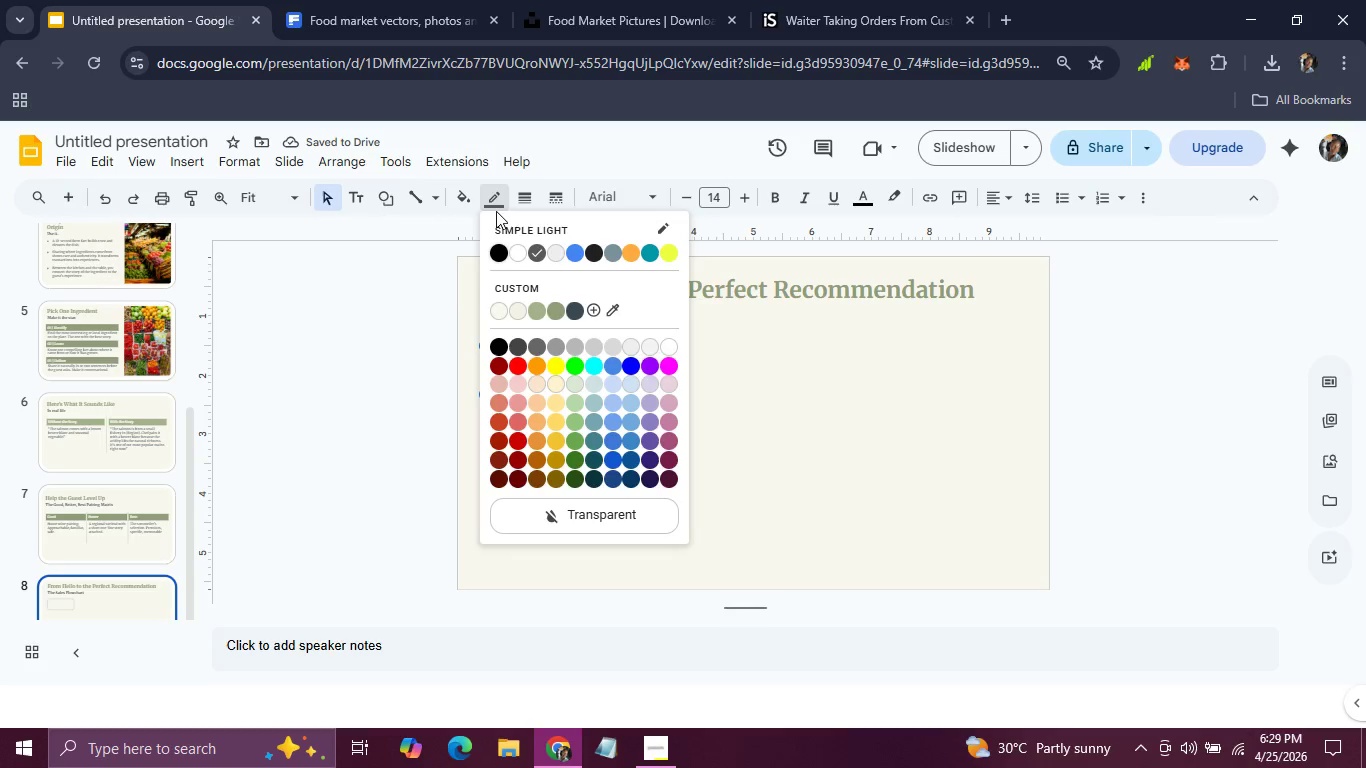 
triple_click([496, 211])
 